 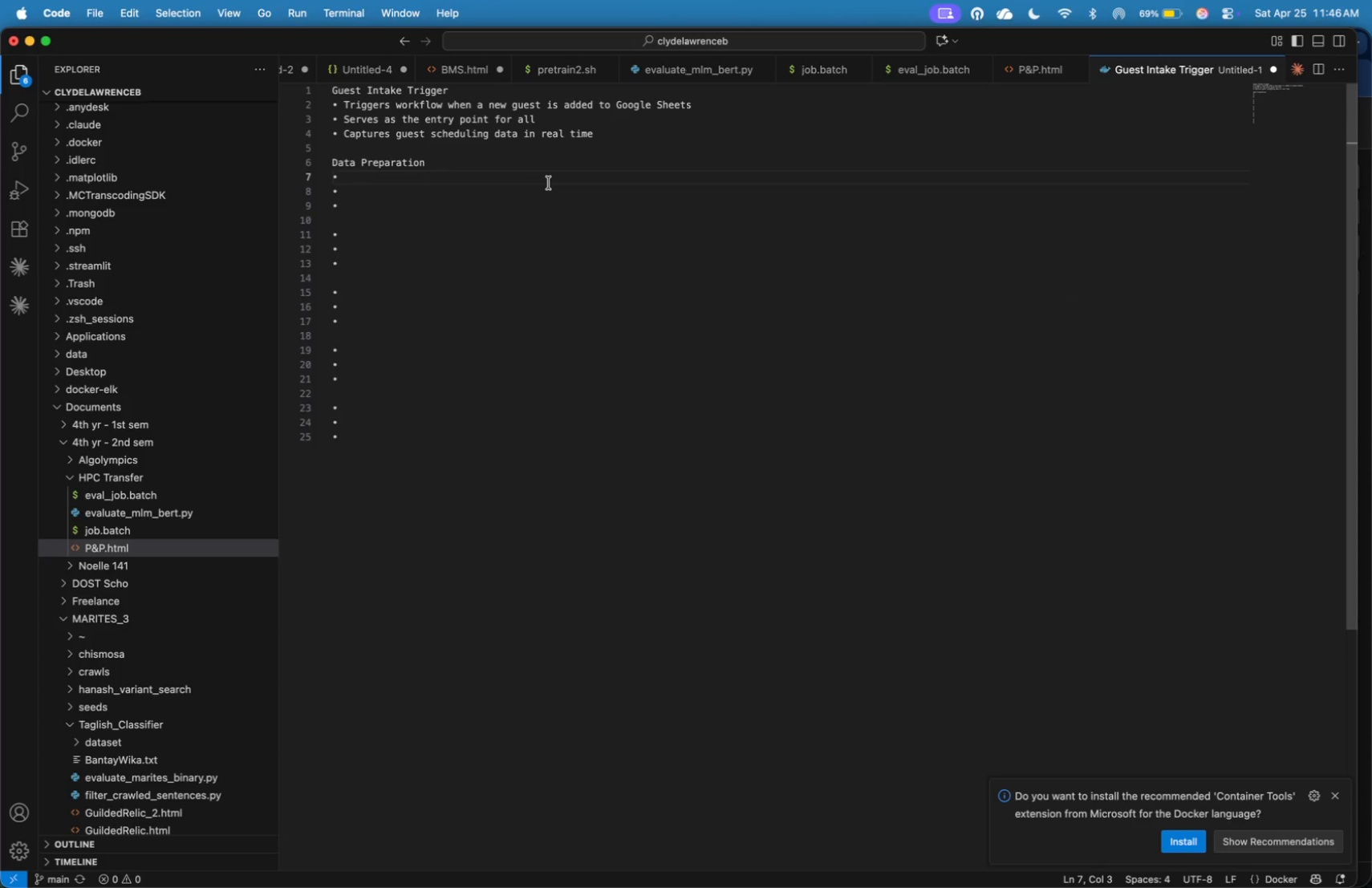 
type(Standardizes incoming guest data fields)
 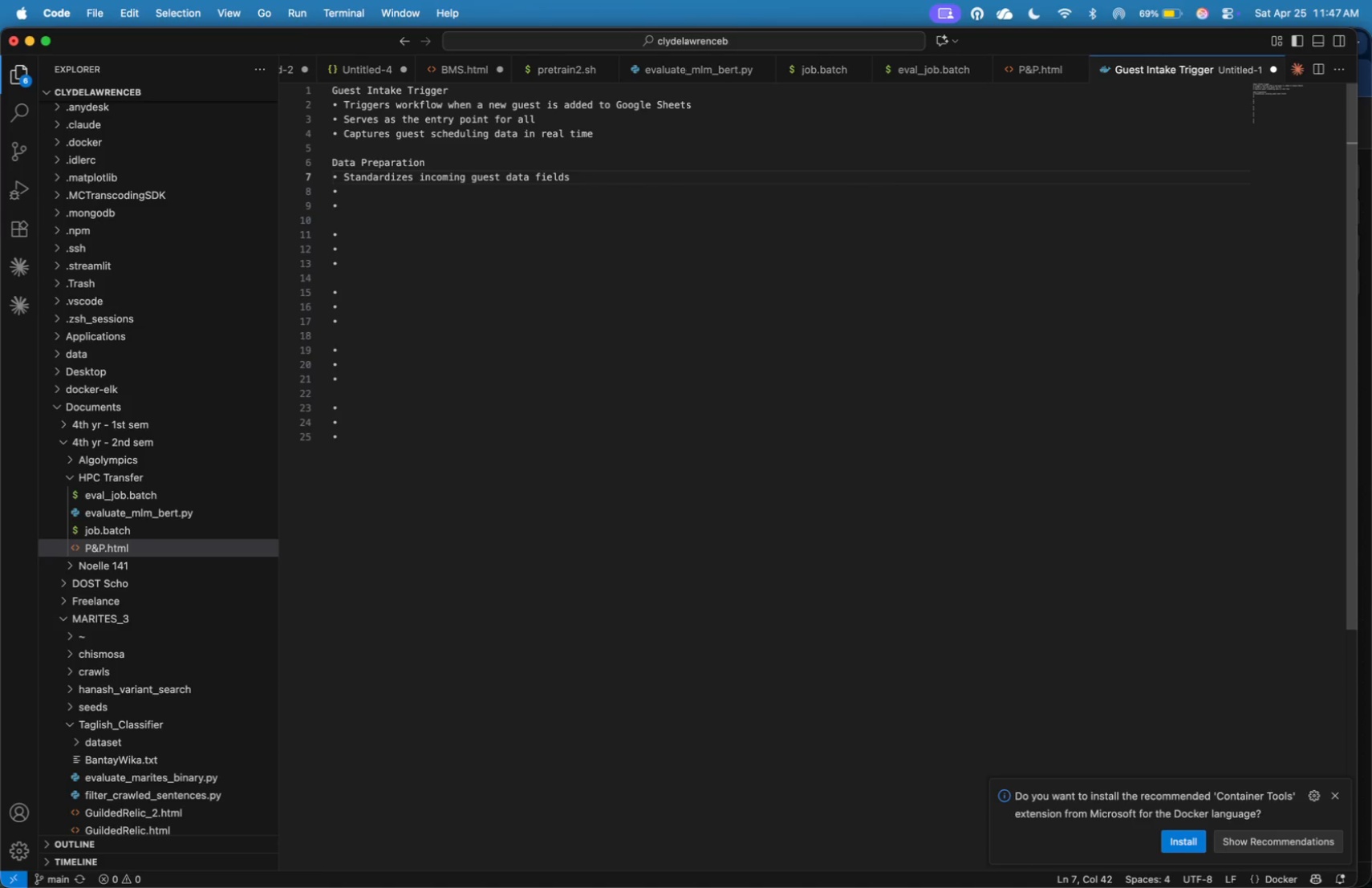 
key(Enter)
 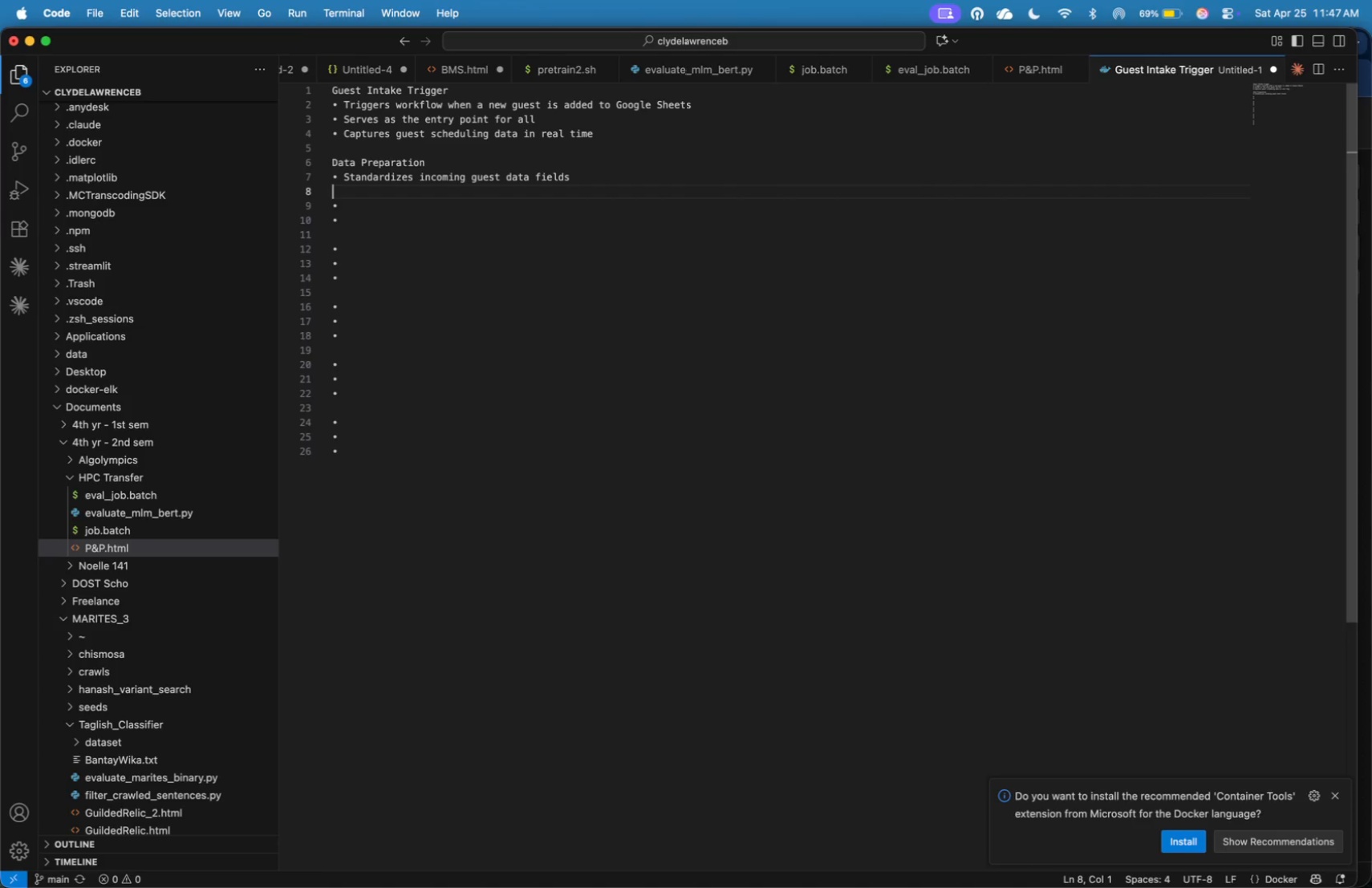 
key(Shift+ShiftLeft)
 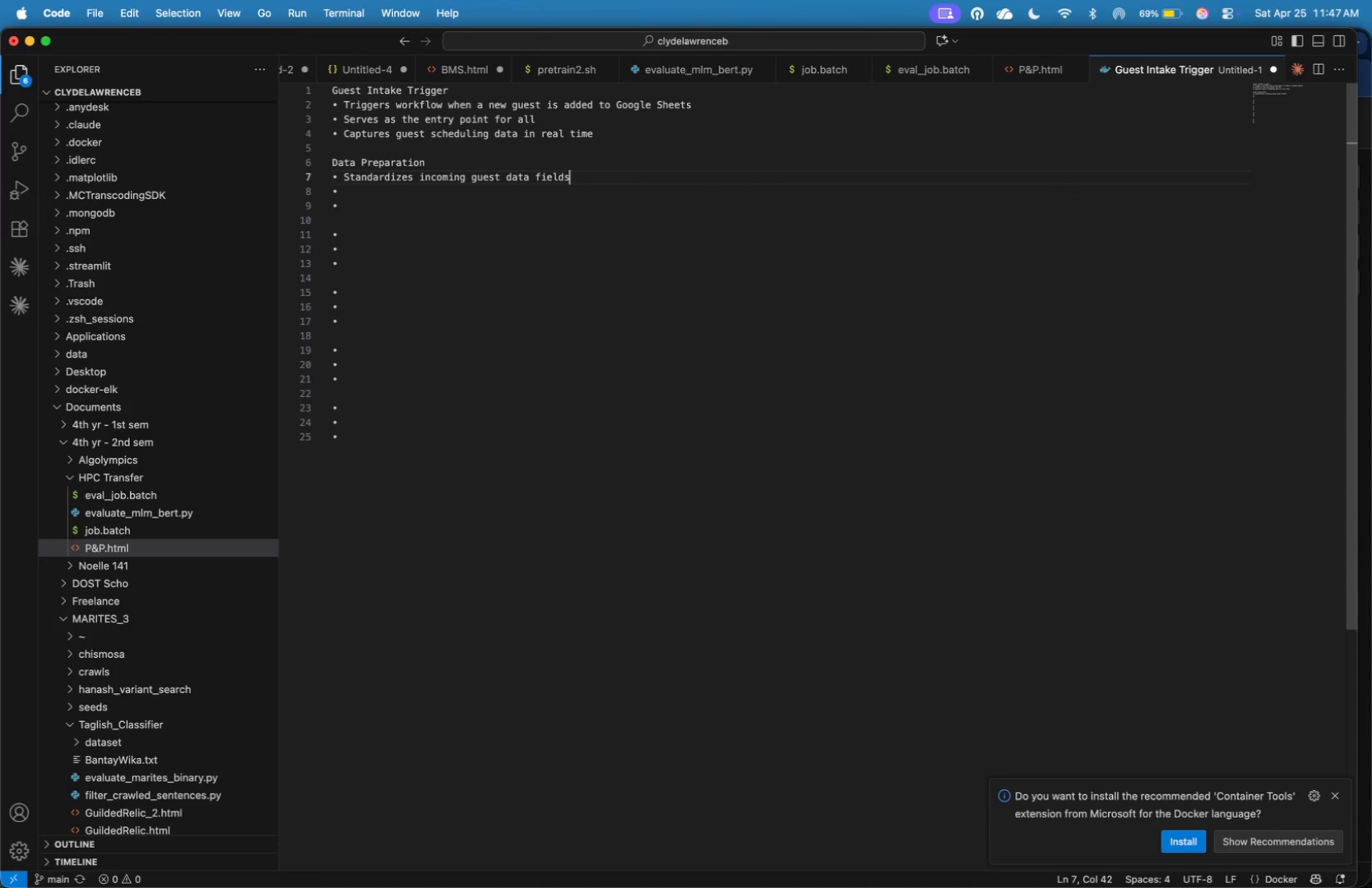 
key(Backspace)
 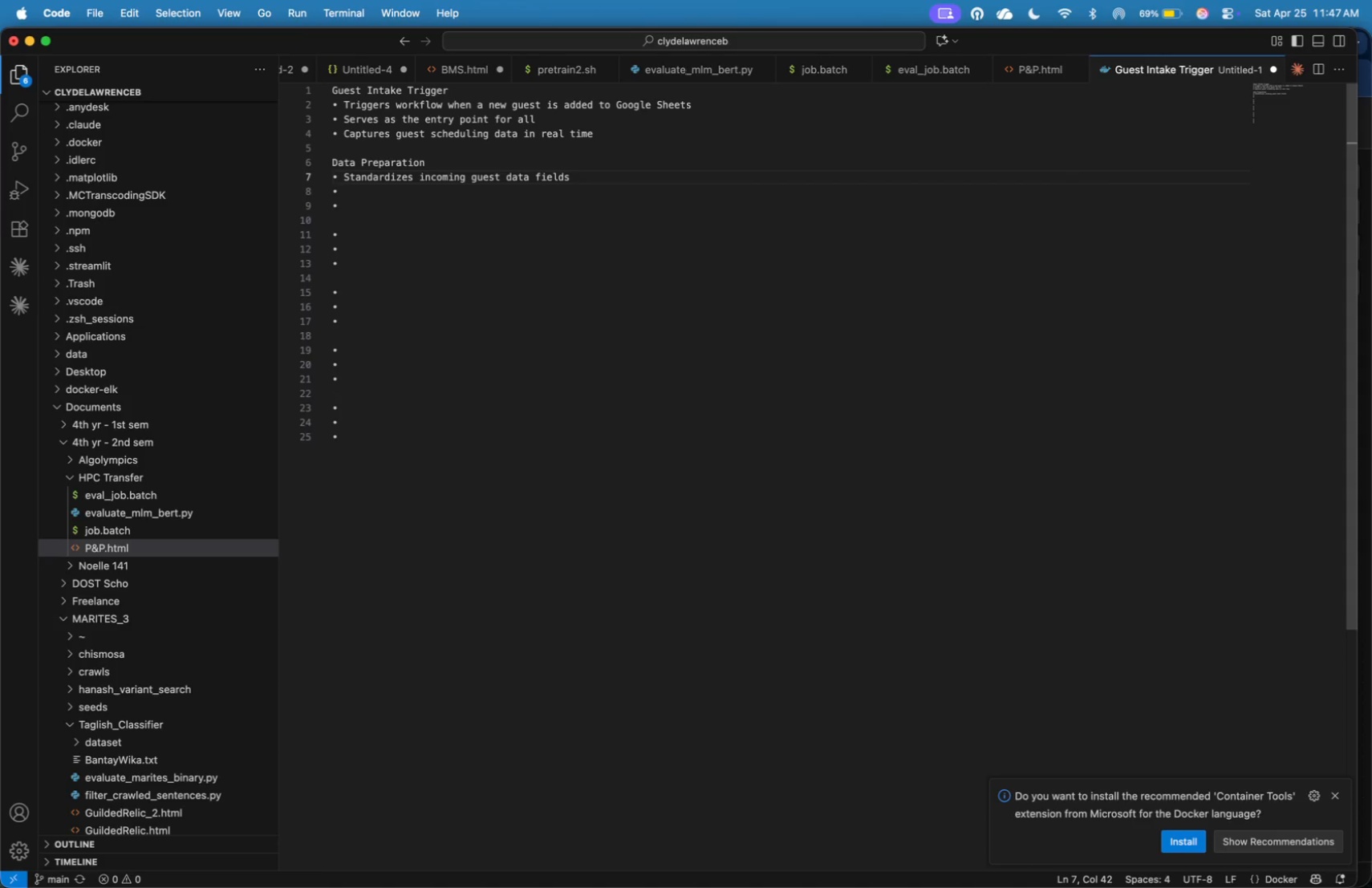 
key(ArrowUp)
 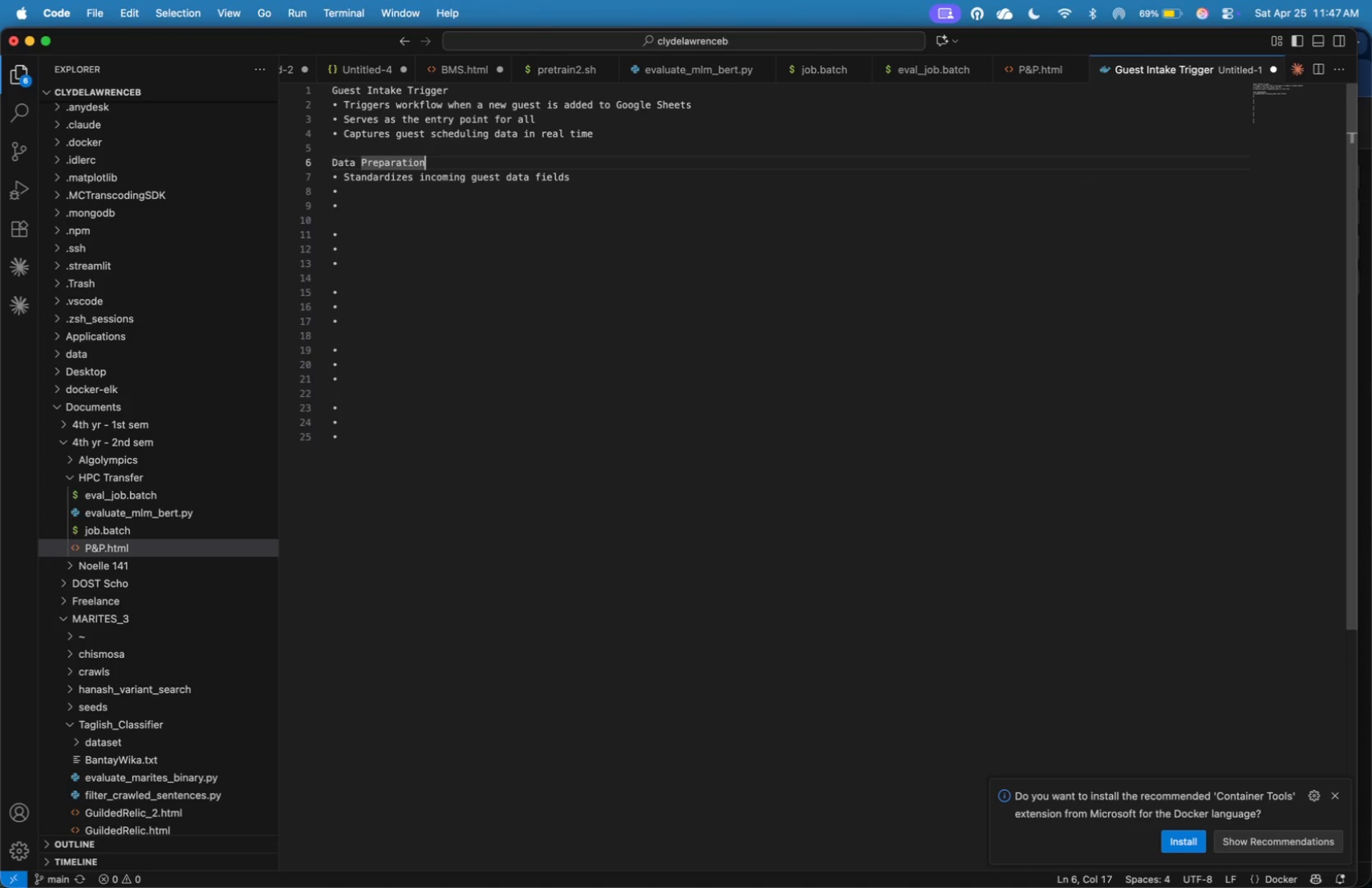 
key(ArrowDown)
 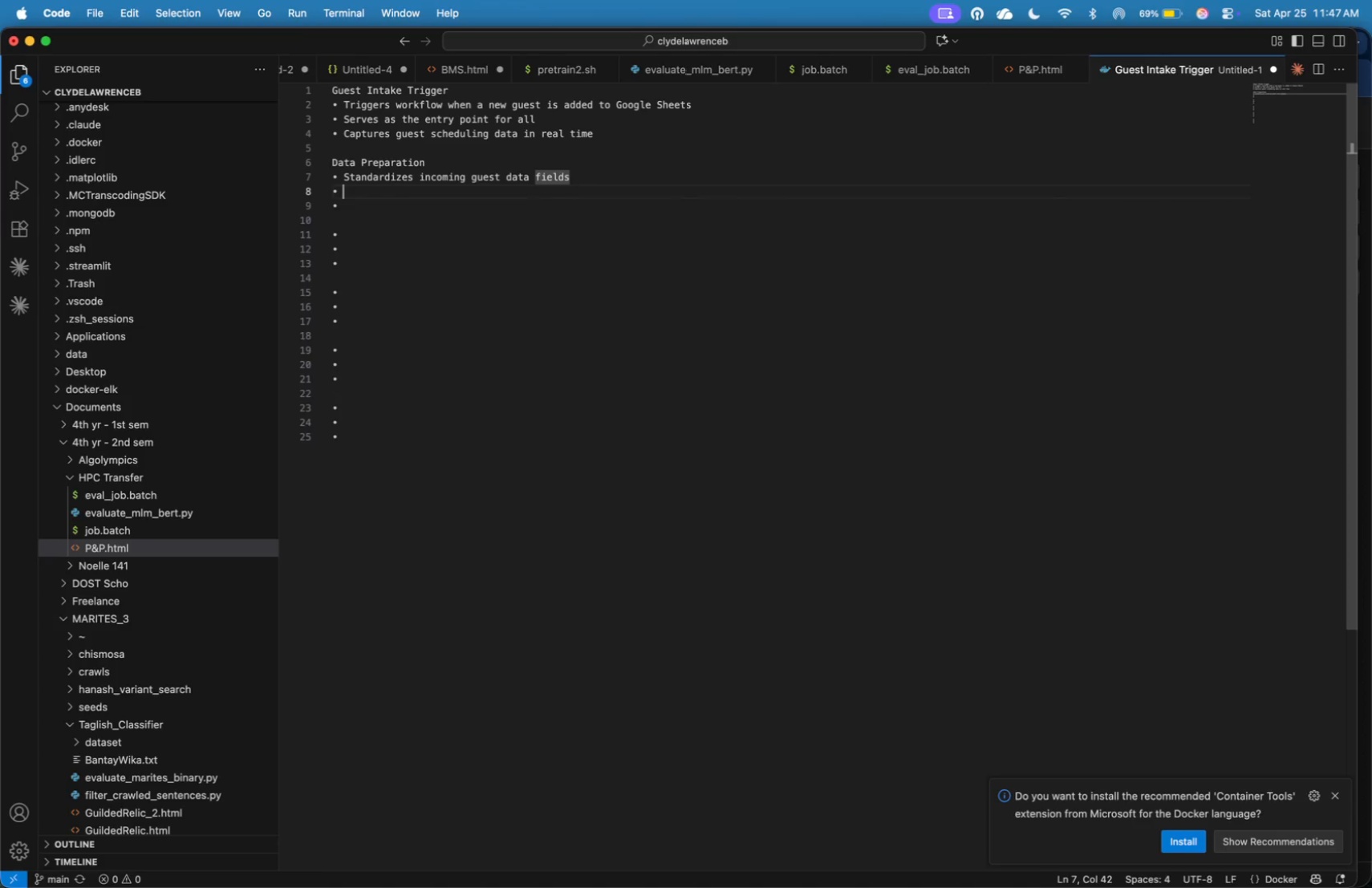 
key(ArrowDown)
 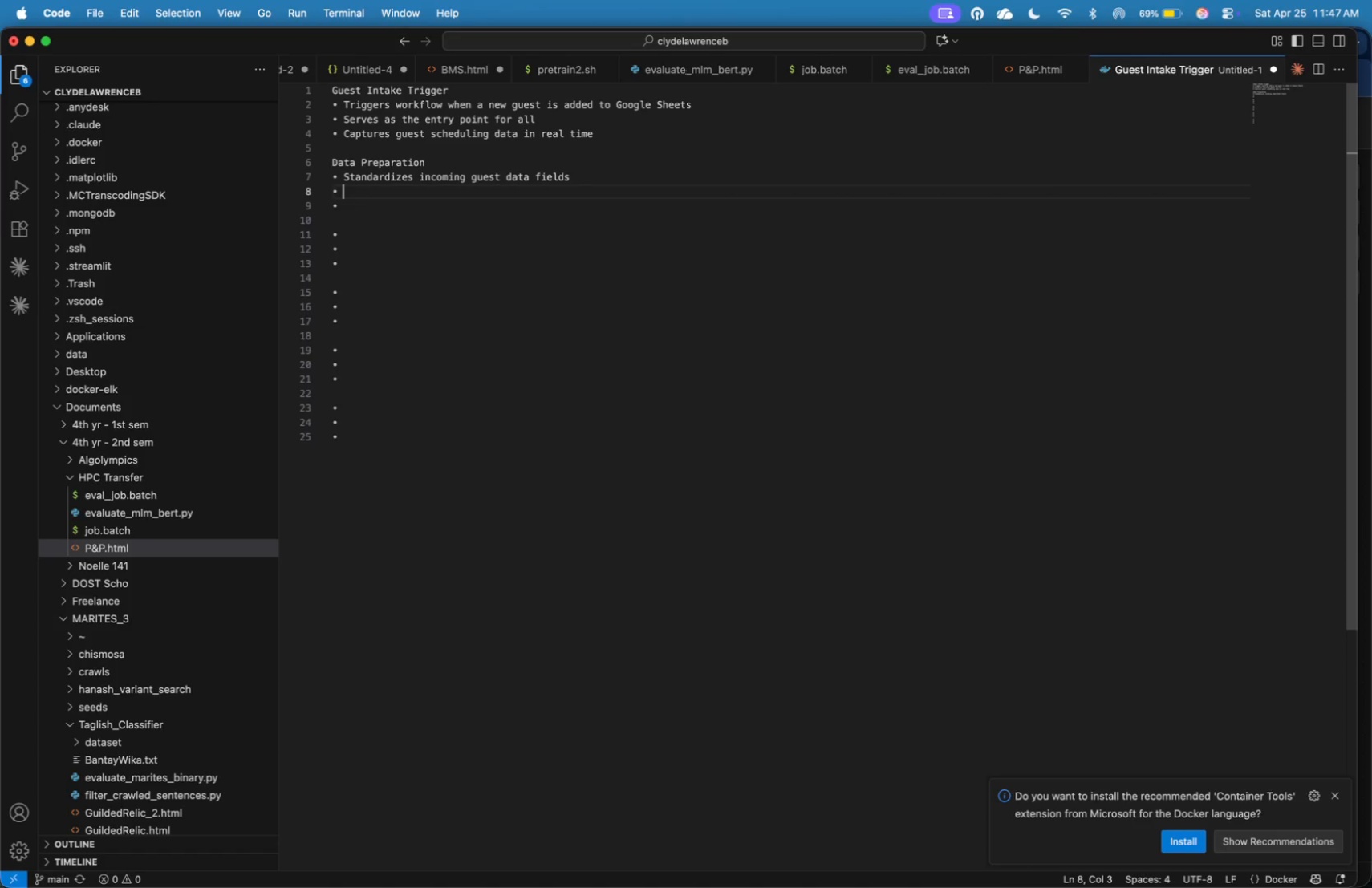 
type(Ensures consistent variable naming for downstream nopde=)
key(Backspace)
key(Backspace)
key(Backspace)
key(Backspace)
type(des)
 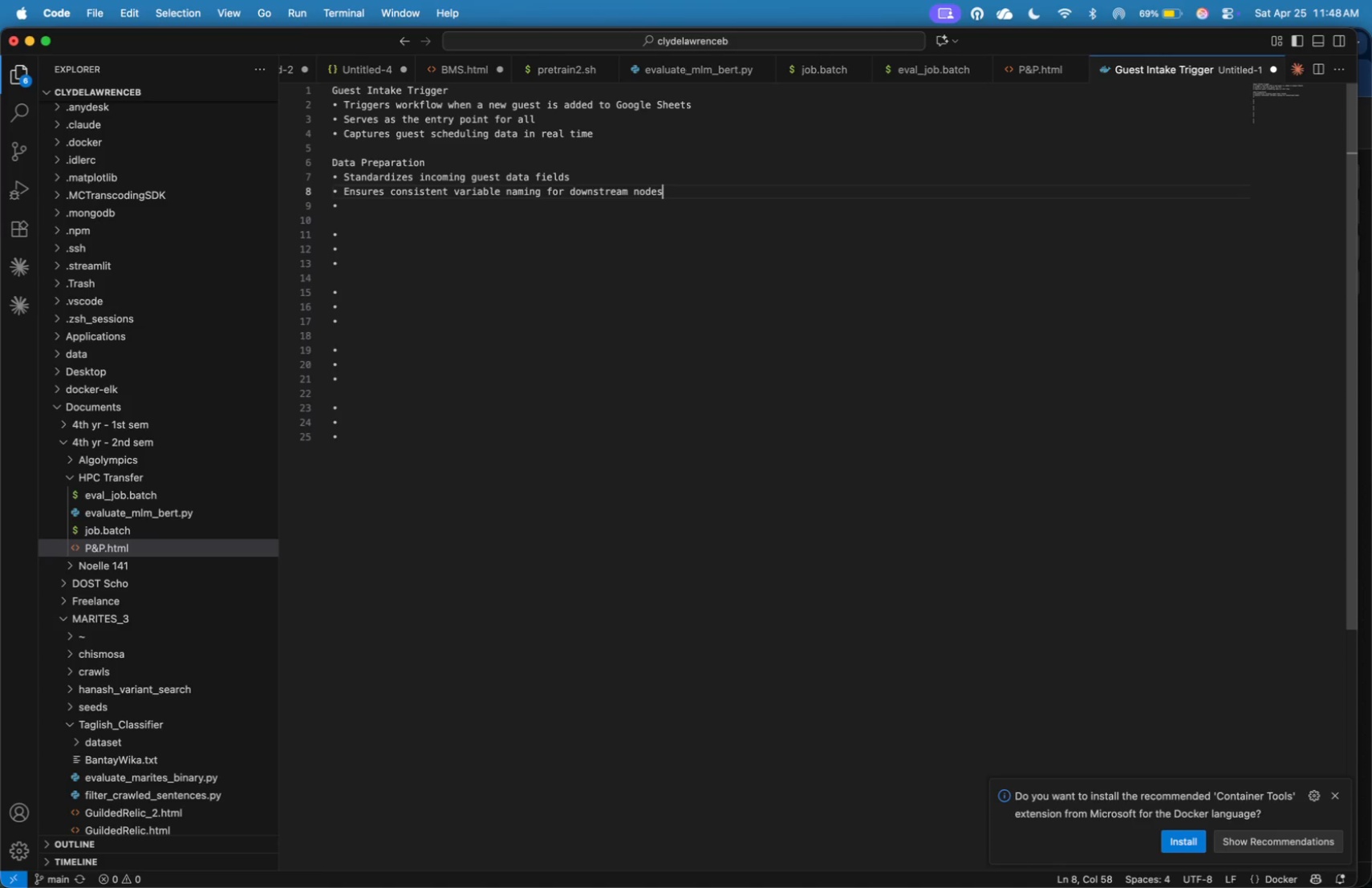 
wait(58.26)
 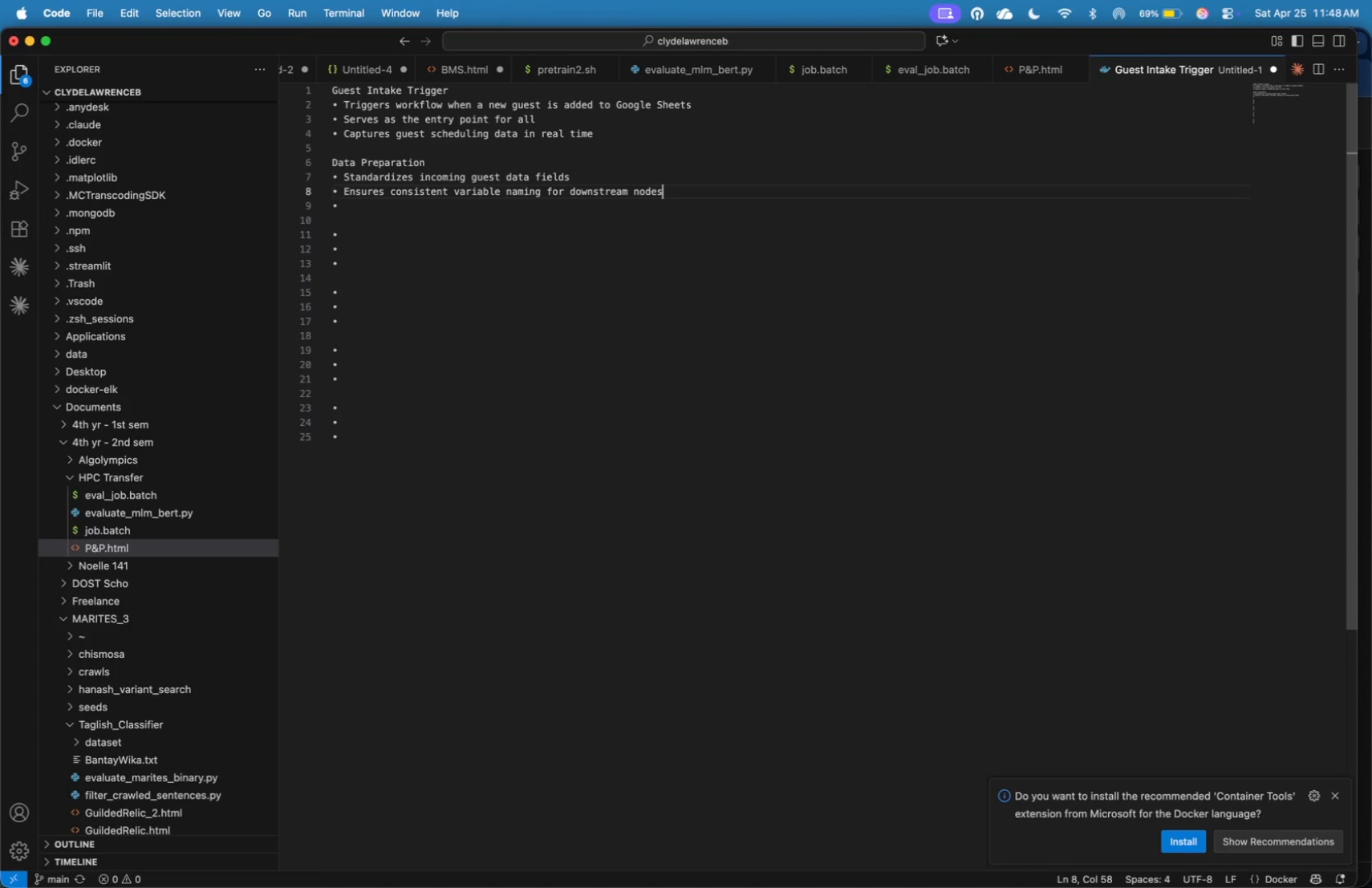 
key(ArrowDown)
 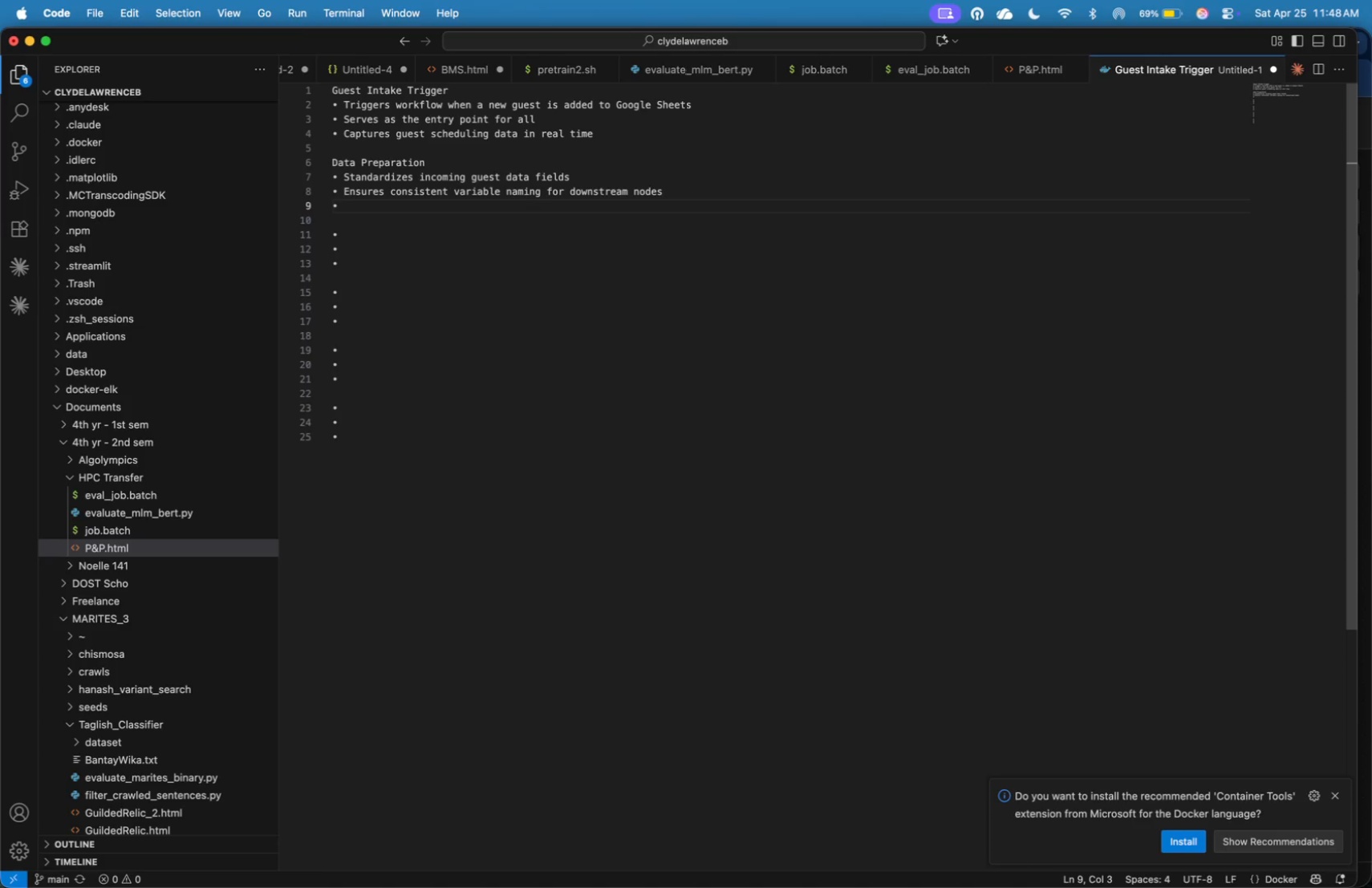 
type(Simplifies exp[r)
key(Backspace)
key(Backspace)
type(ression )
key(Backspace)
key(Backspace)
type(ns across r)
key(Backspace)
type(the workflow)
 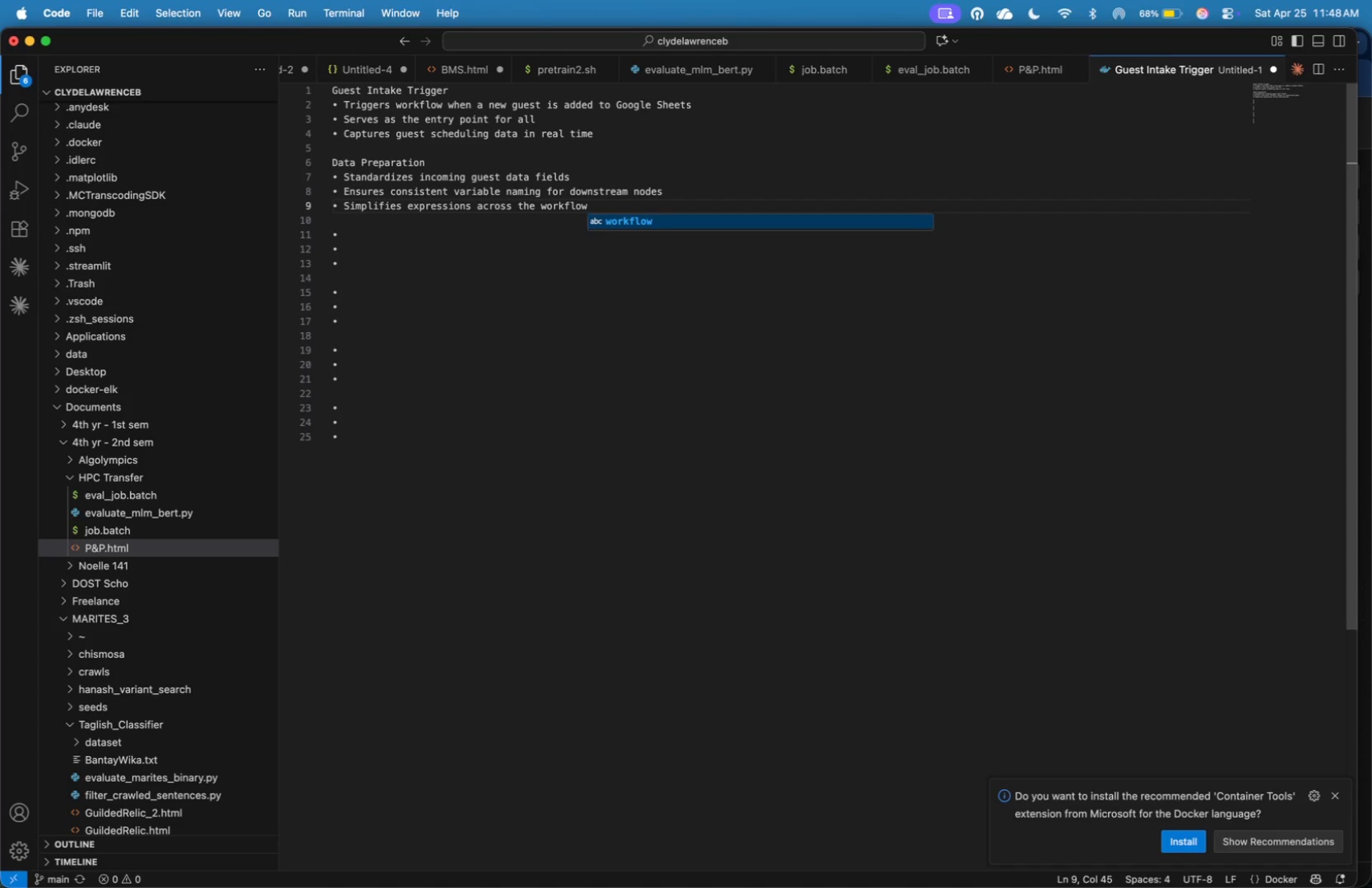 
key(ArrowDown)
 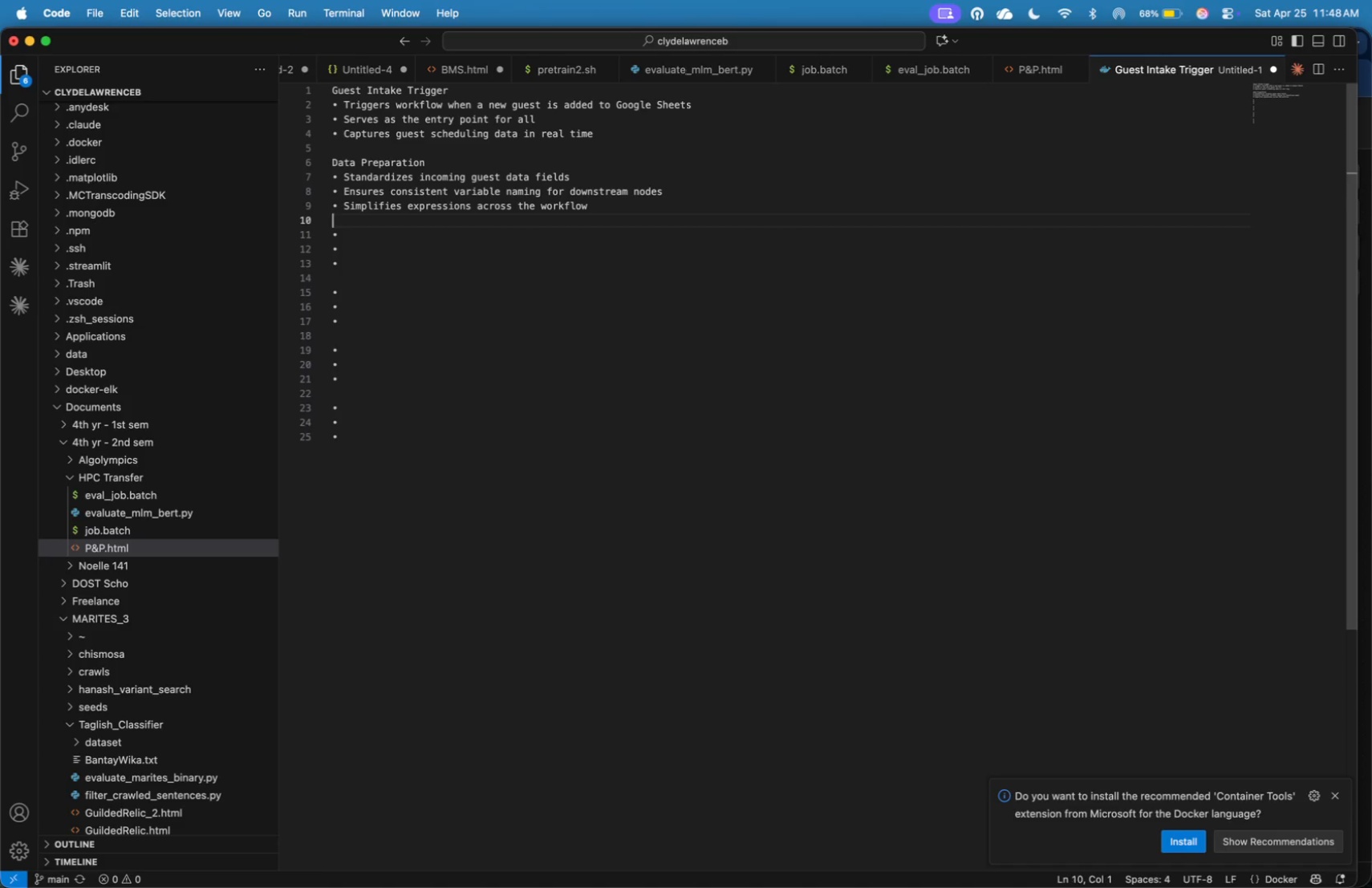 
key(ArrowRight)
 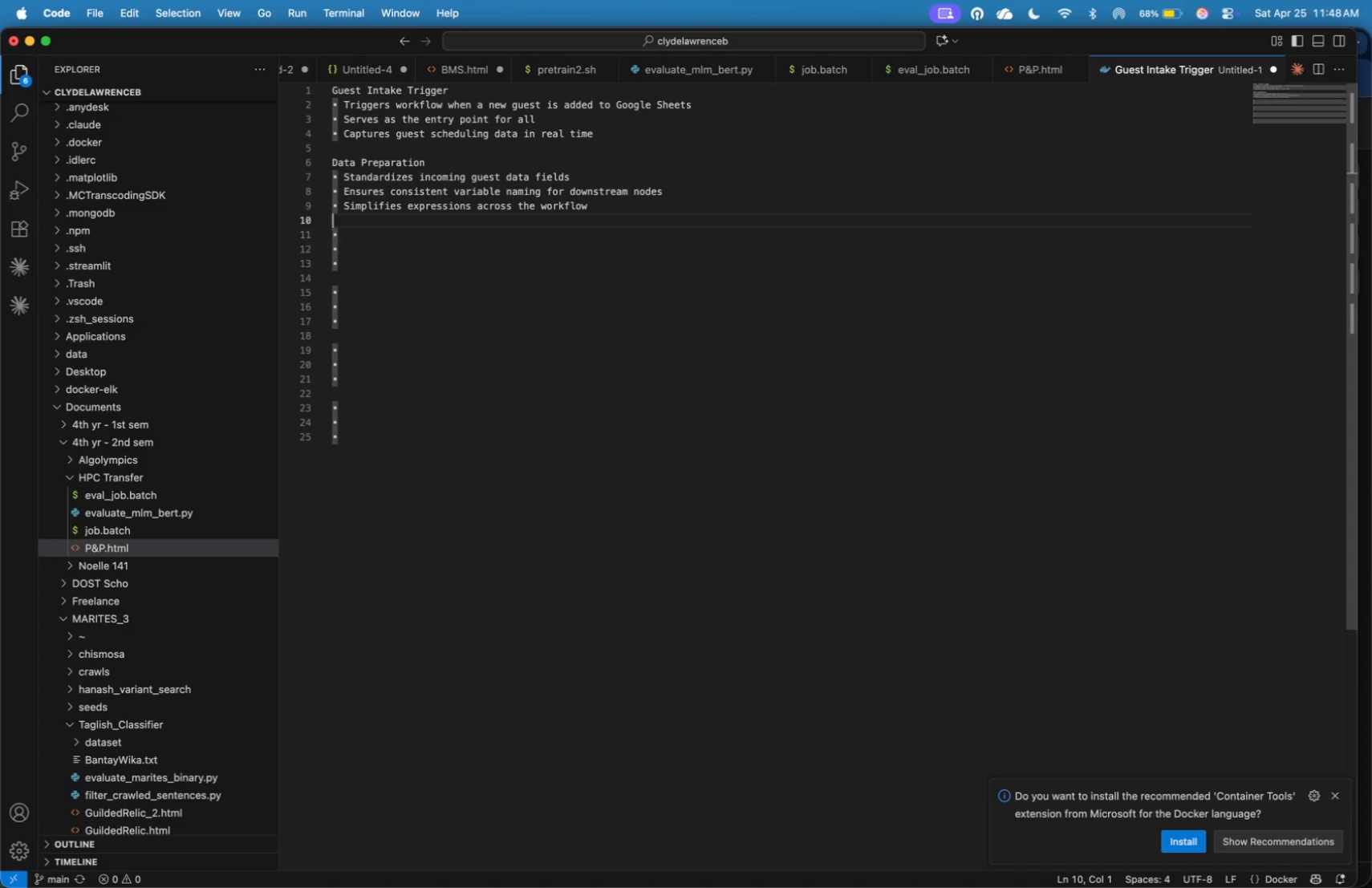 
key(ArrowUp)
 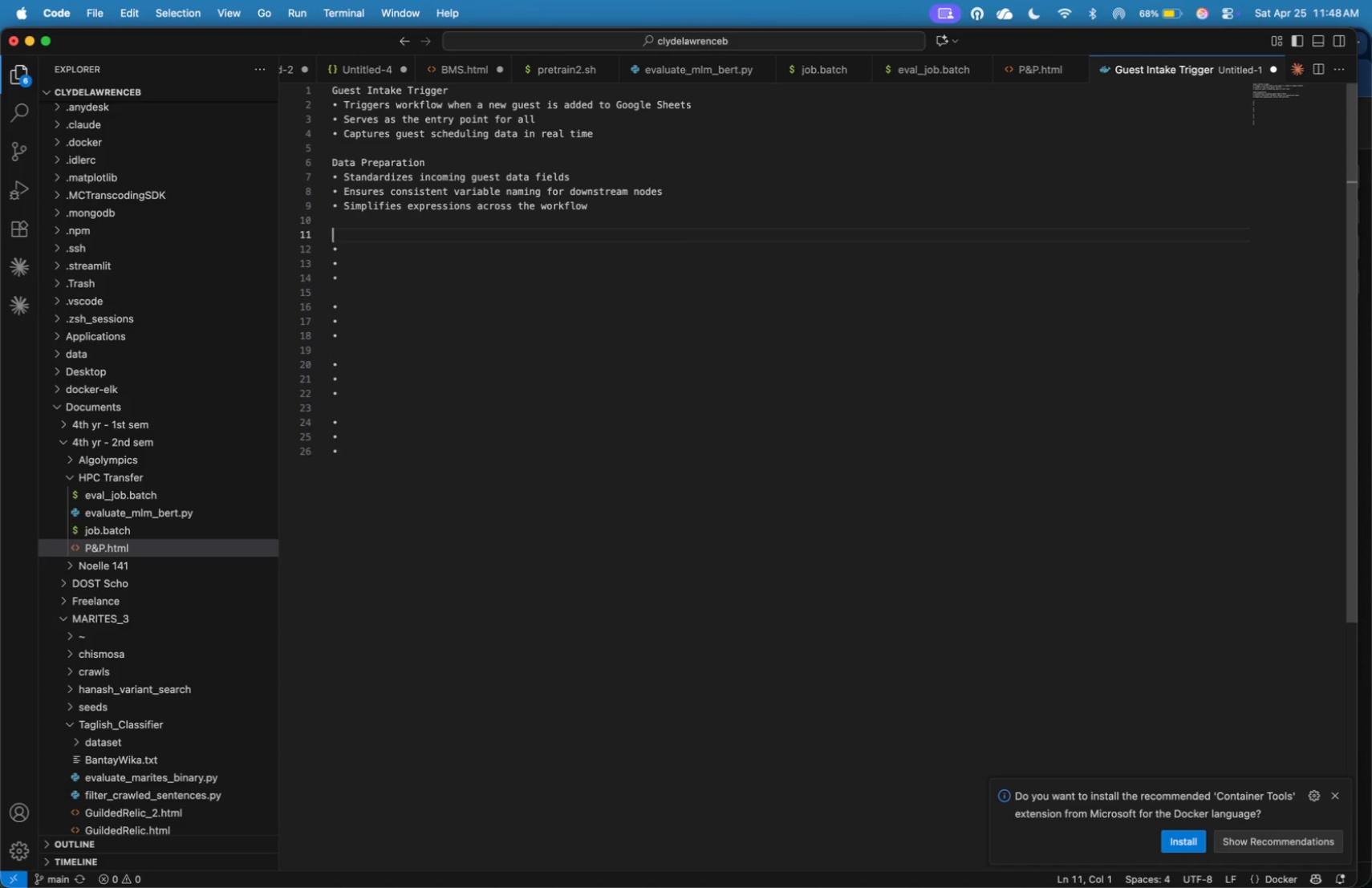 
key(Enter)
 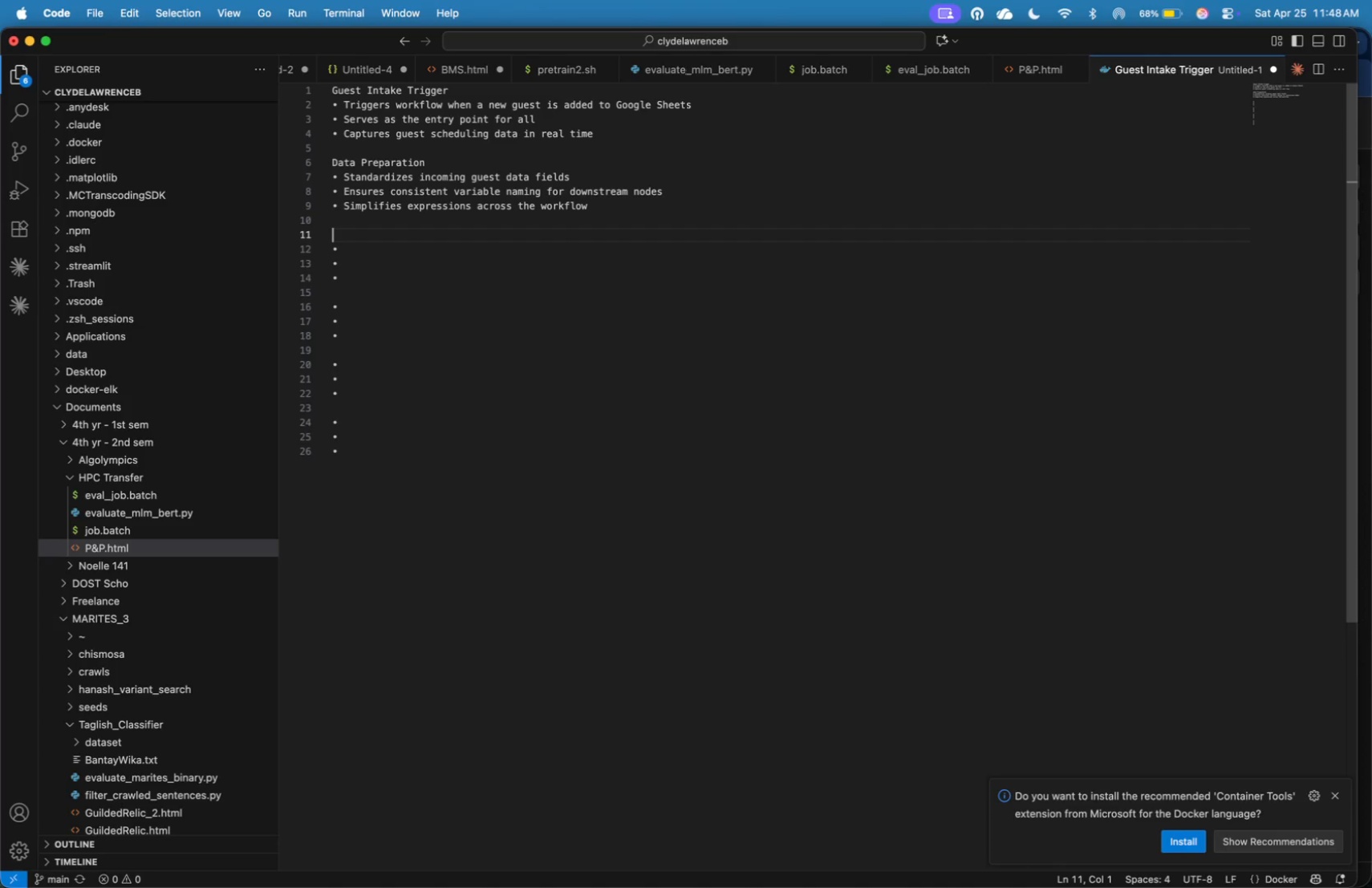 
type(Email Validation )
 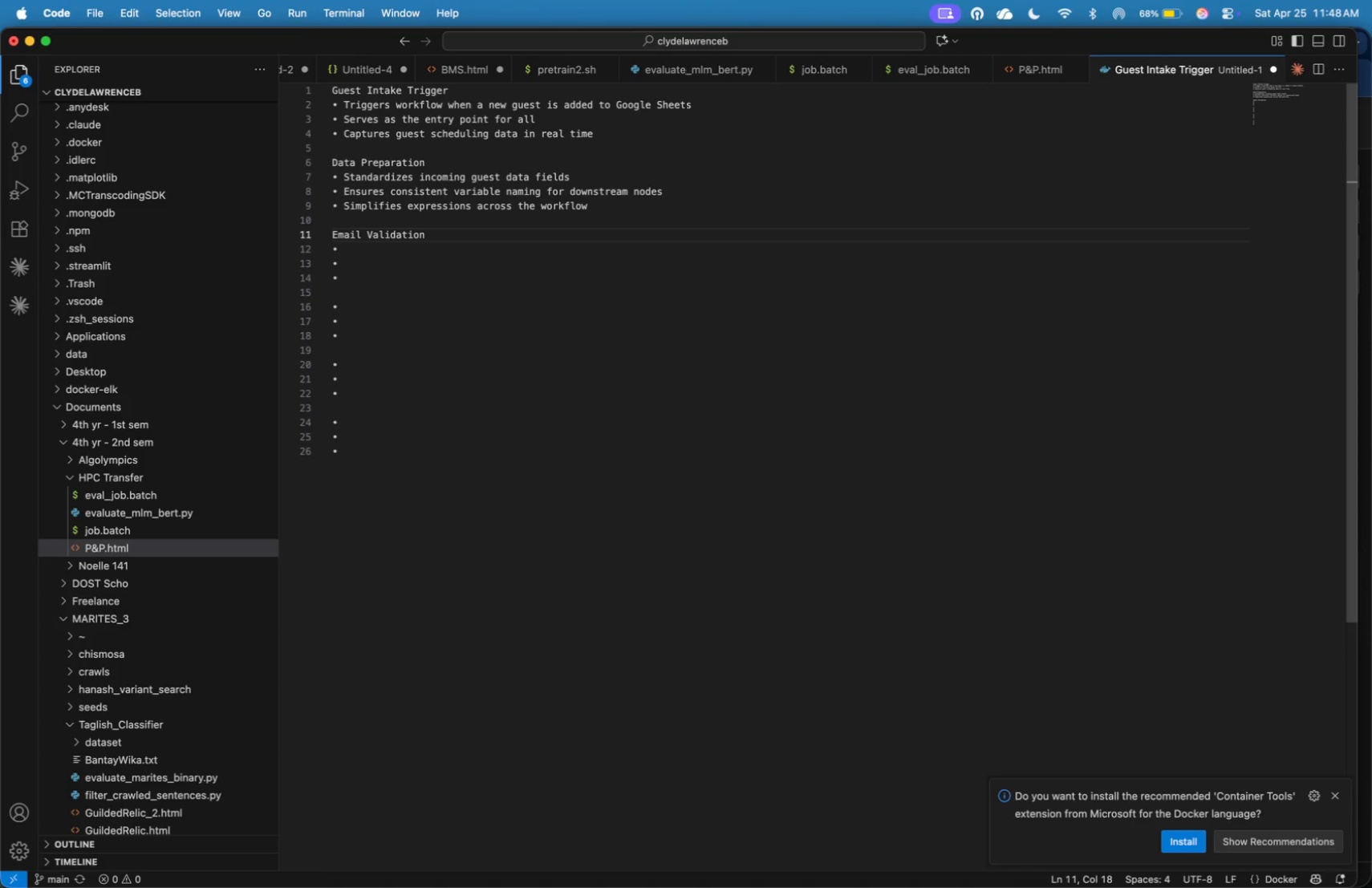 
wait(8.2)
 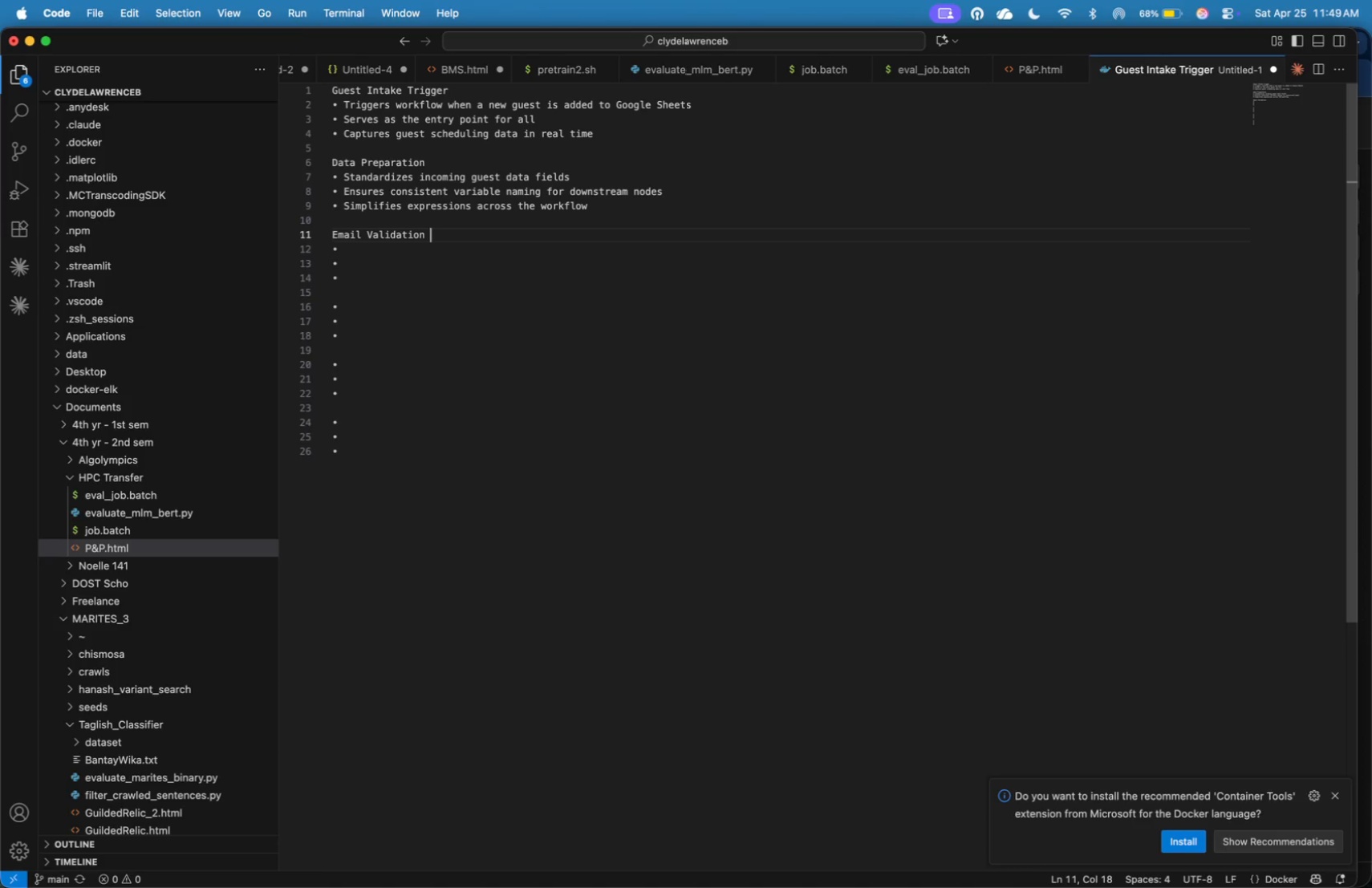 
type(& Error Handlimg)
 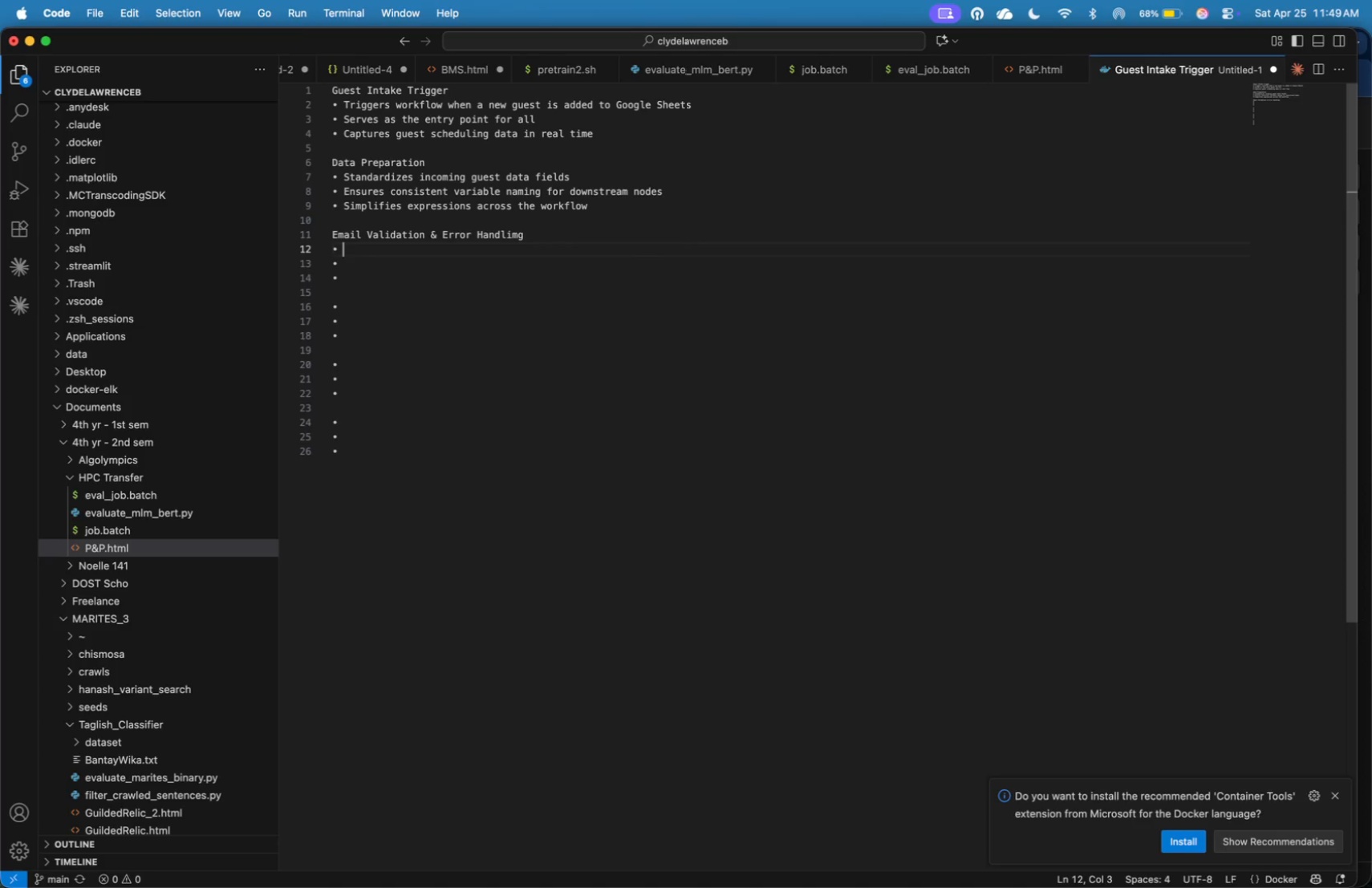 
 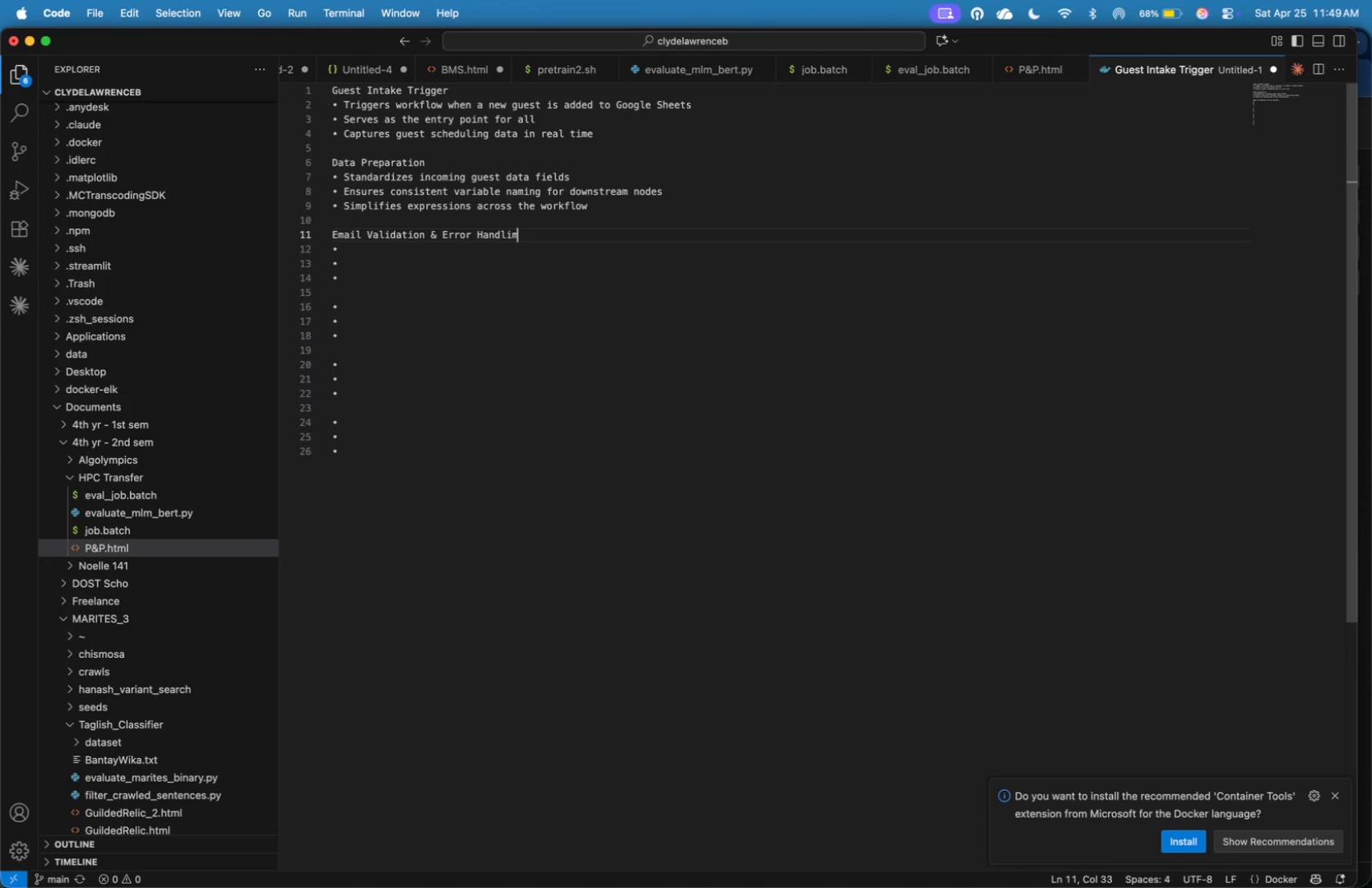 
key(ArrowDown)
 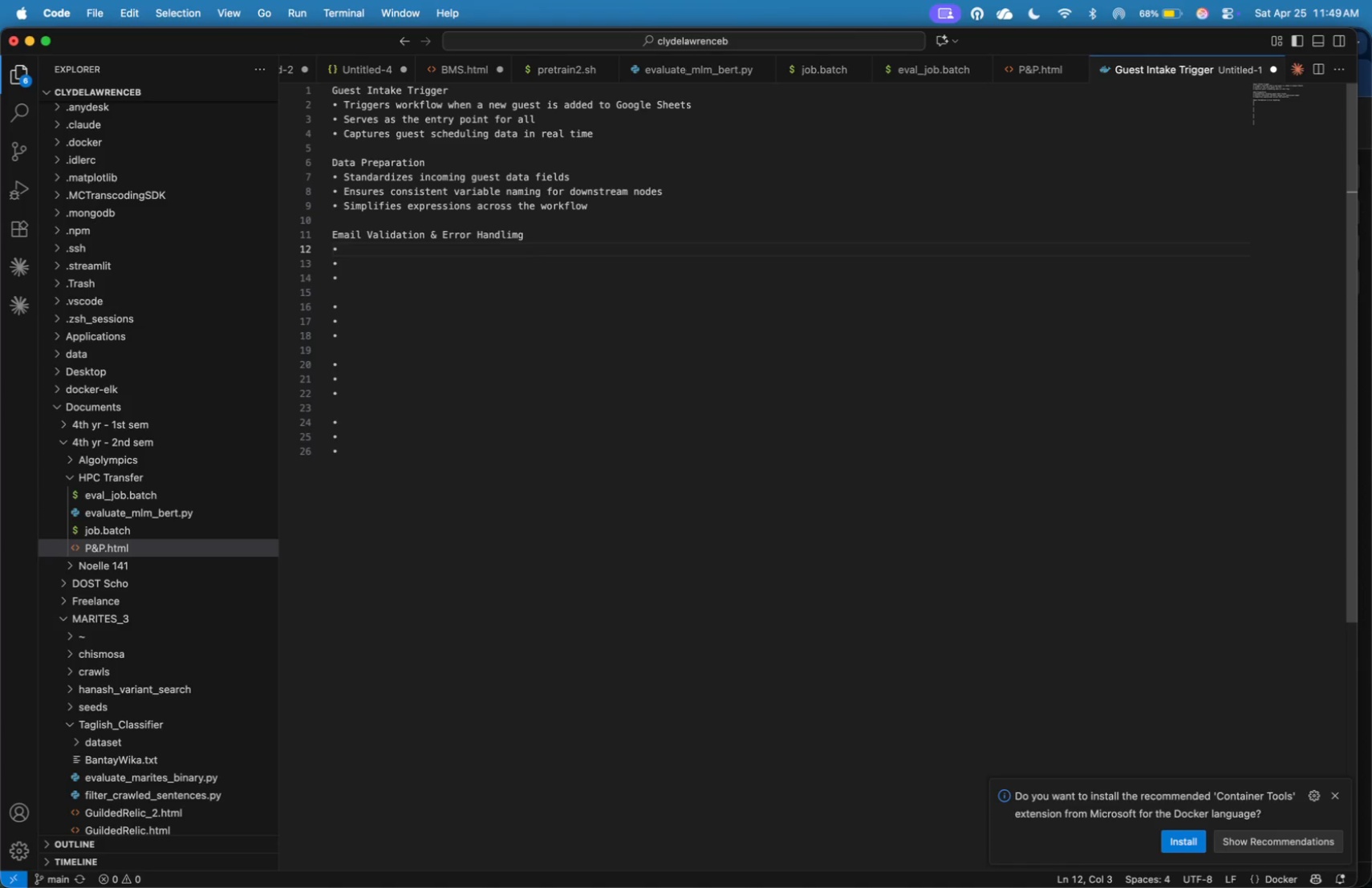 
type(Validate )
 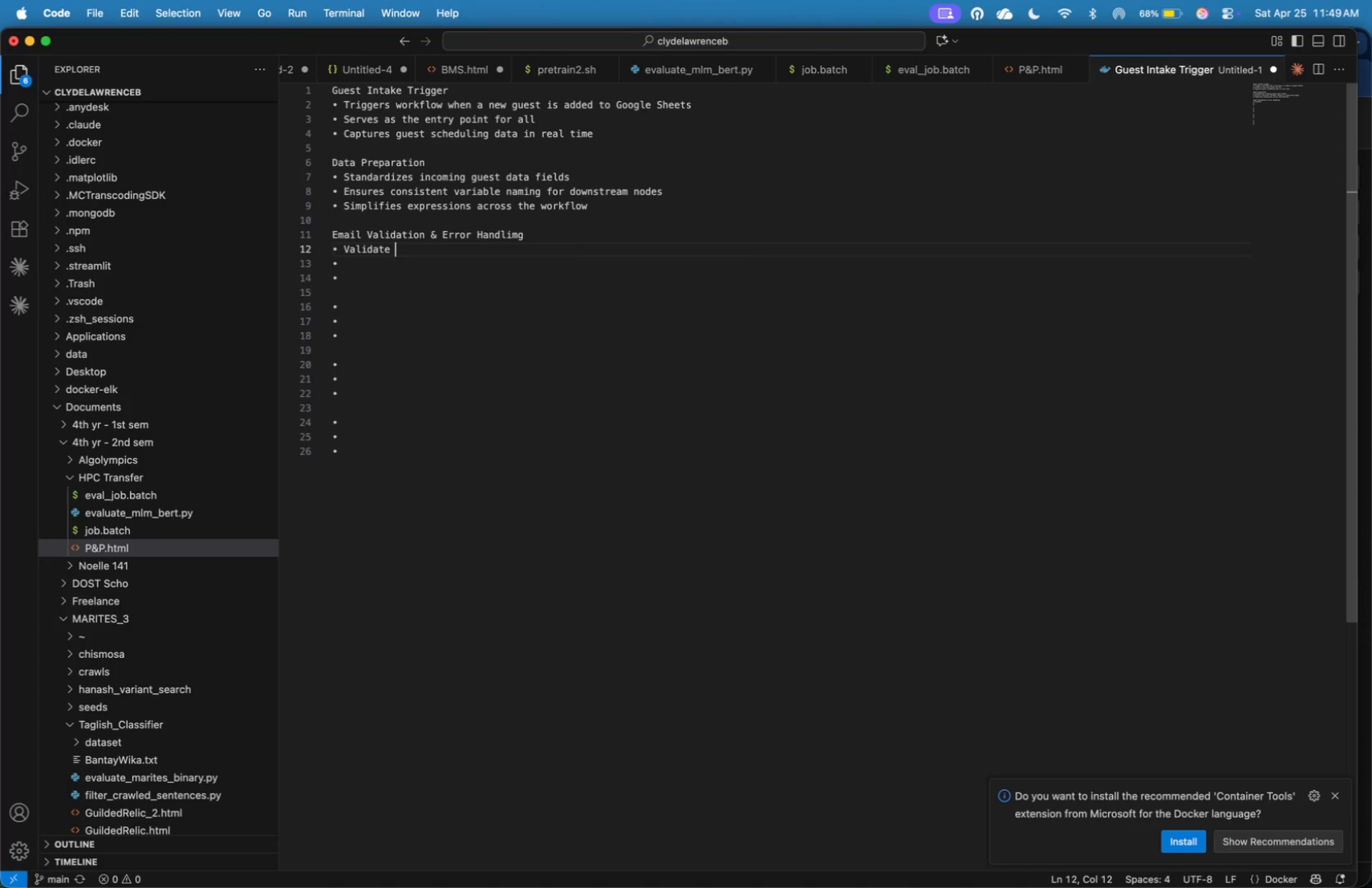 
wait(11.16)
 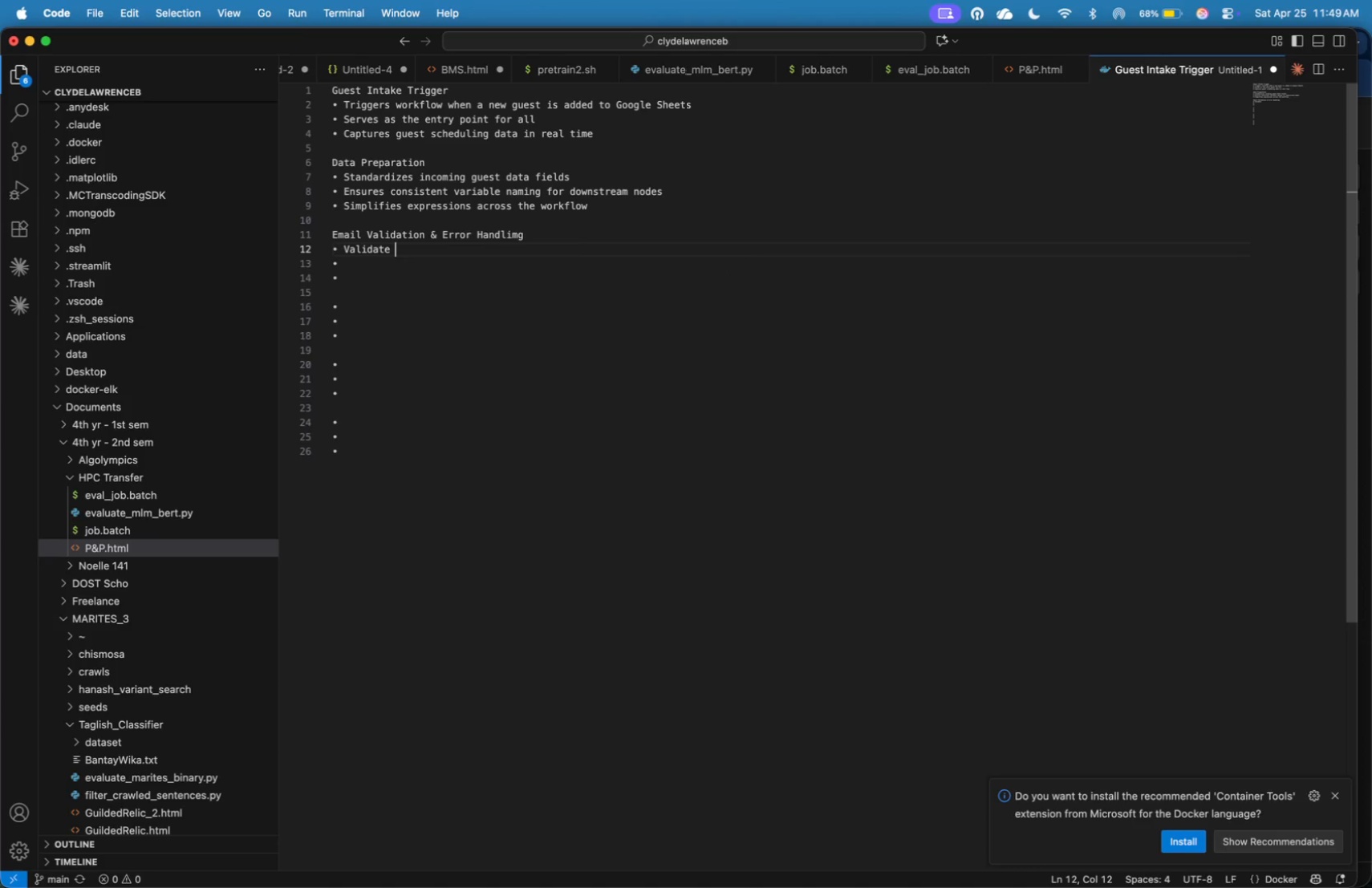 
key(Backspace)
key(Backspace)
key(Backspace)
key(Backspace)
key(Backspace)
key(Backspace)
key(Backspace)
key(Backspace)
key(Backspace)
type(Checks if guest email )
 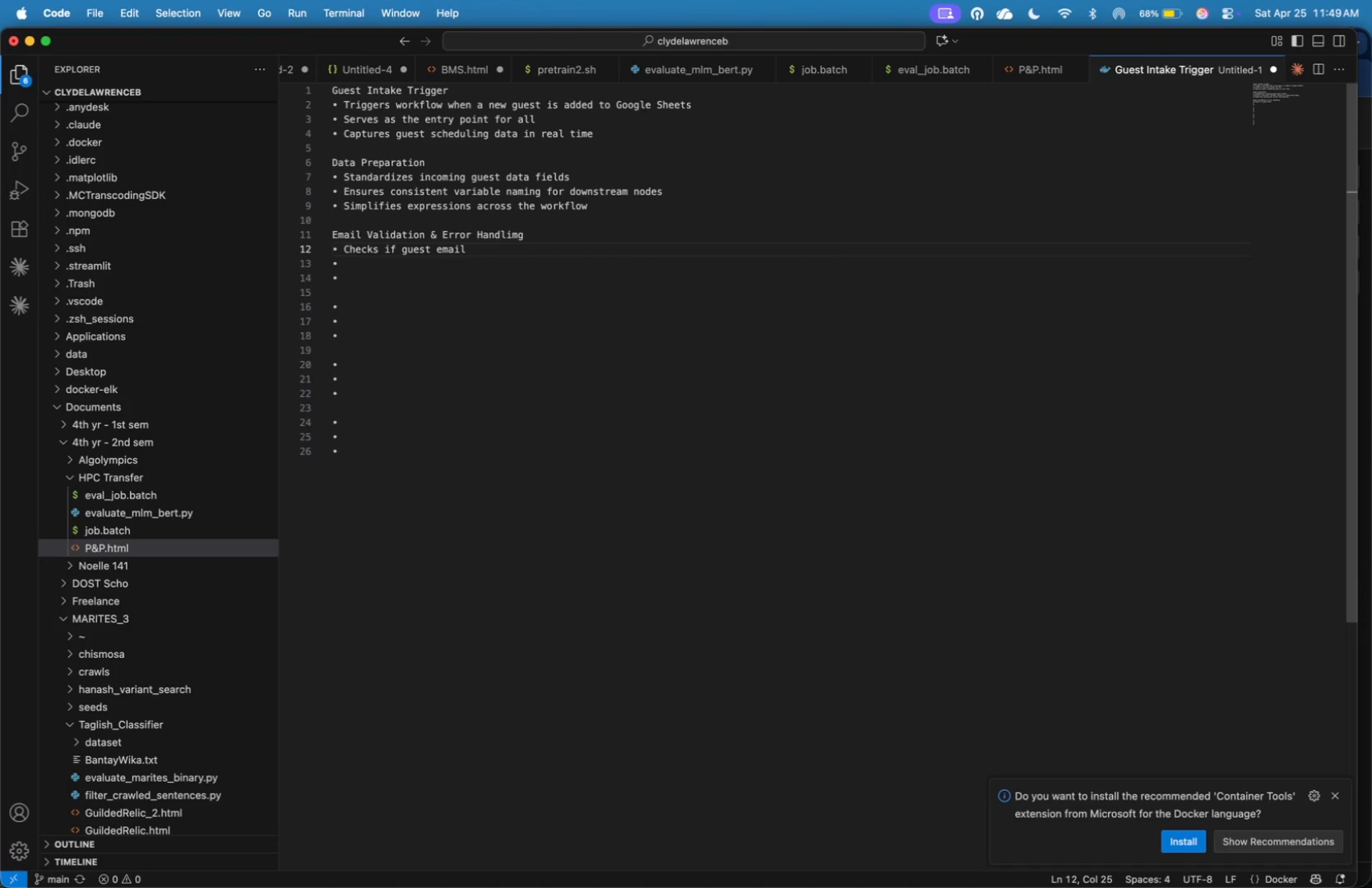 
type(is valid e)
key(Backspace)
key(Backspace)
type( before proceeding)
 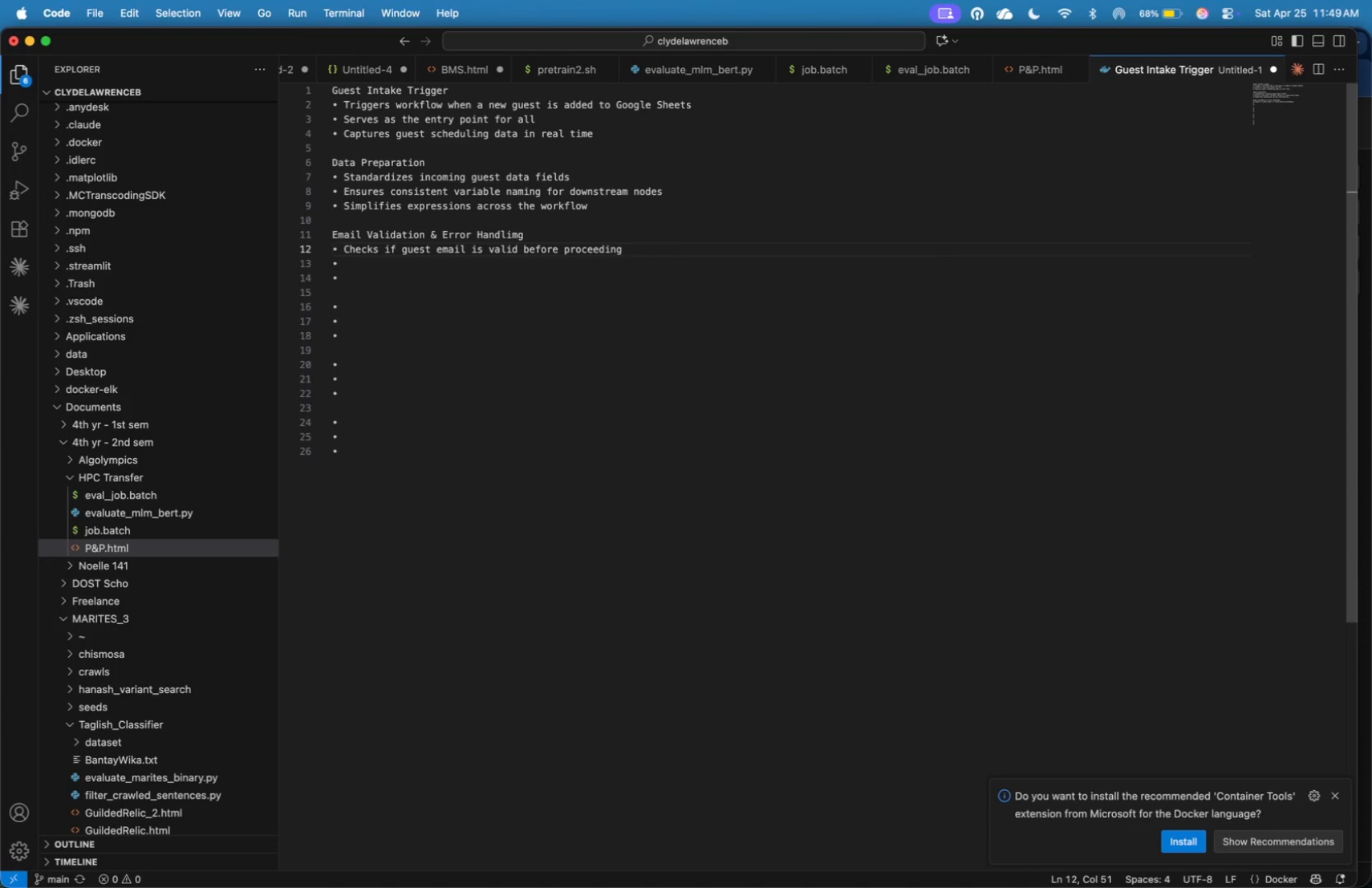 
key(ArrowDown)
 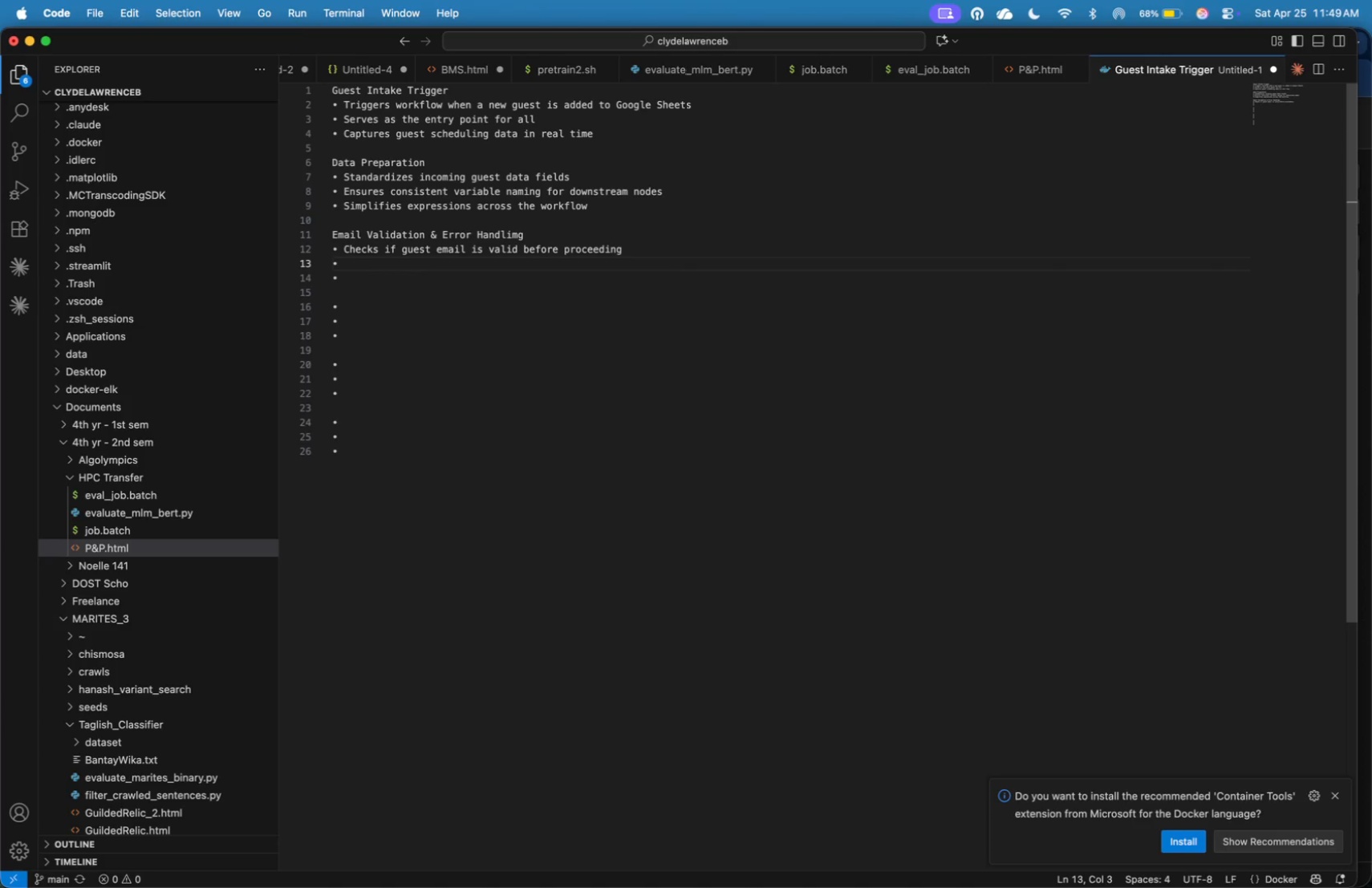 
type(Prevents workflow execution on bad data)
 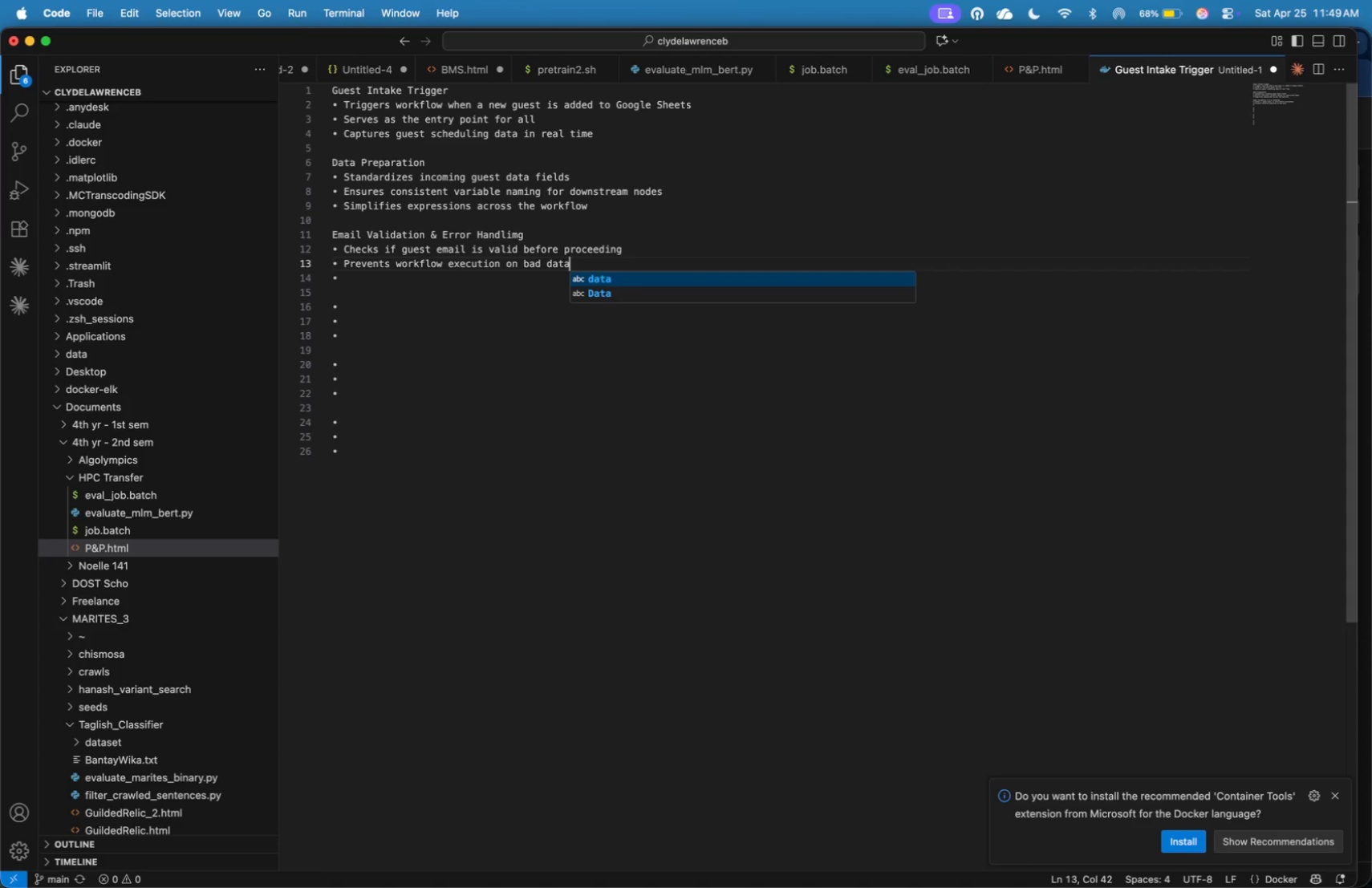 
key(ArrowDown)
 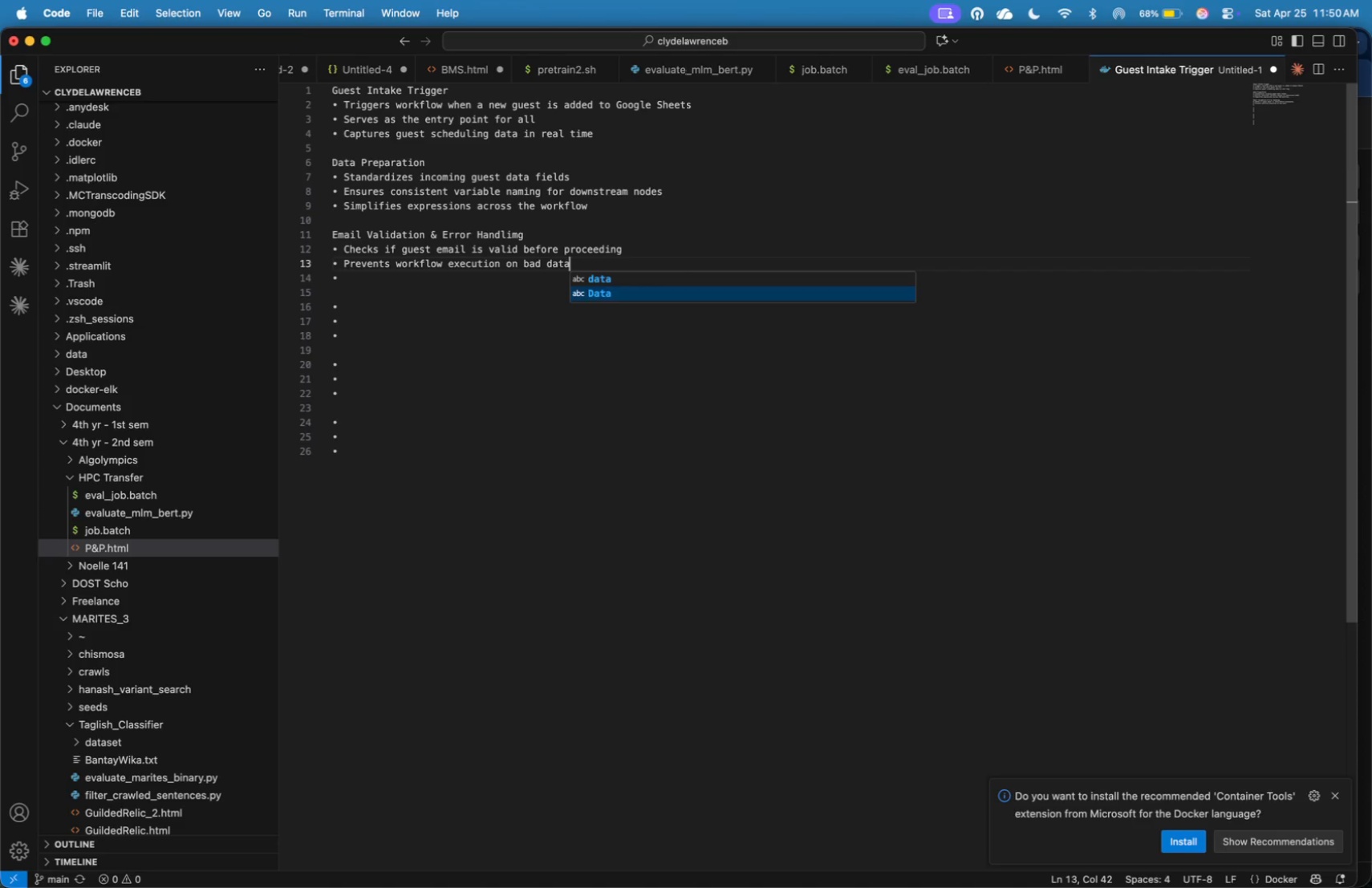 
key(ArrowRight)
 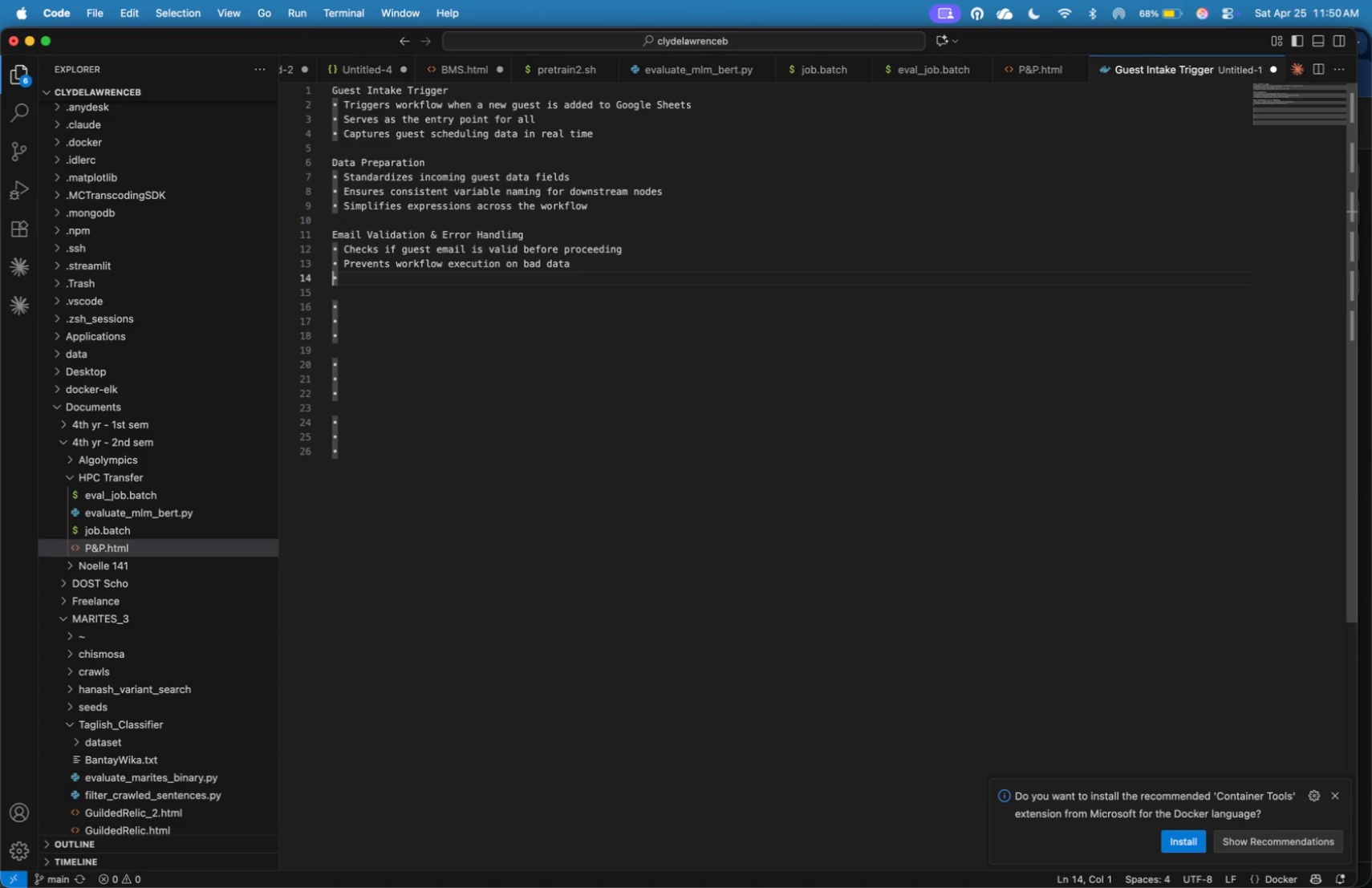 
key(ArrowRight)
 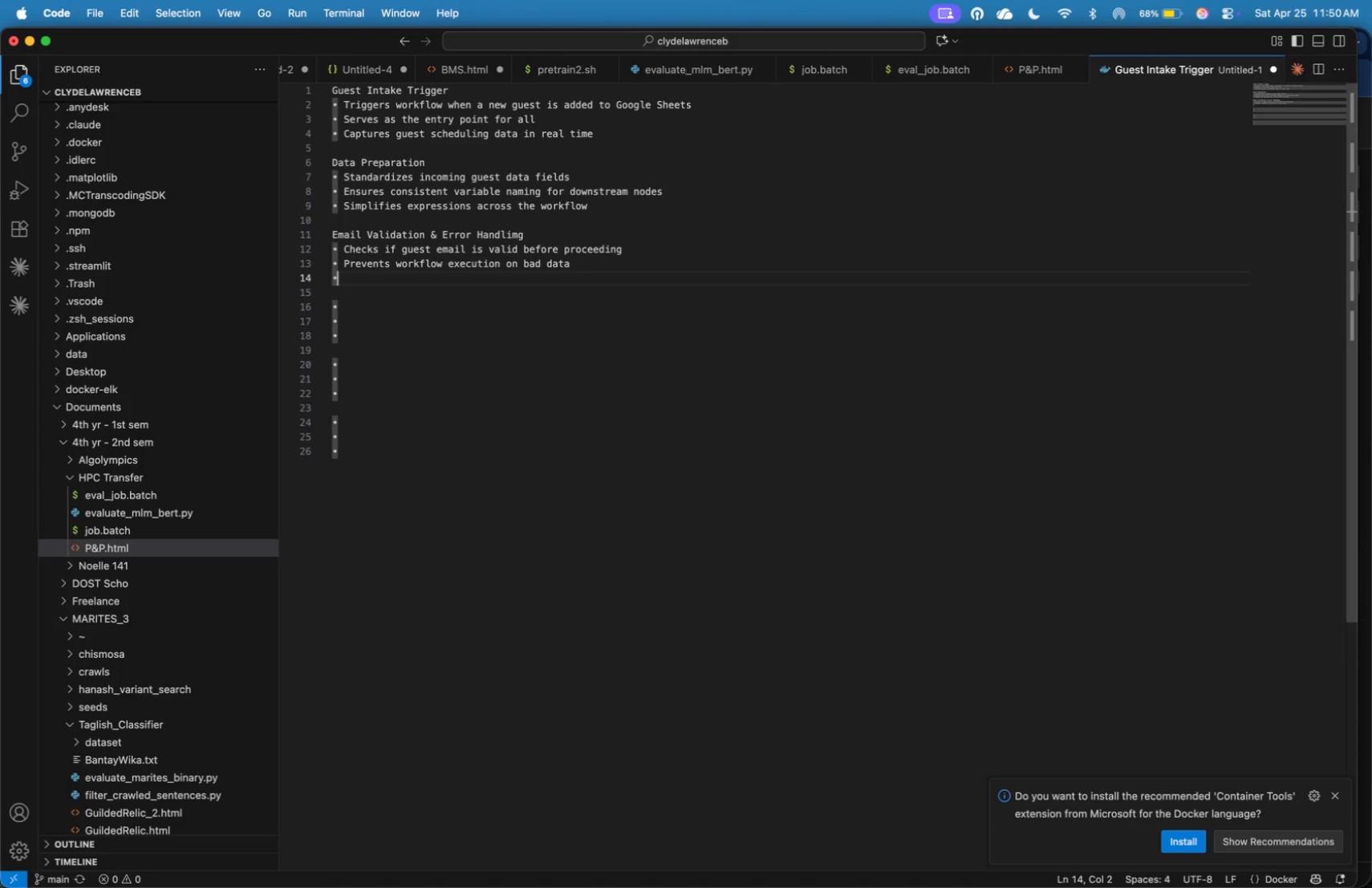 
key(ArrowRight)
 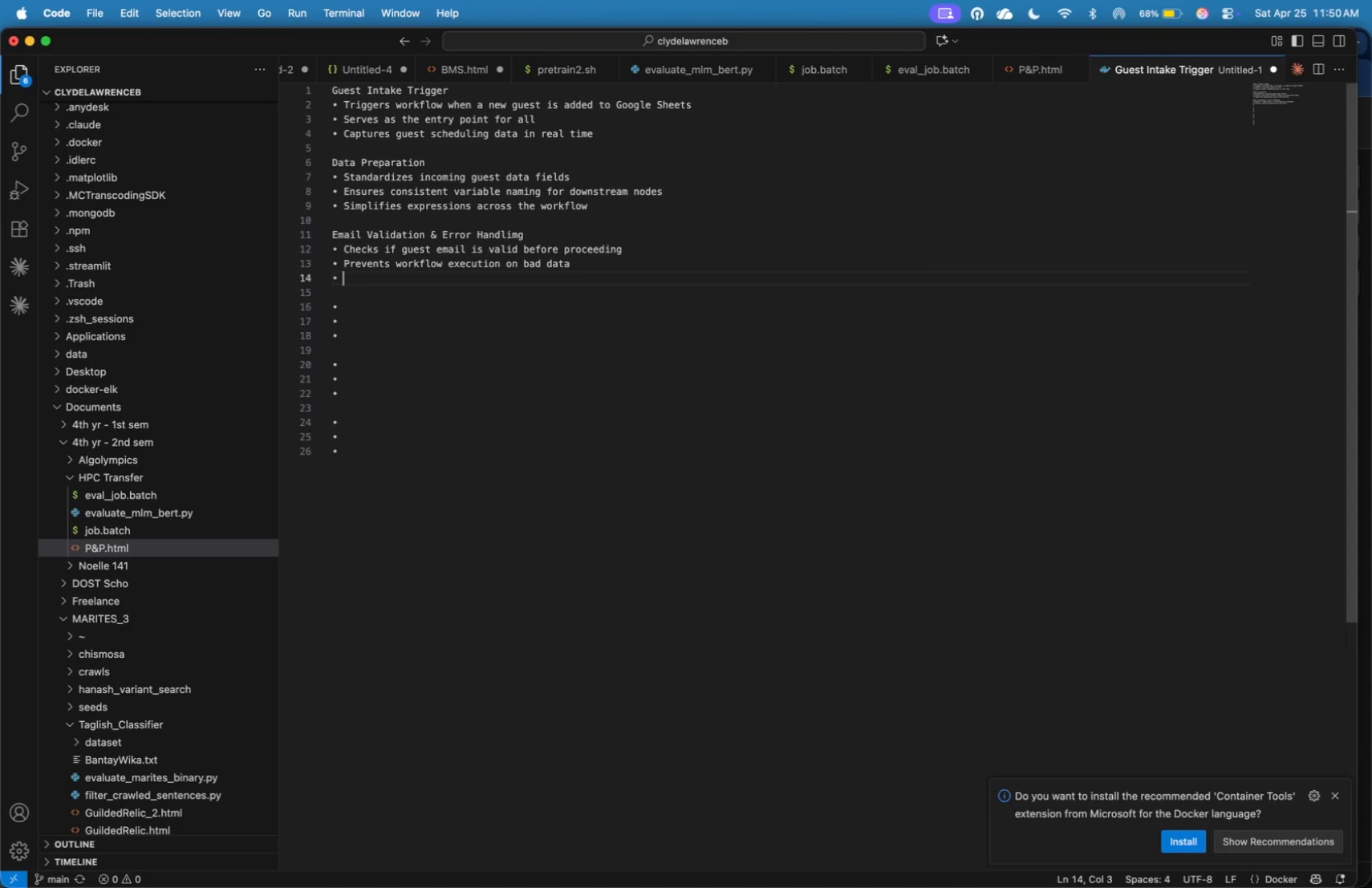 
type(Sends Slak=c)
key(Backspace)
key(Backspace)
key(Backspace)
type(ck alert for manual intervention)
 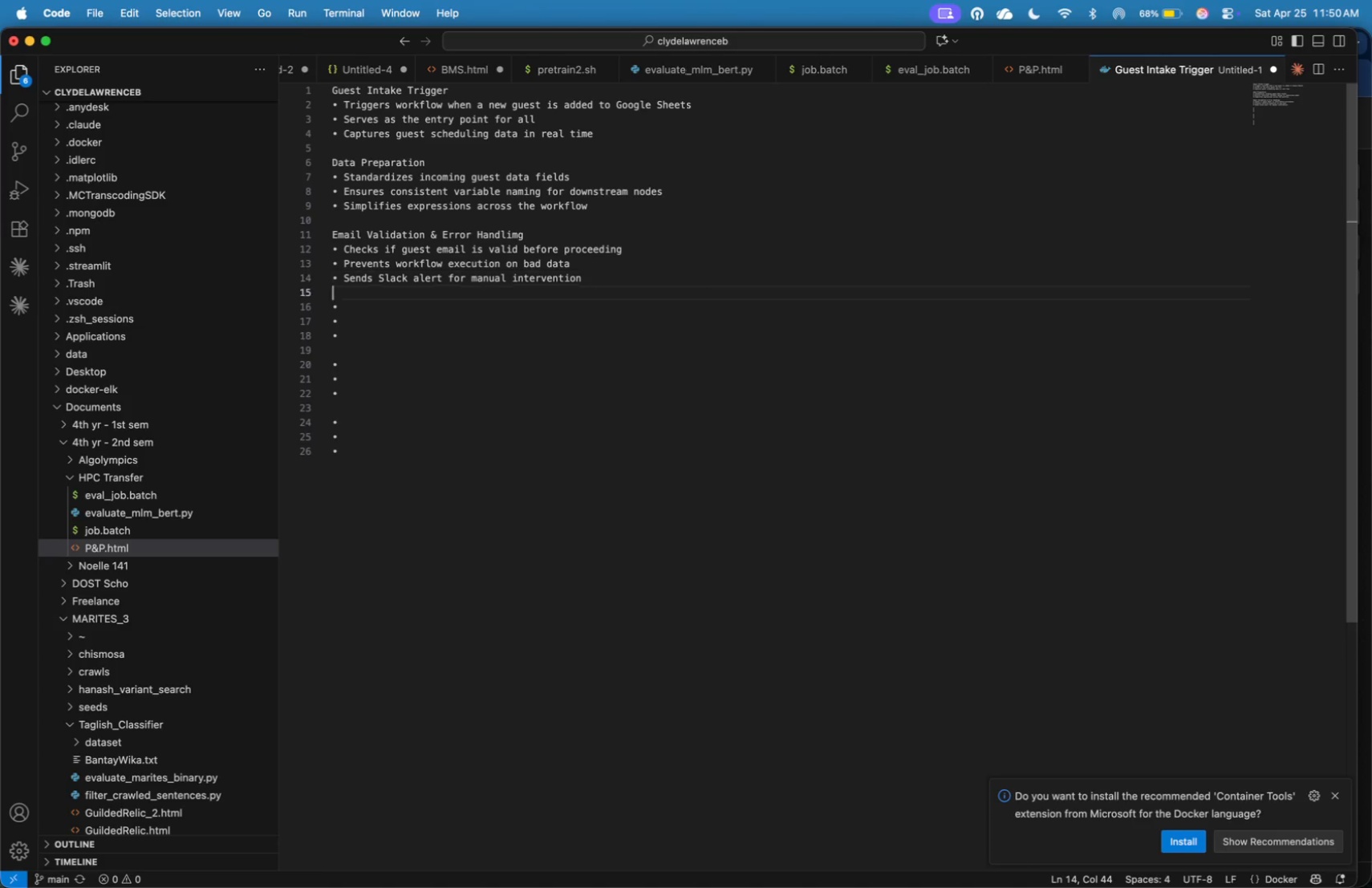 
 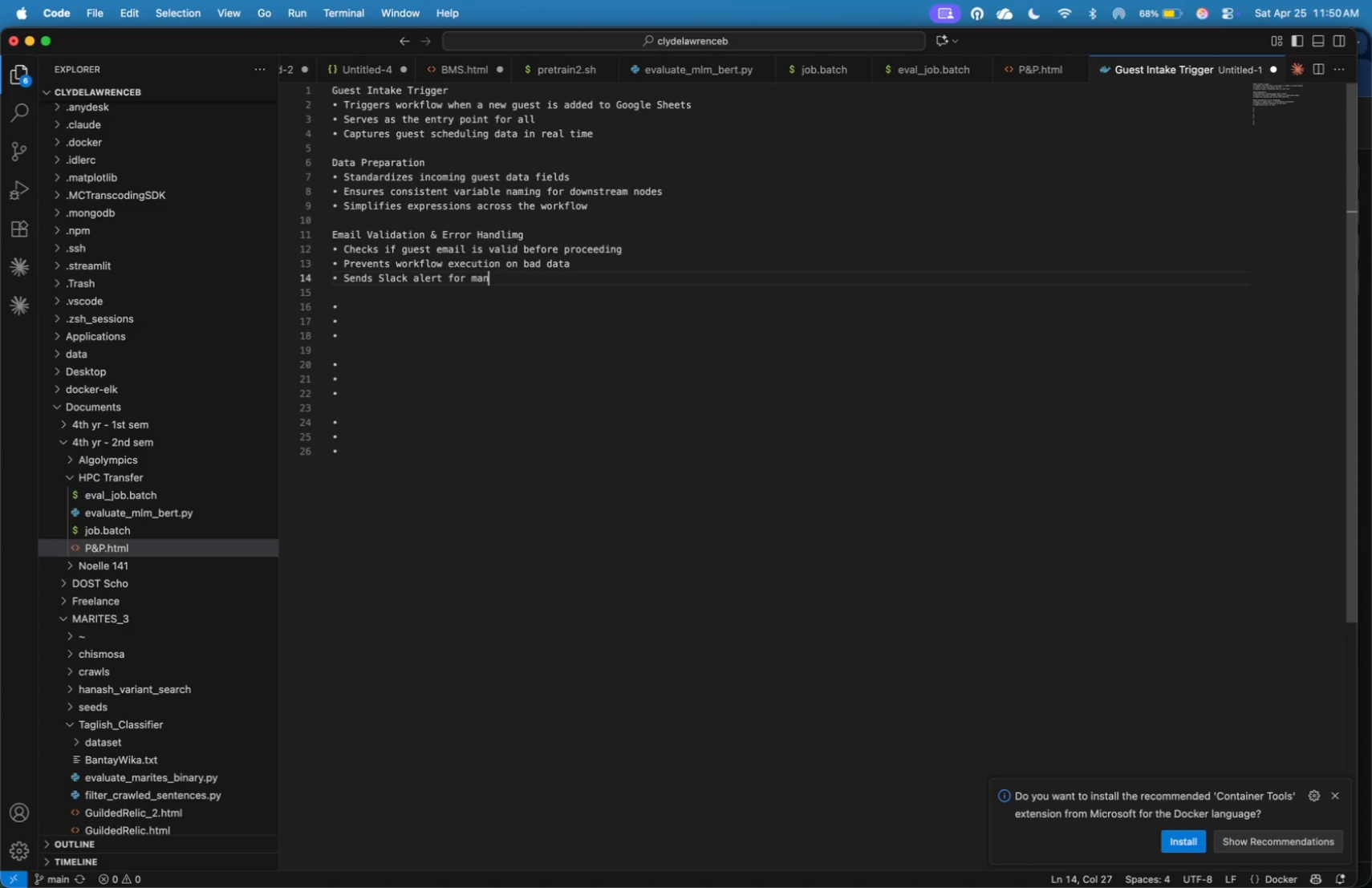 
key(ArrowDown)
 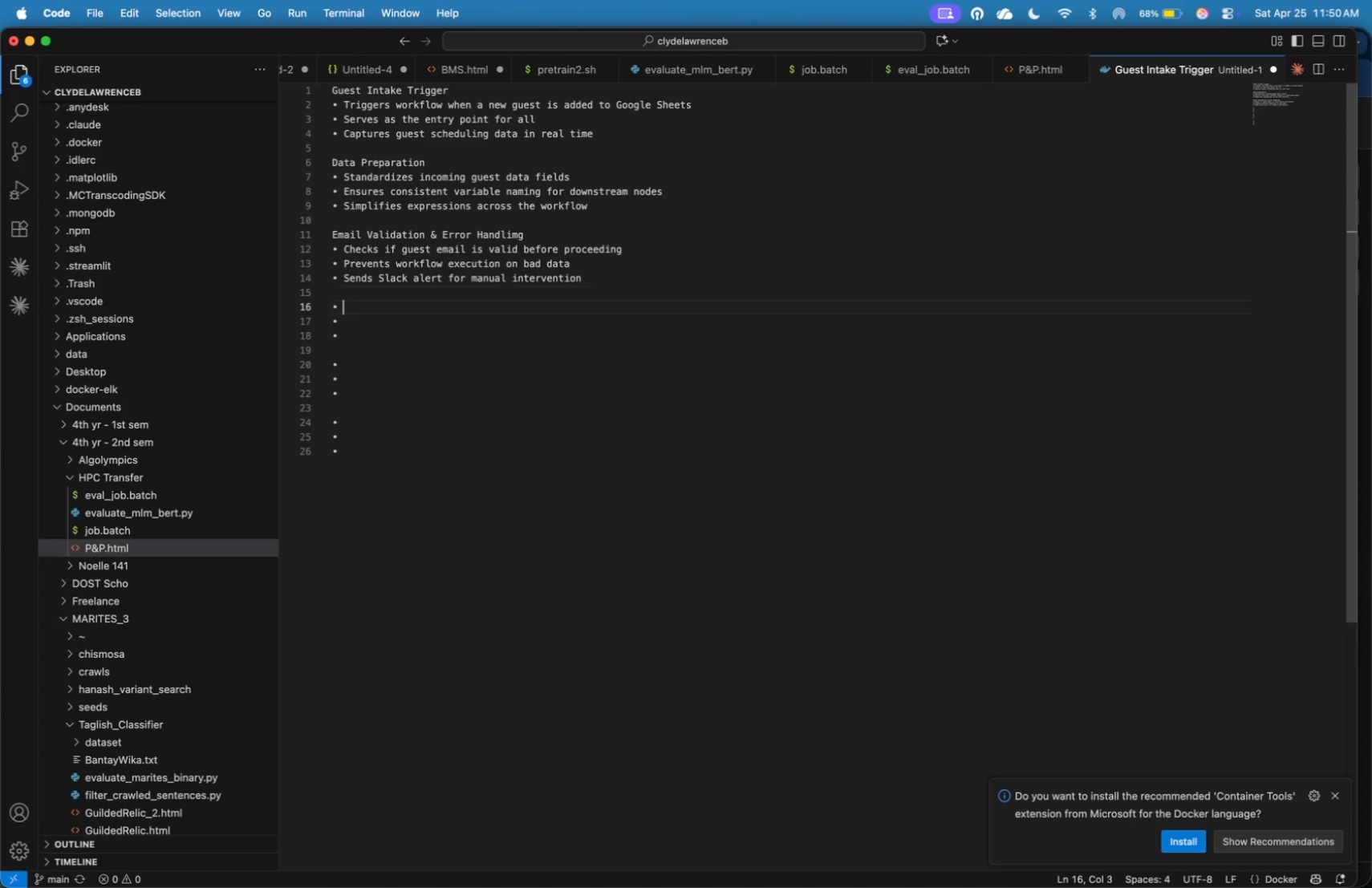 
key(ArrowDown)
 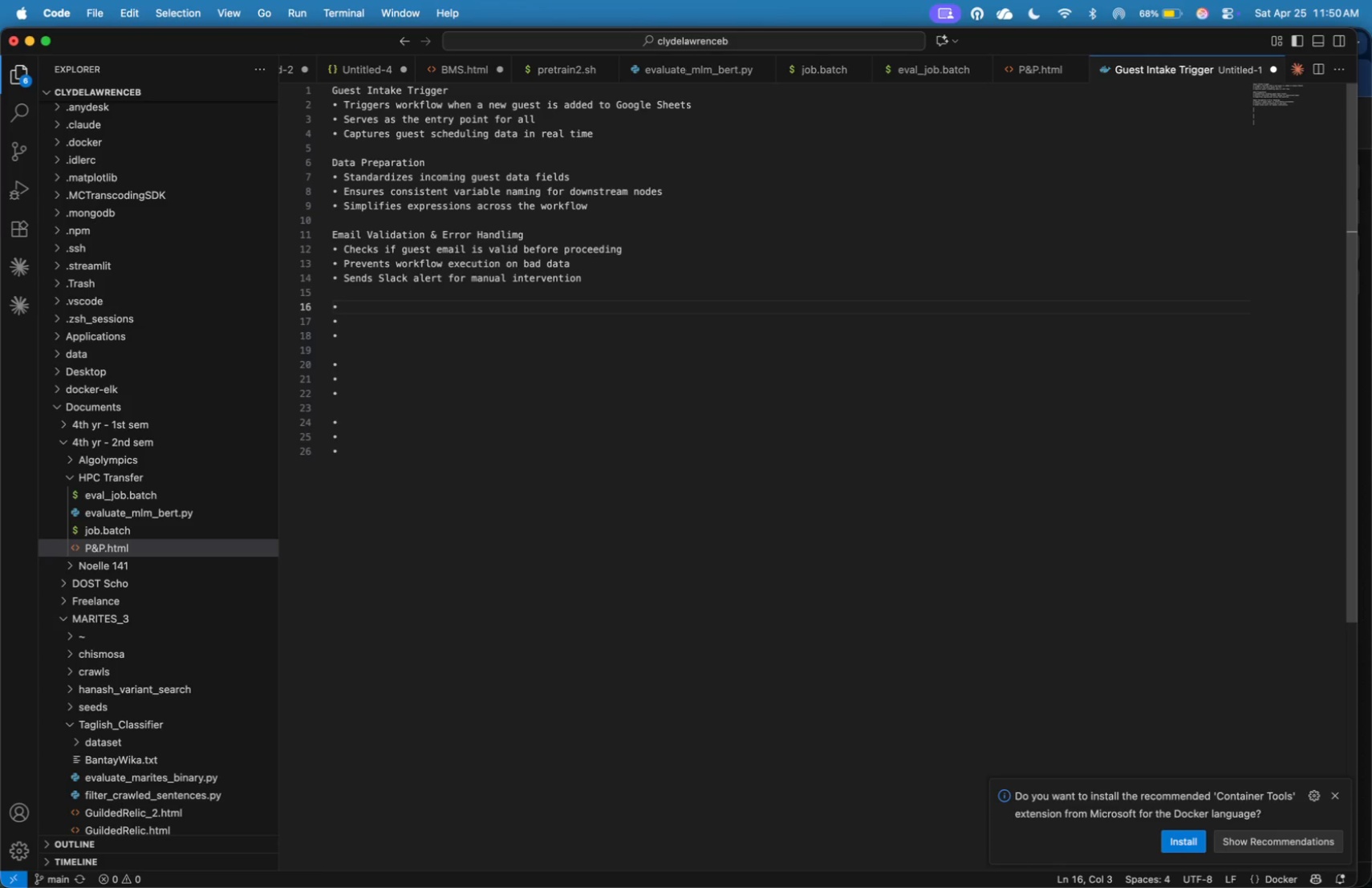 
key(ArrowUp)
 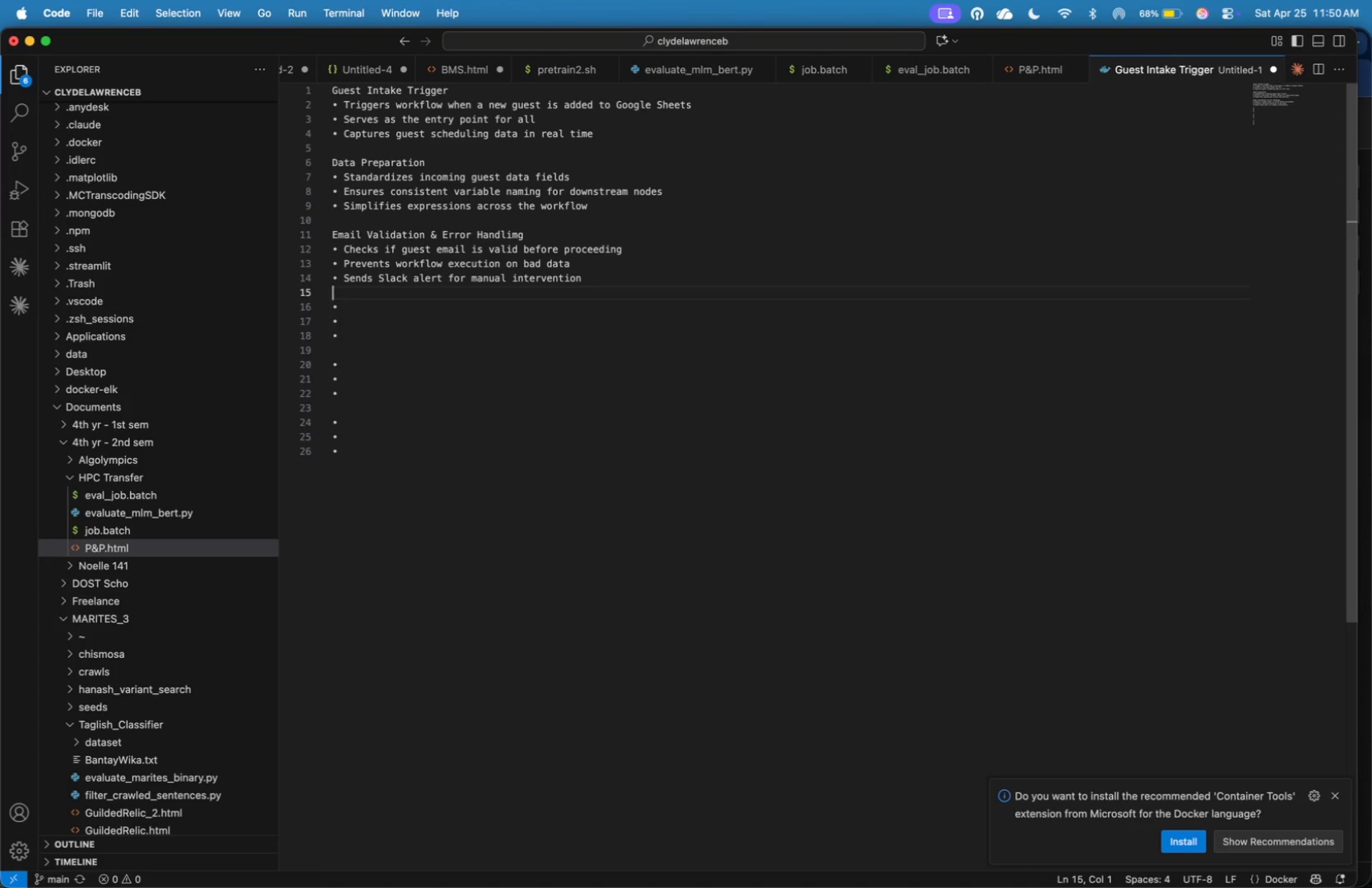 
key(Enter)
 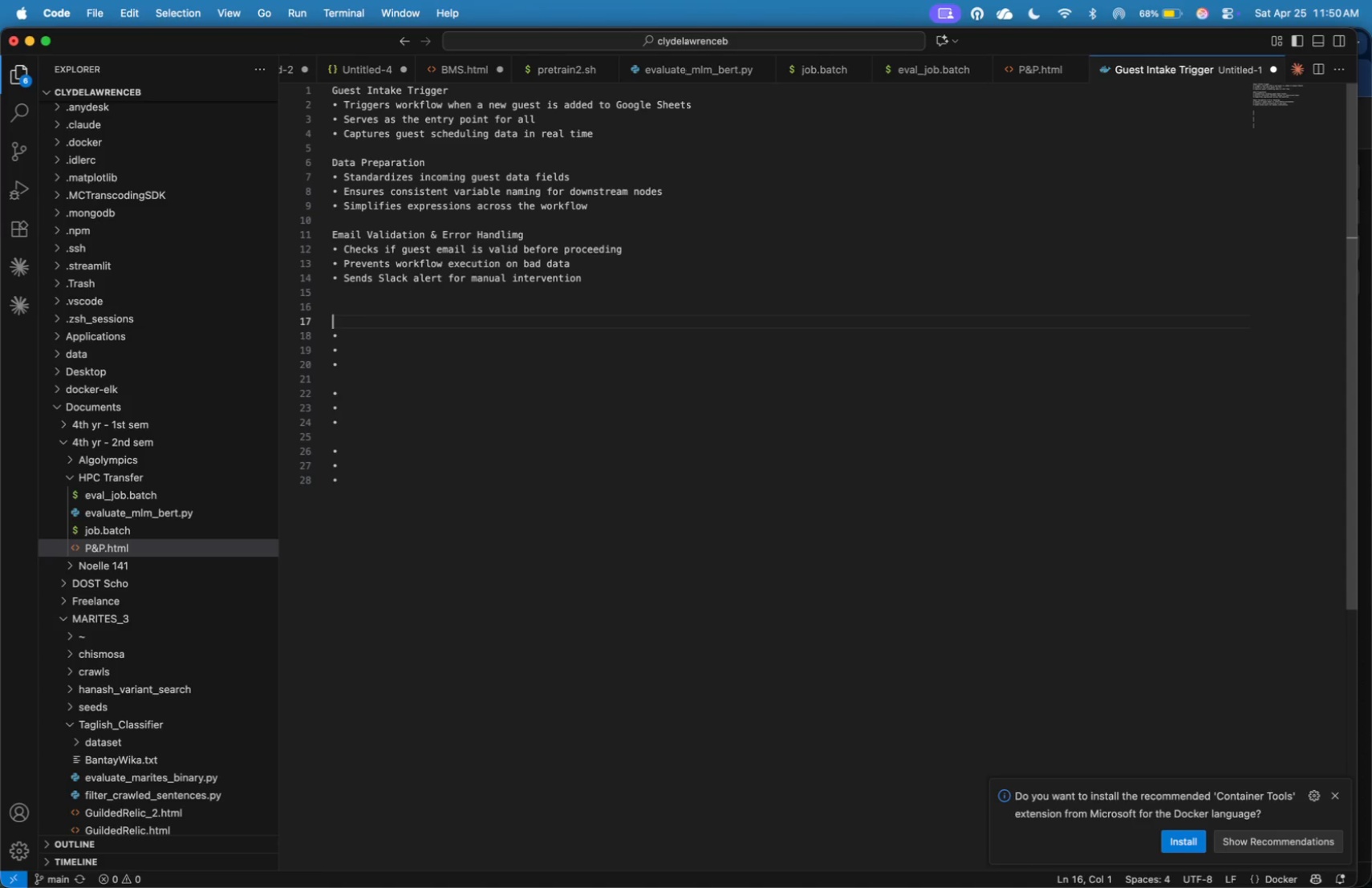 
key(Enter)
 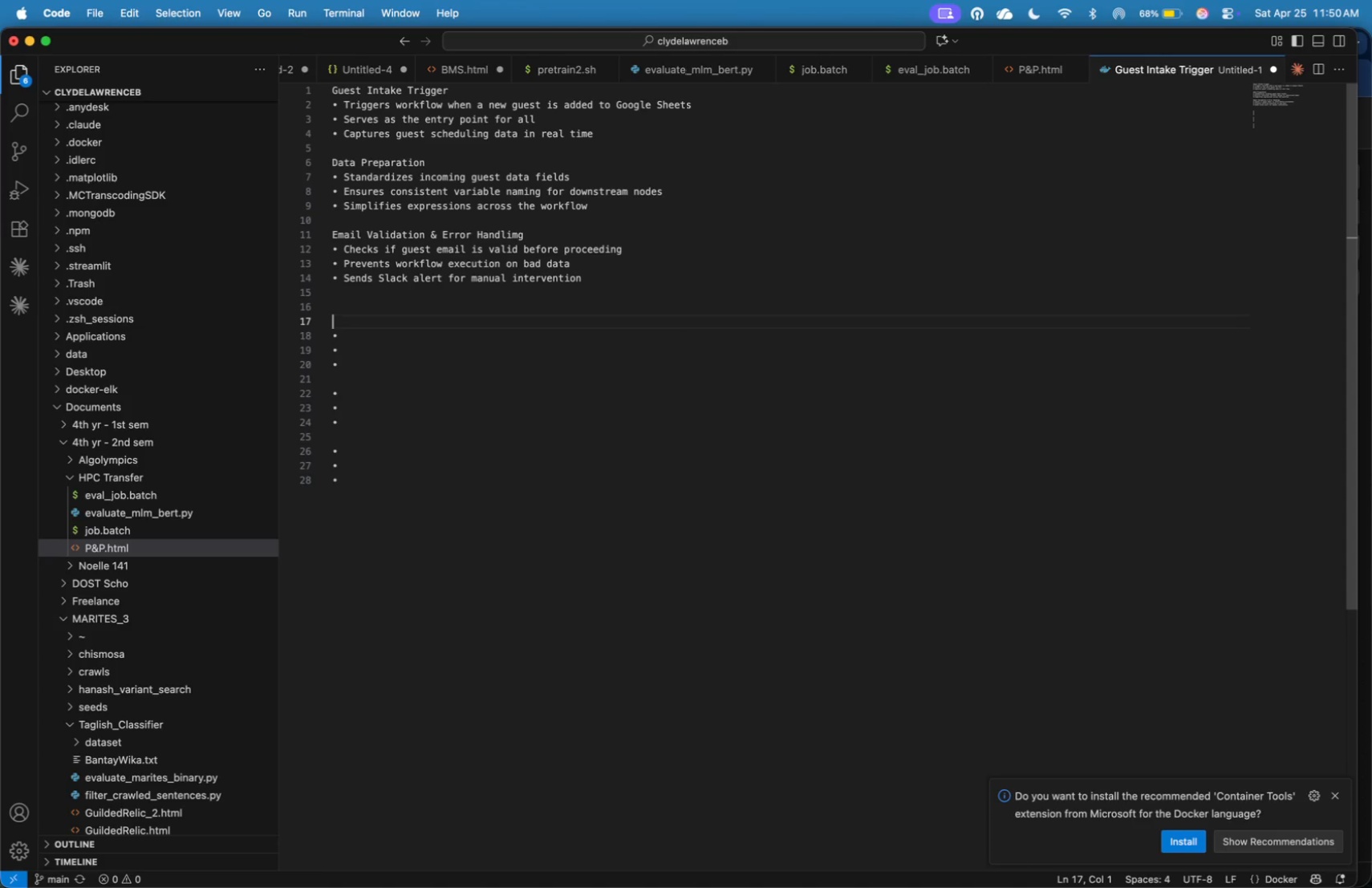 
wait(5.79)
 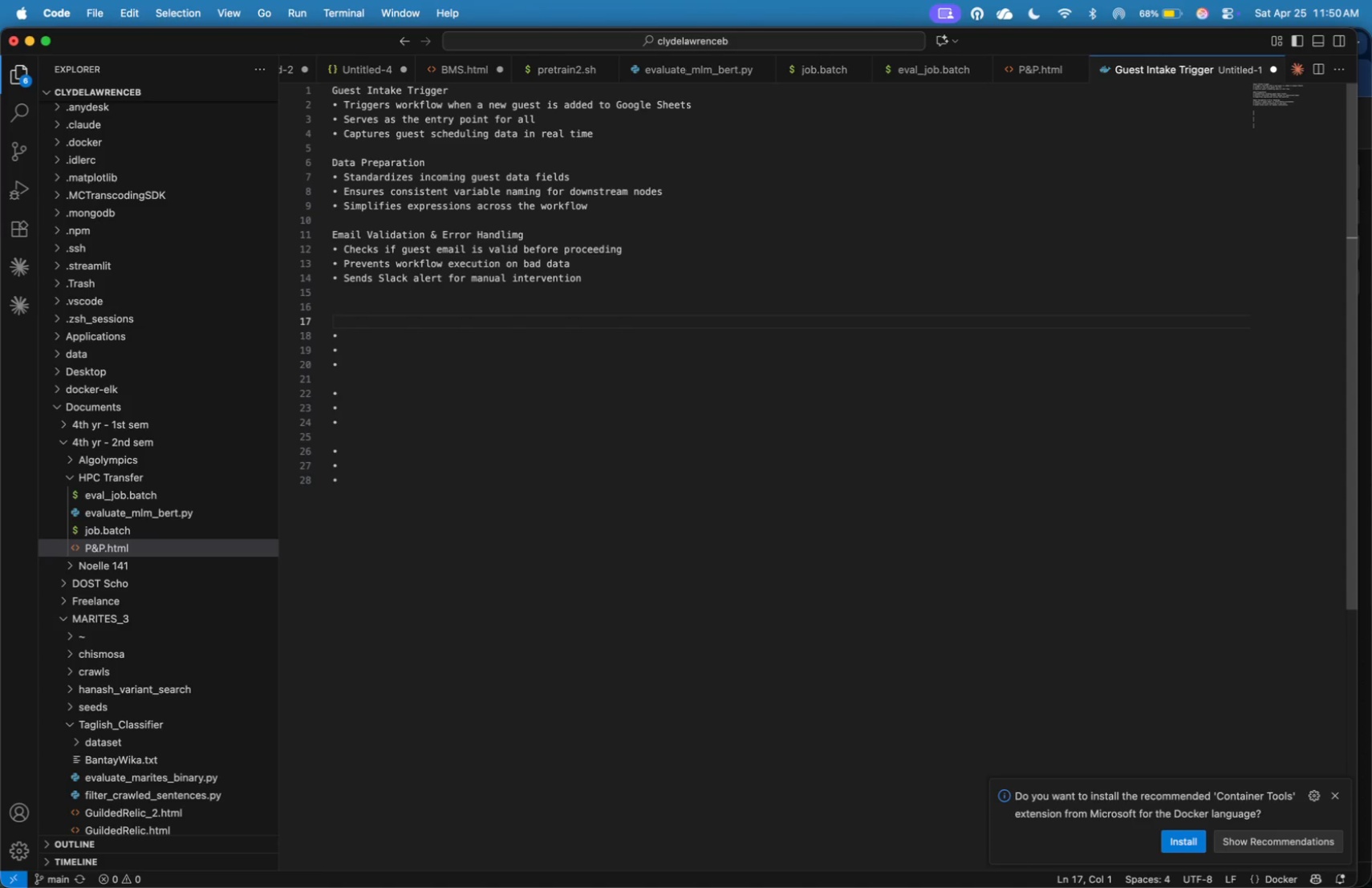 
key(Backspace)
 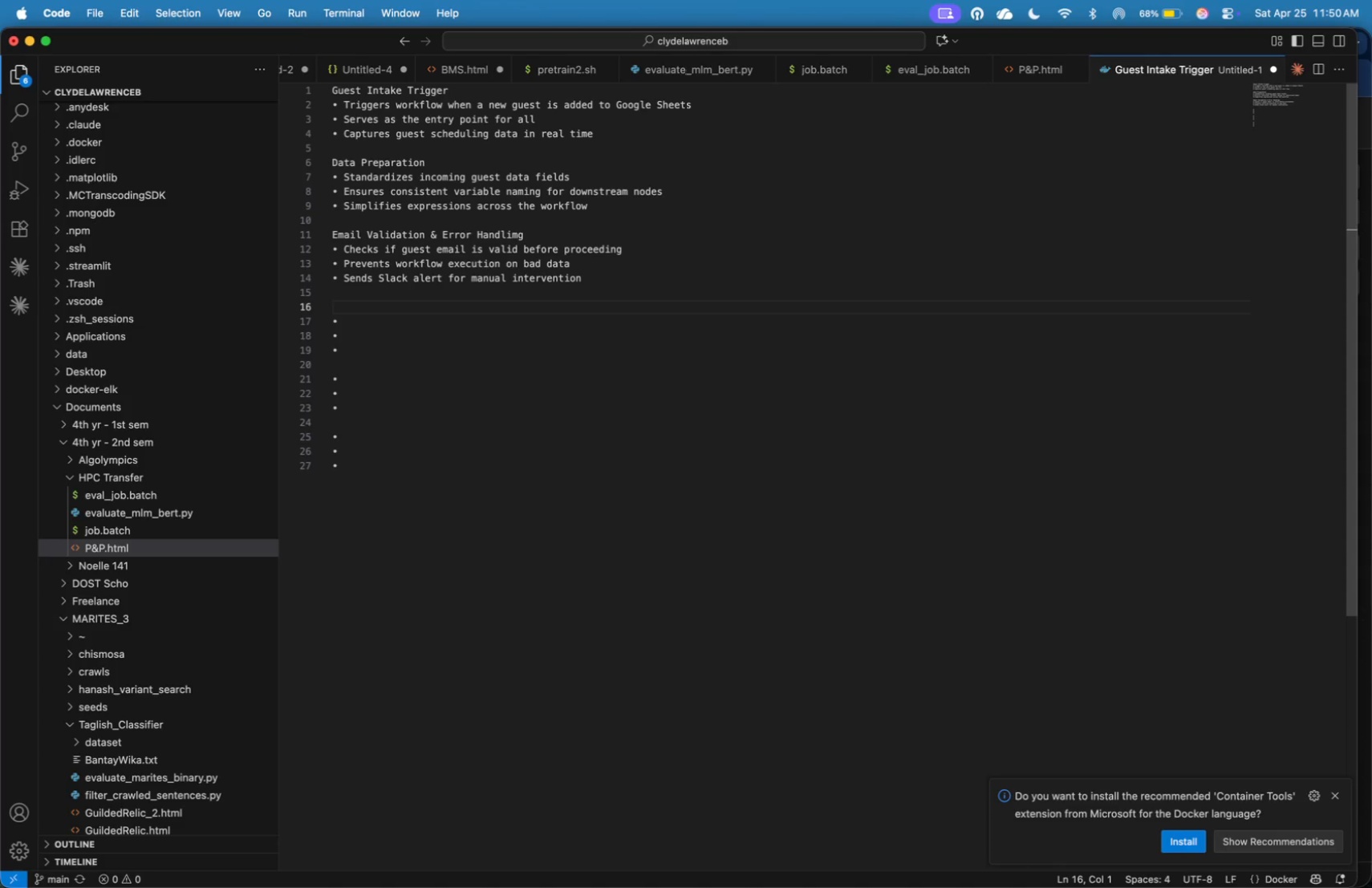 
wait(11.64)
 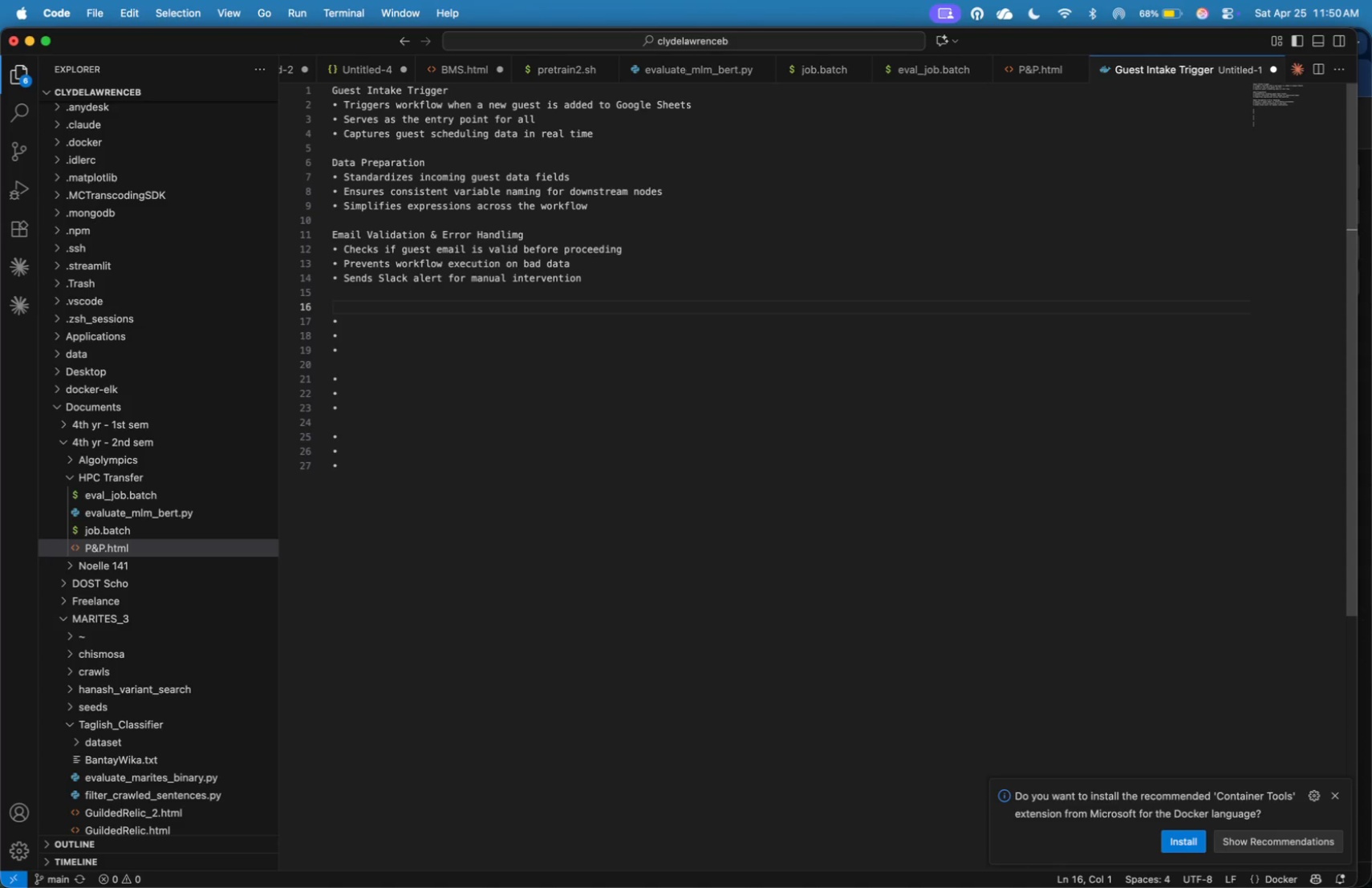 
type(VIP Guest Handling)
 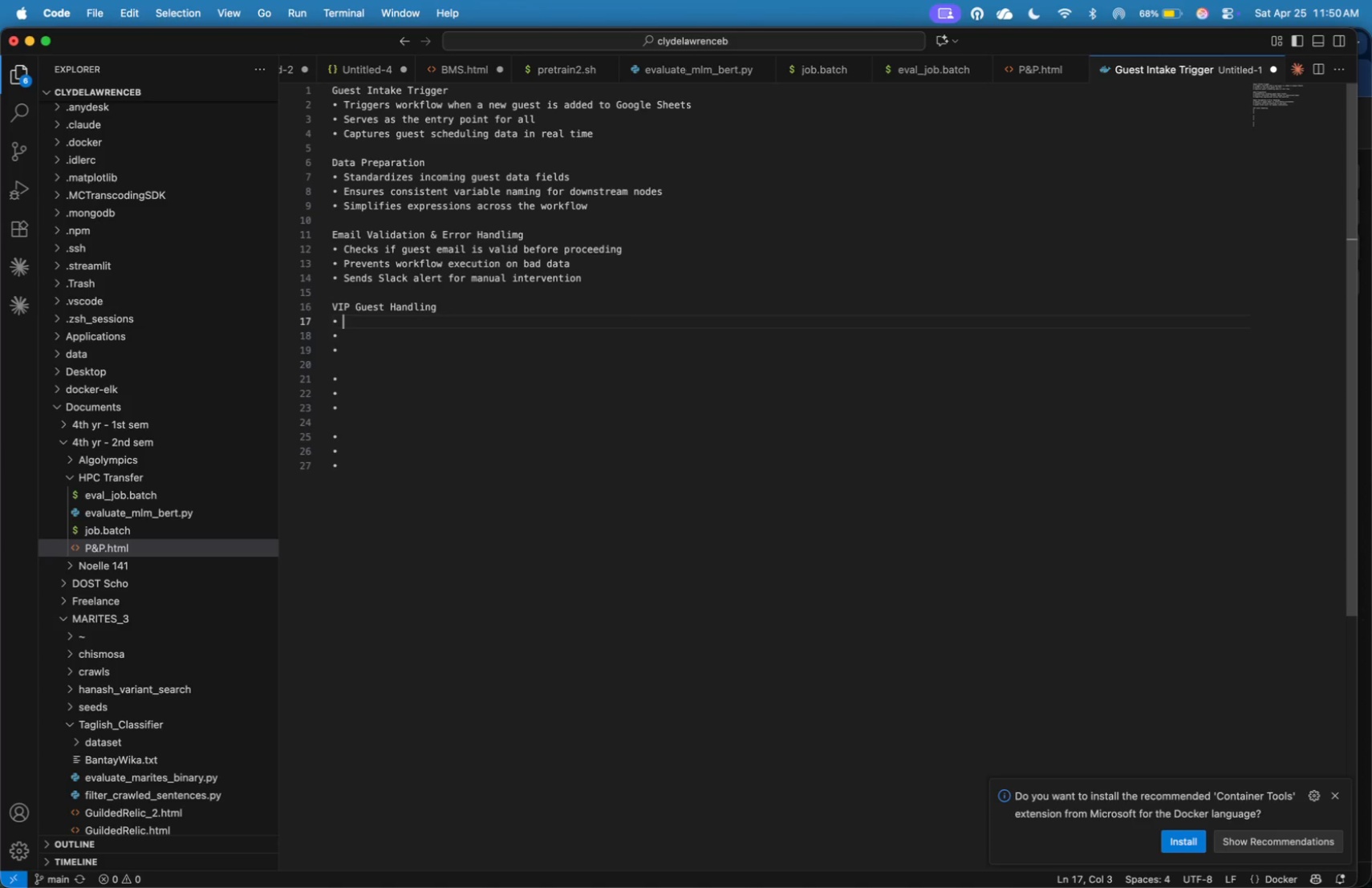 
 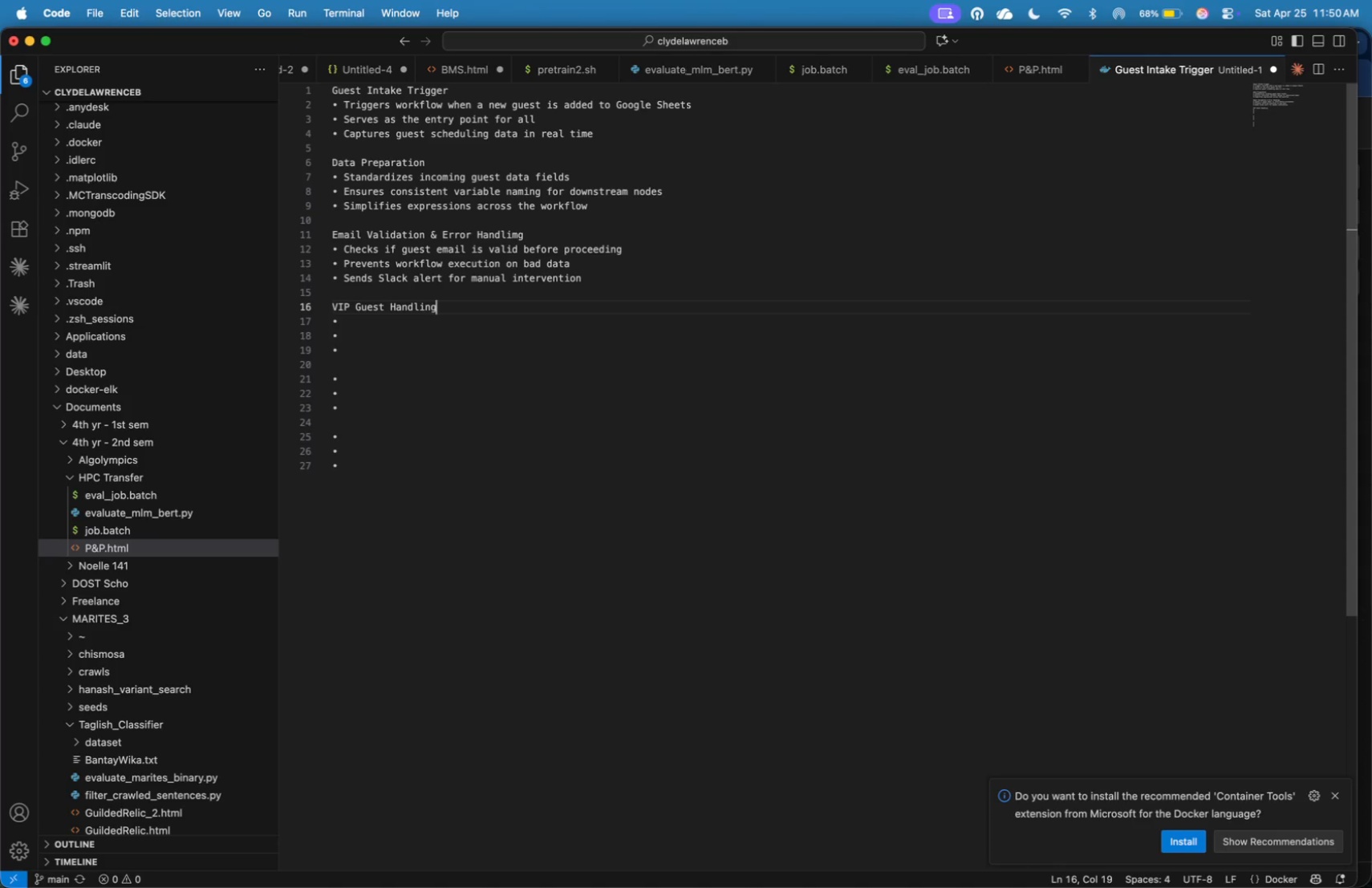 
key(ArrowDown)
 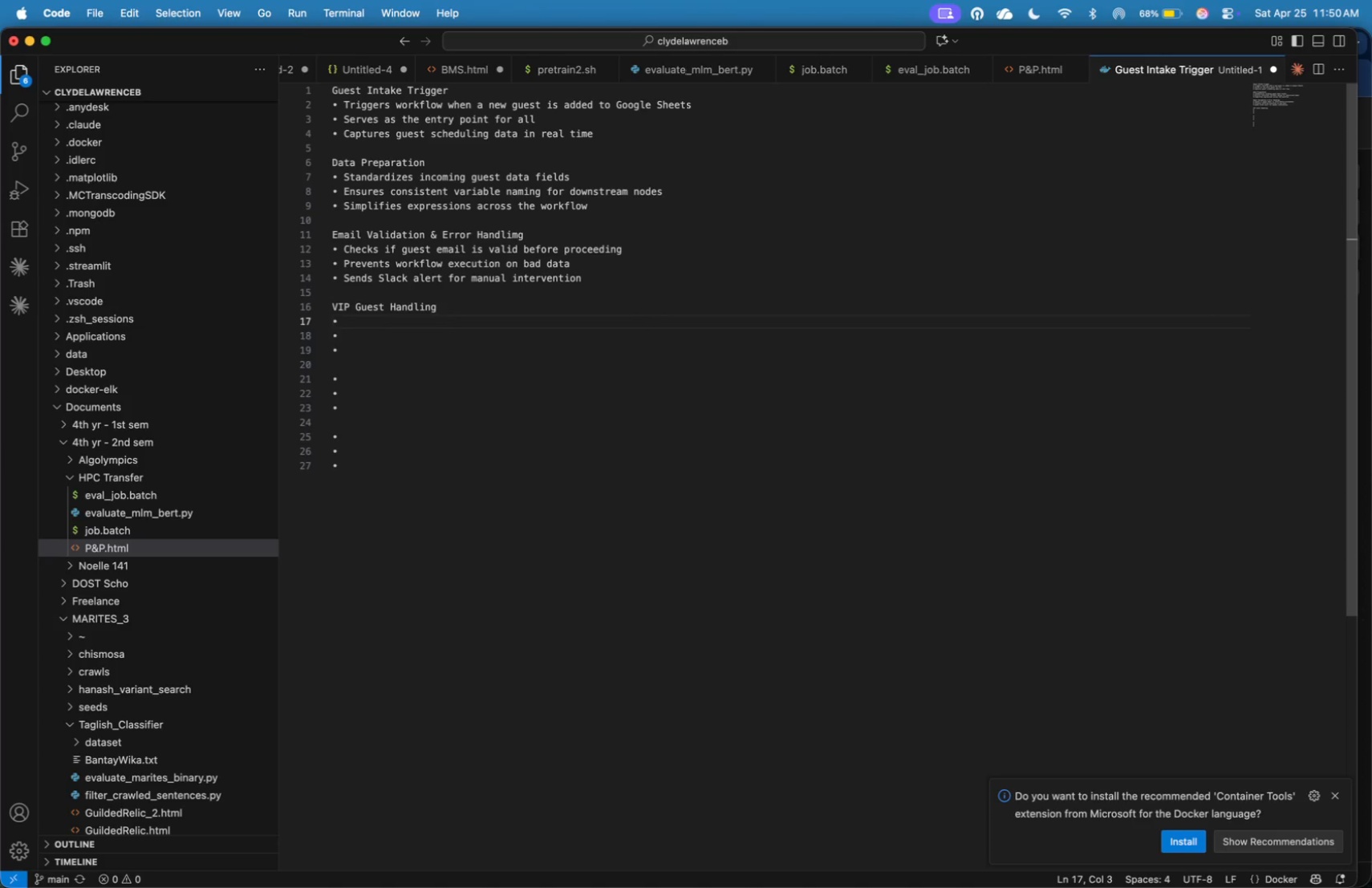 
type(Identifies high-priority ())
 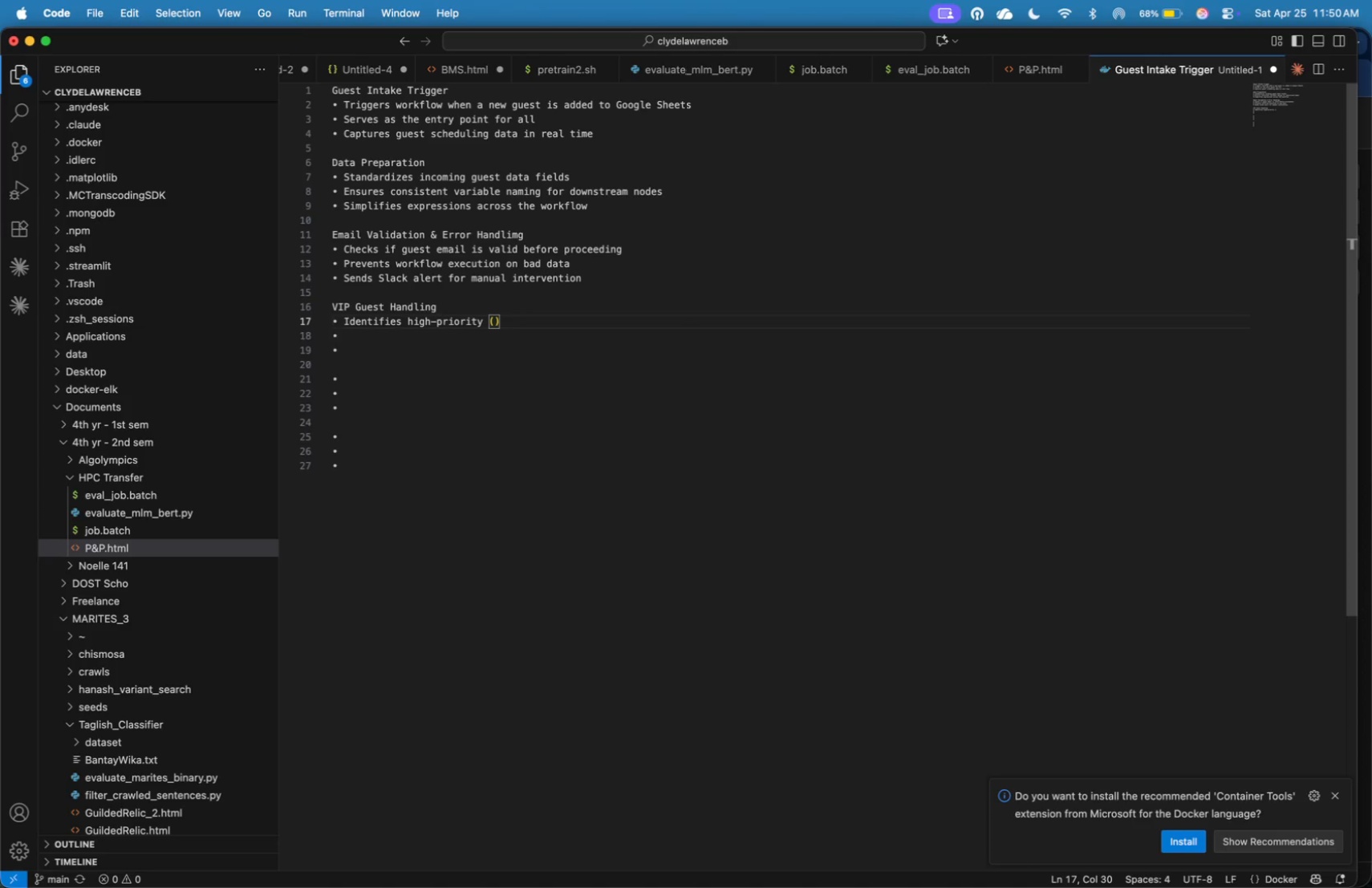 
key(ArrowLeft)
 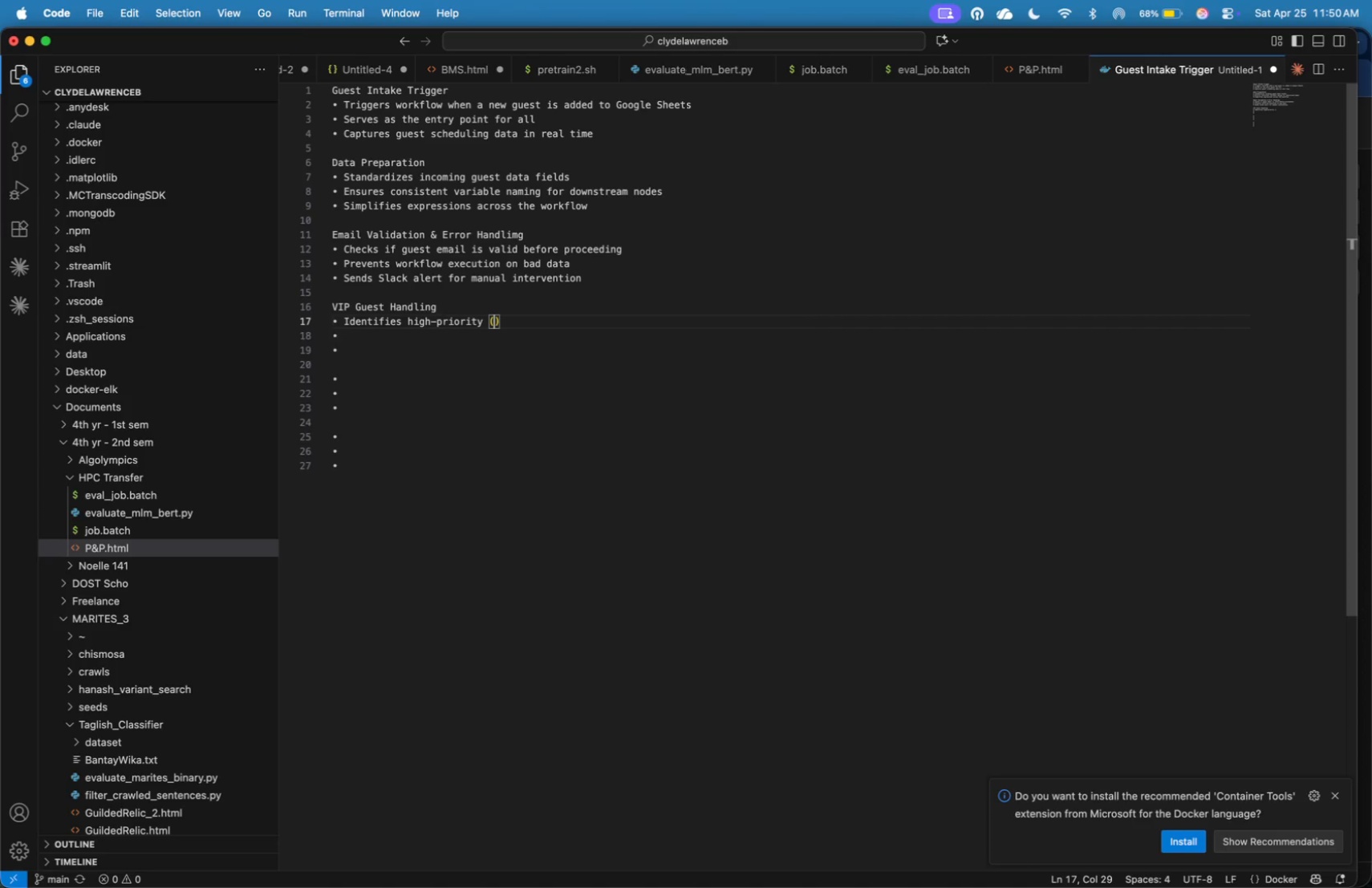 
type(VIP)
 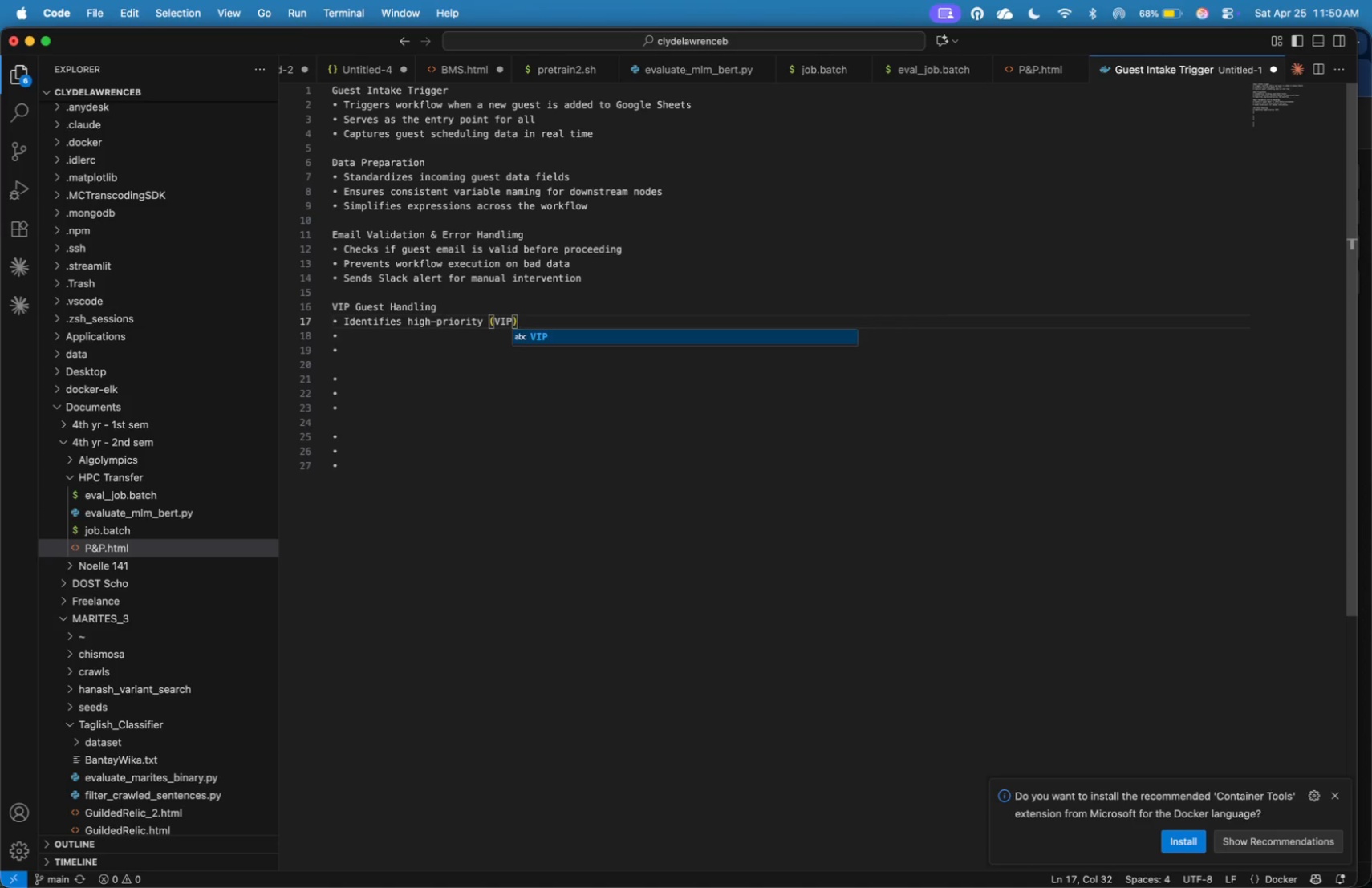 
key(ArrowRight)
 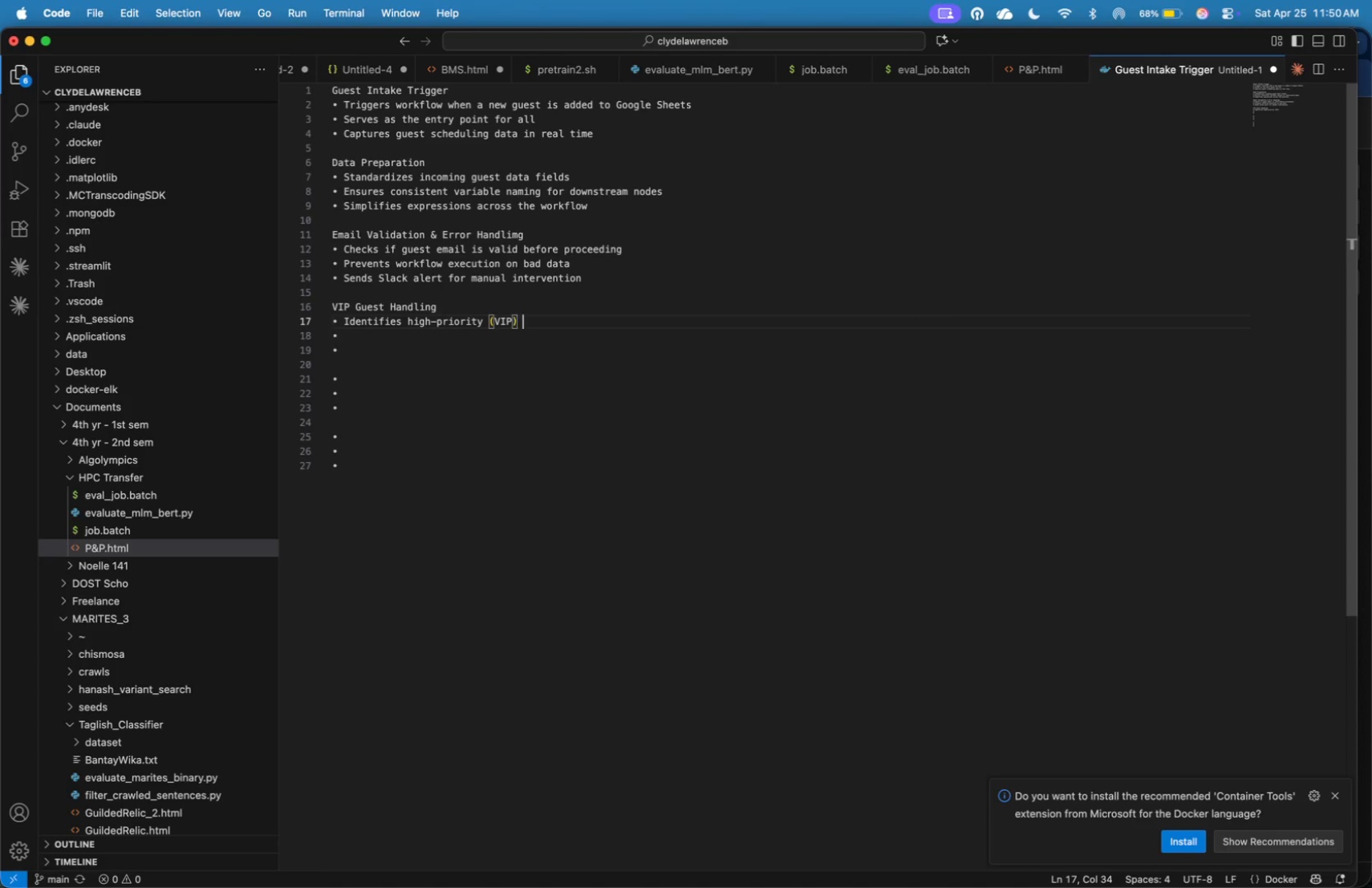 
type( guests)
 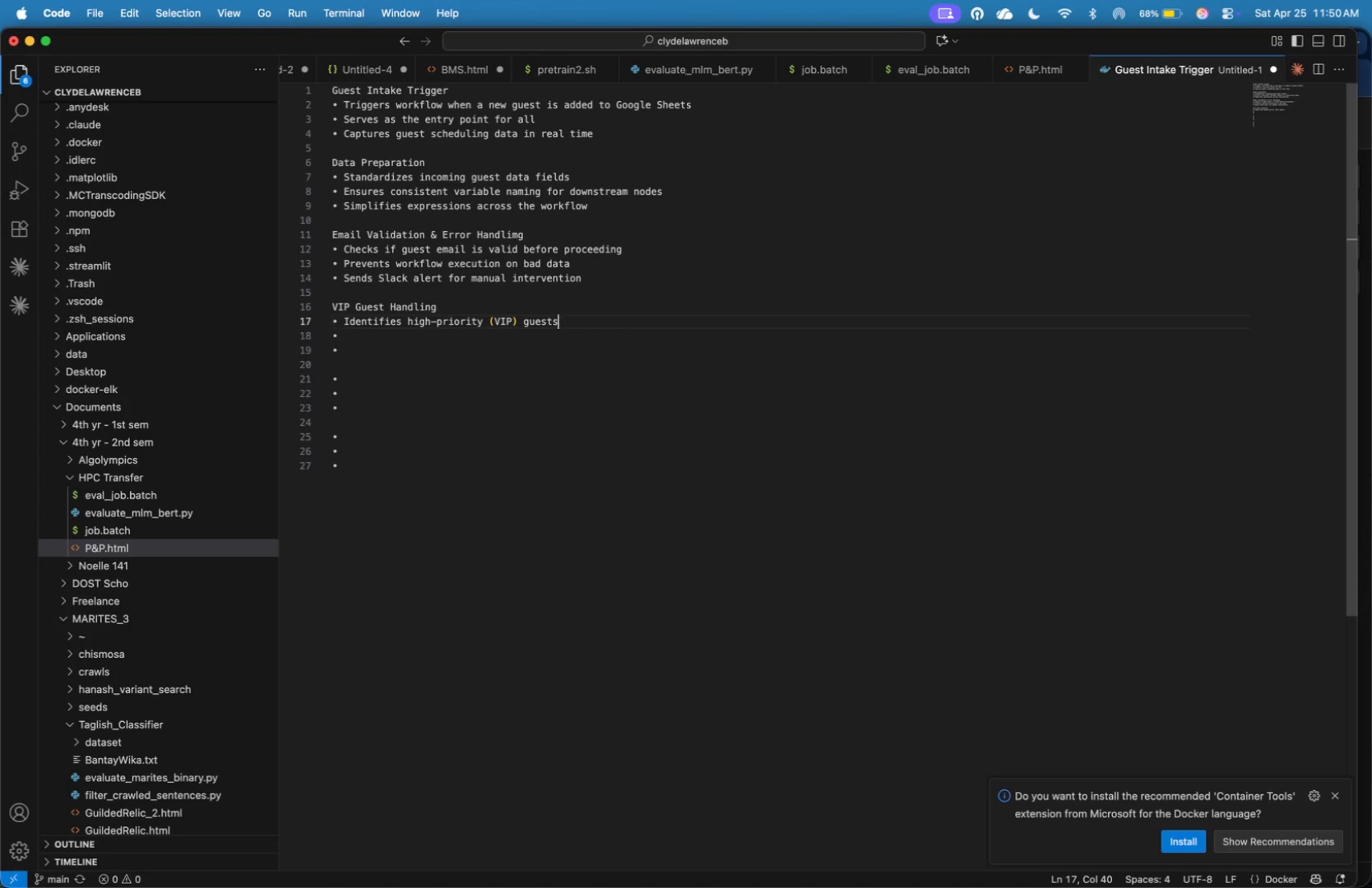 
key(ArrowDown)
 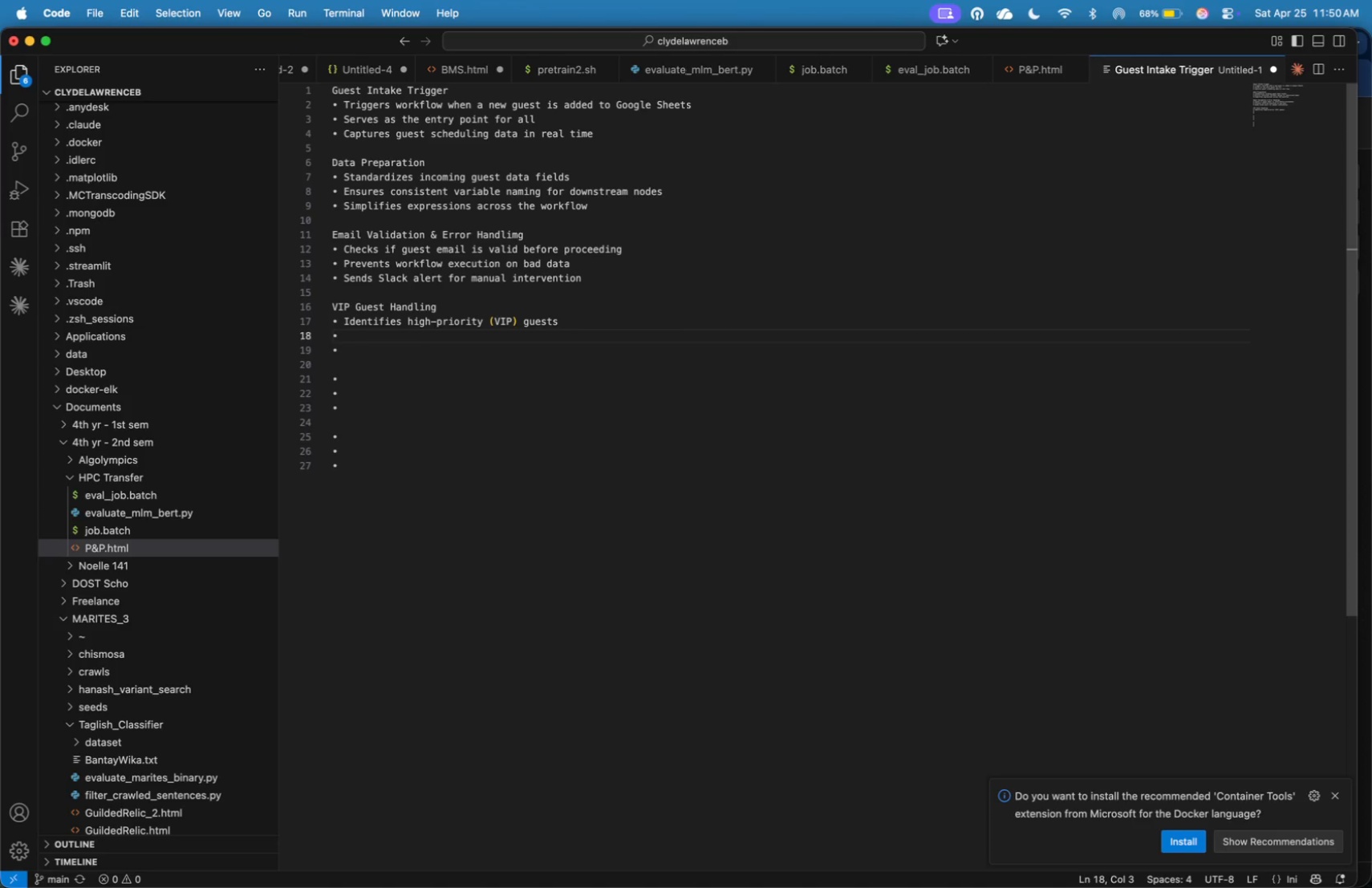 
type(Sends immediate Slack alert to production team)
 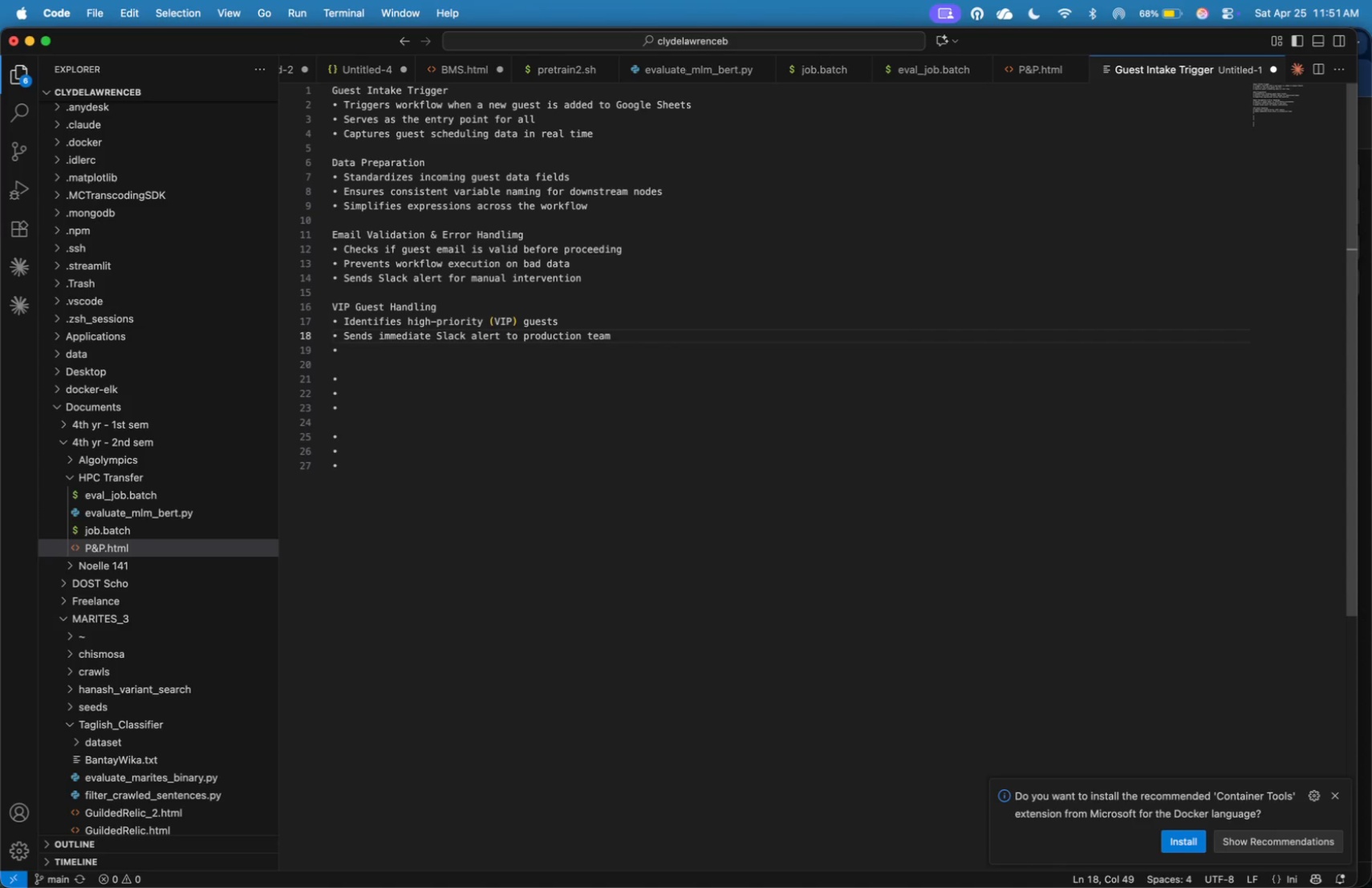 
key(ArrowDown)
 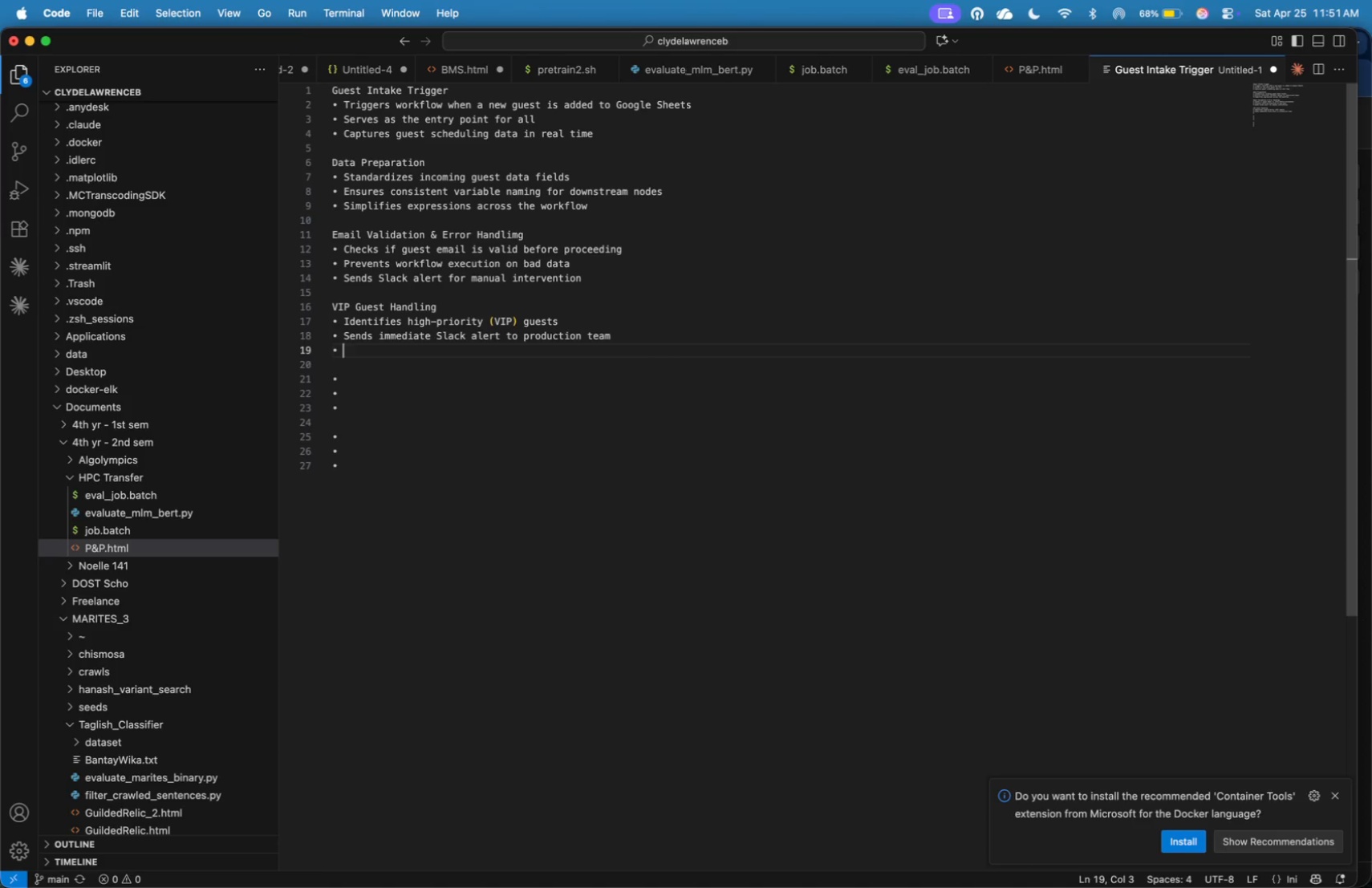 
type(Enables white-glove onboarding preparation)
 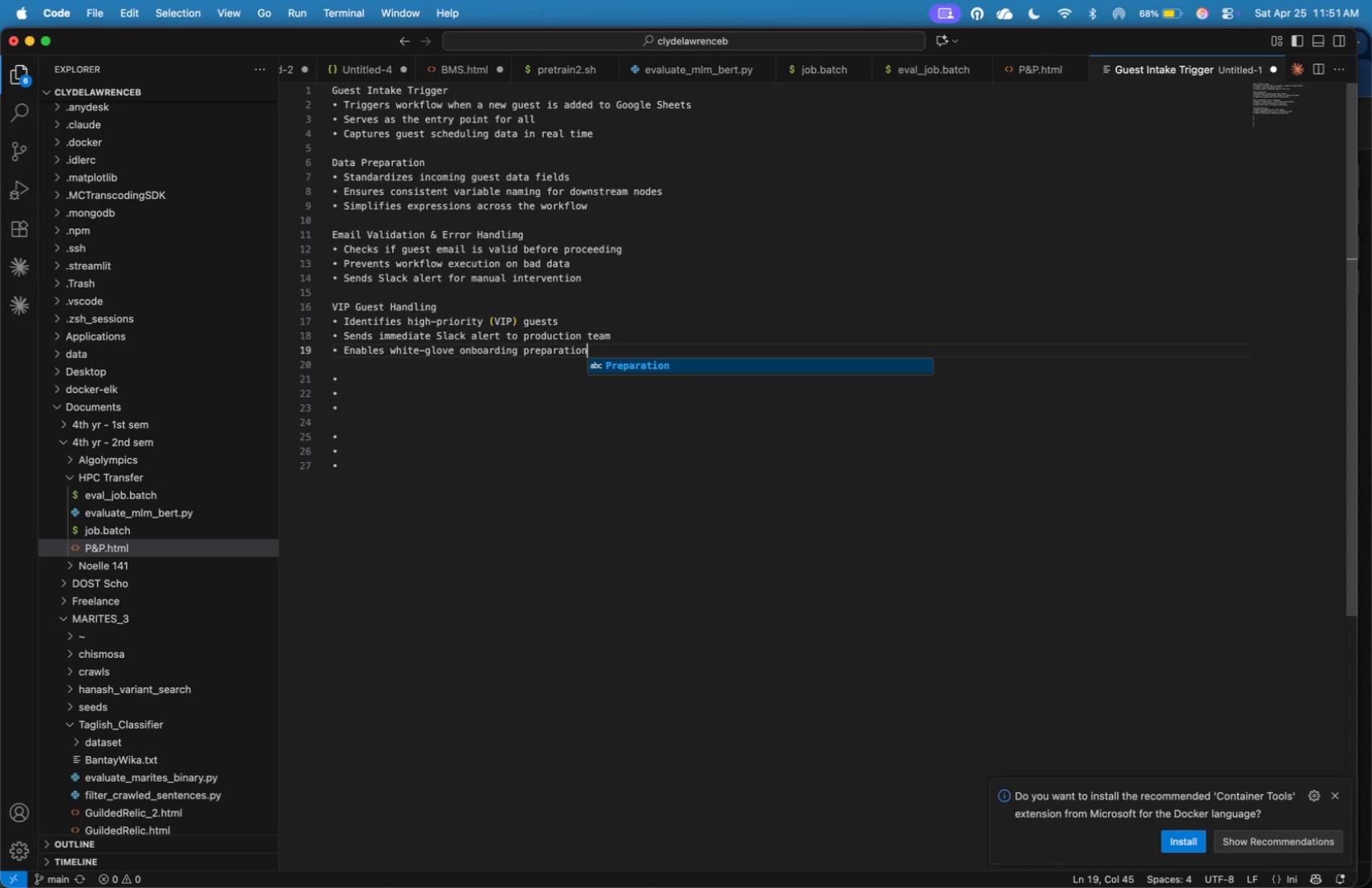 
key(ArrowDown)
 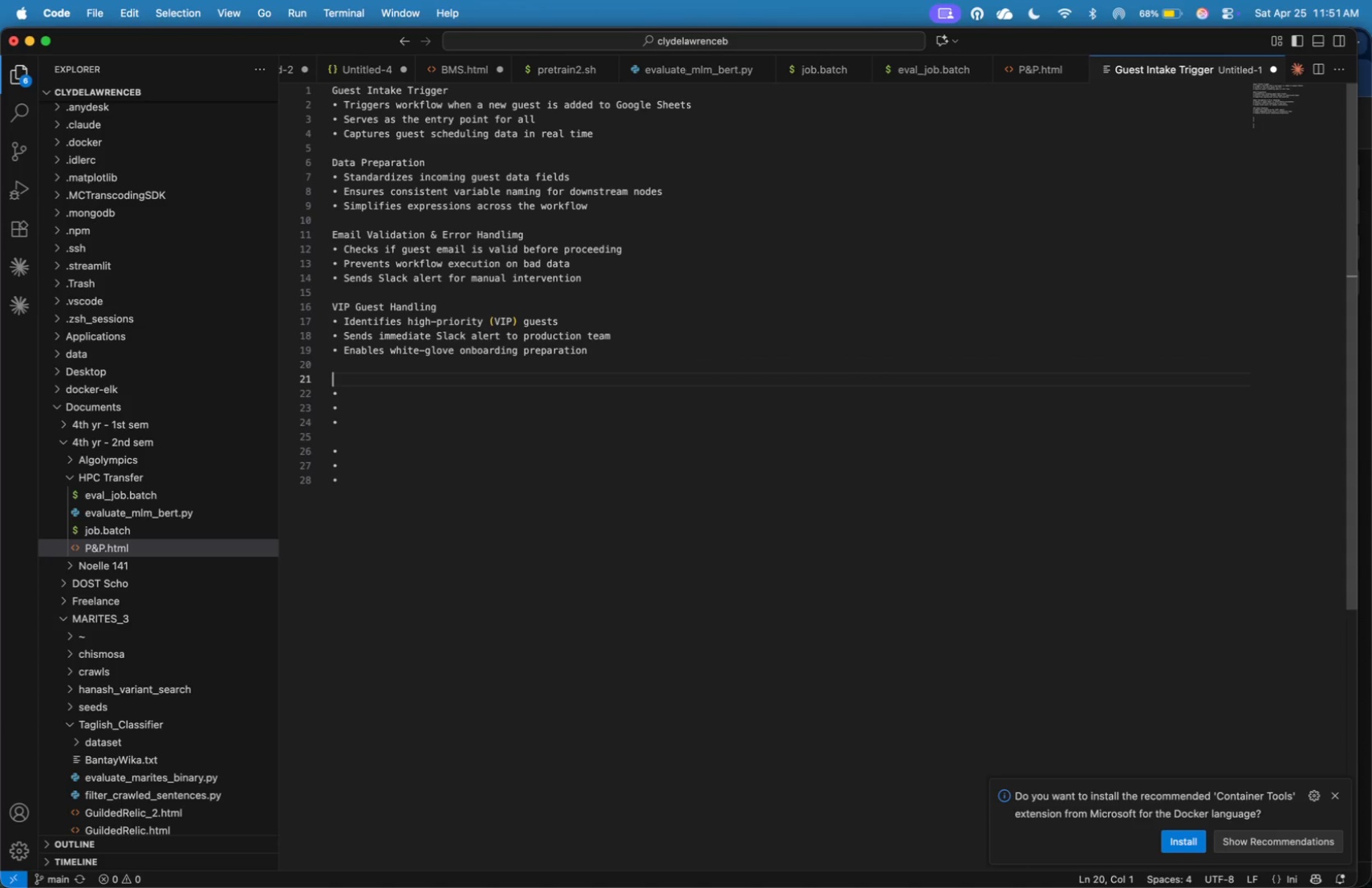 
key(Enter)
 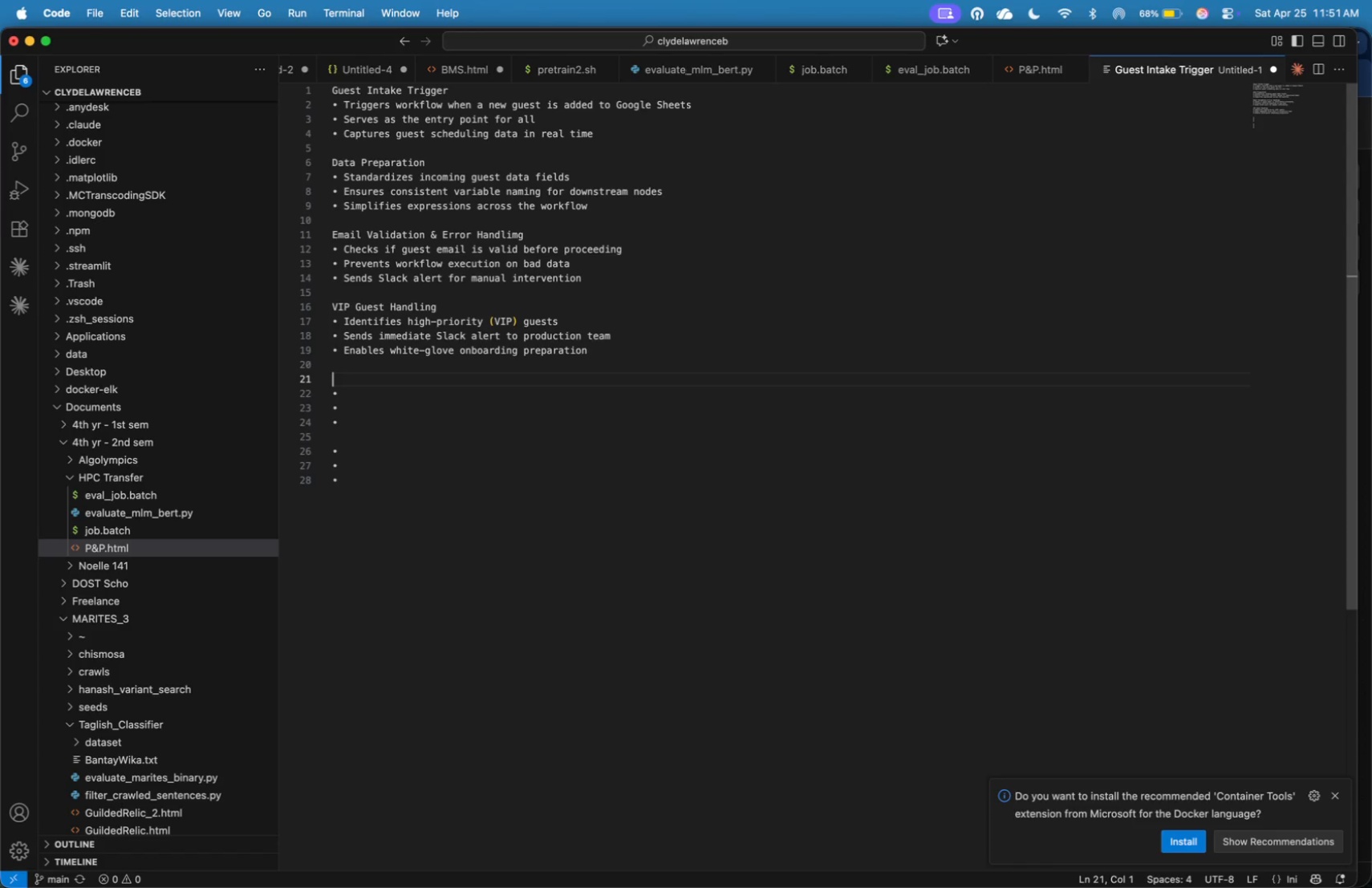 
type(Asset Verification & Task Creation)
 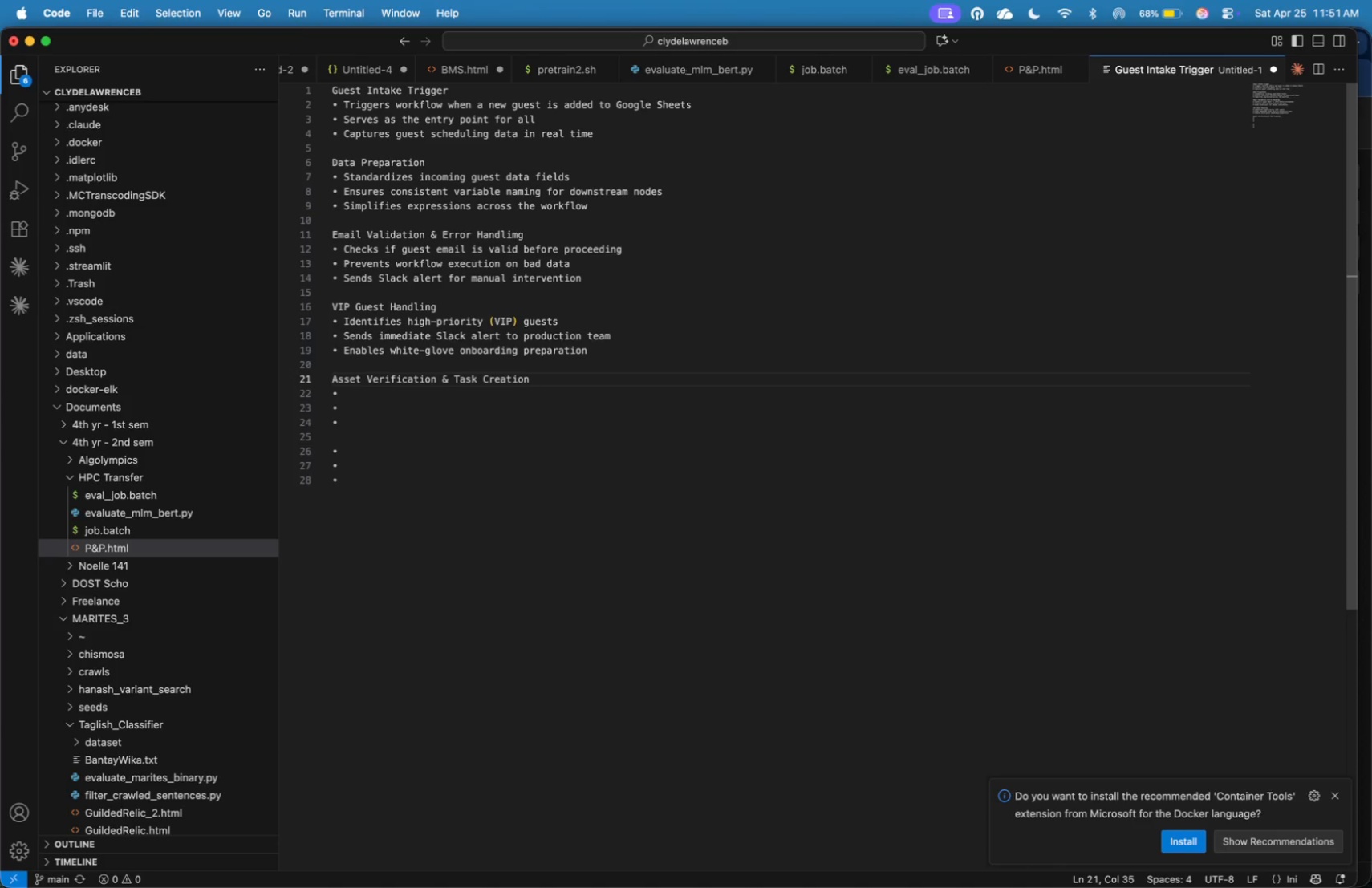 
wait(6.34)
 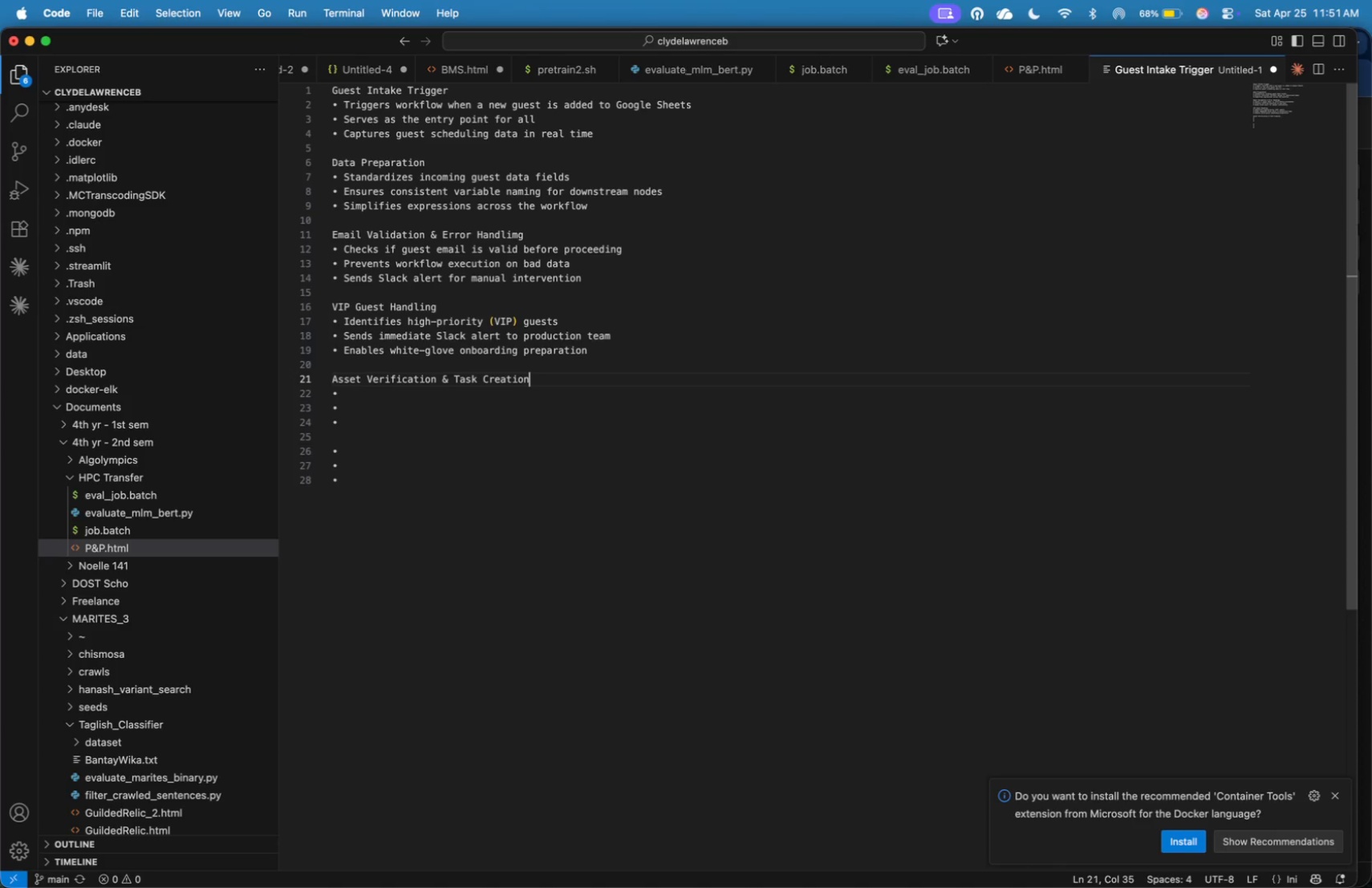 
key(ArrowDown)
 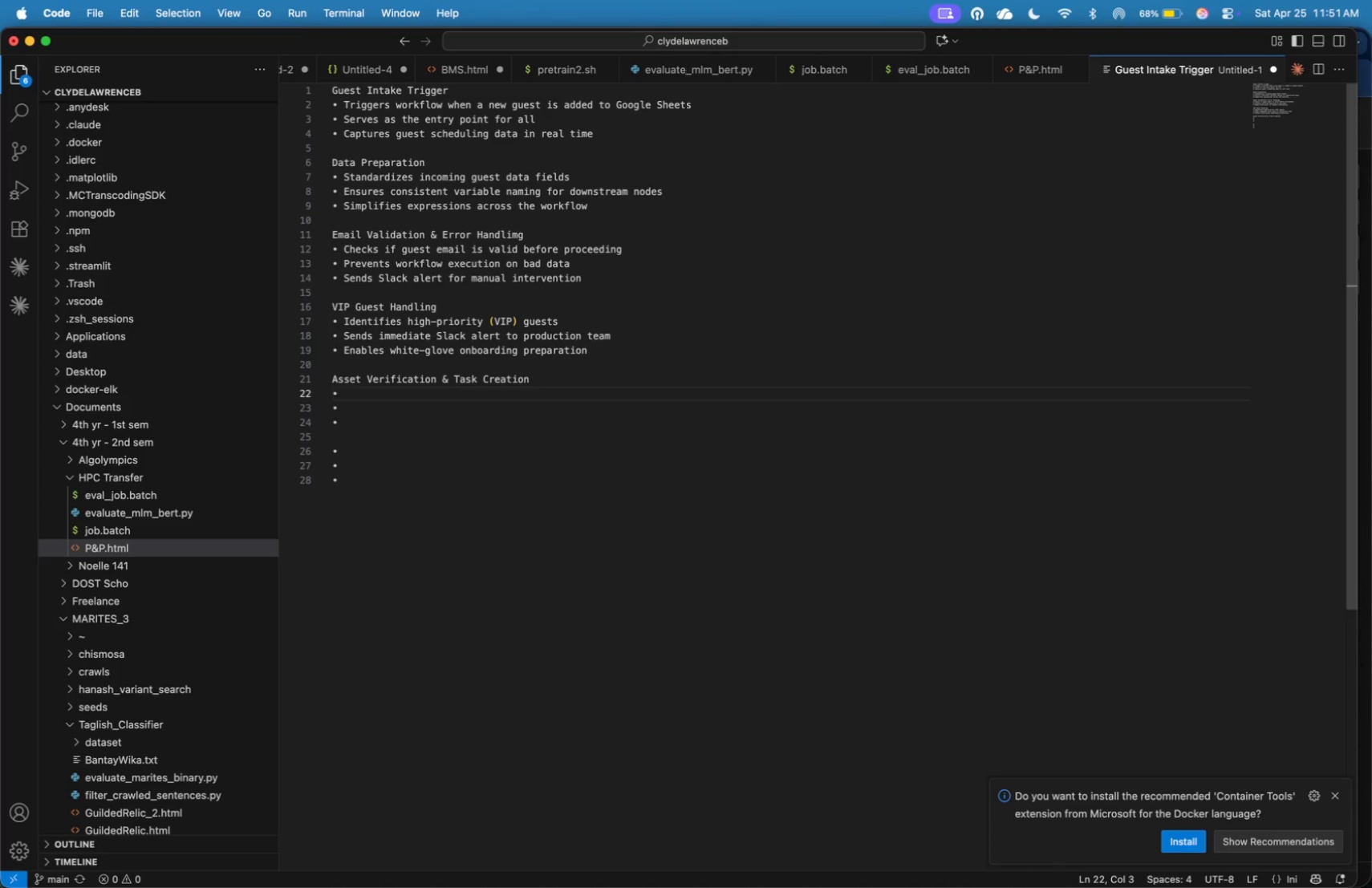 
wait(8.82)
 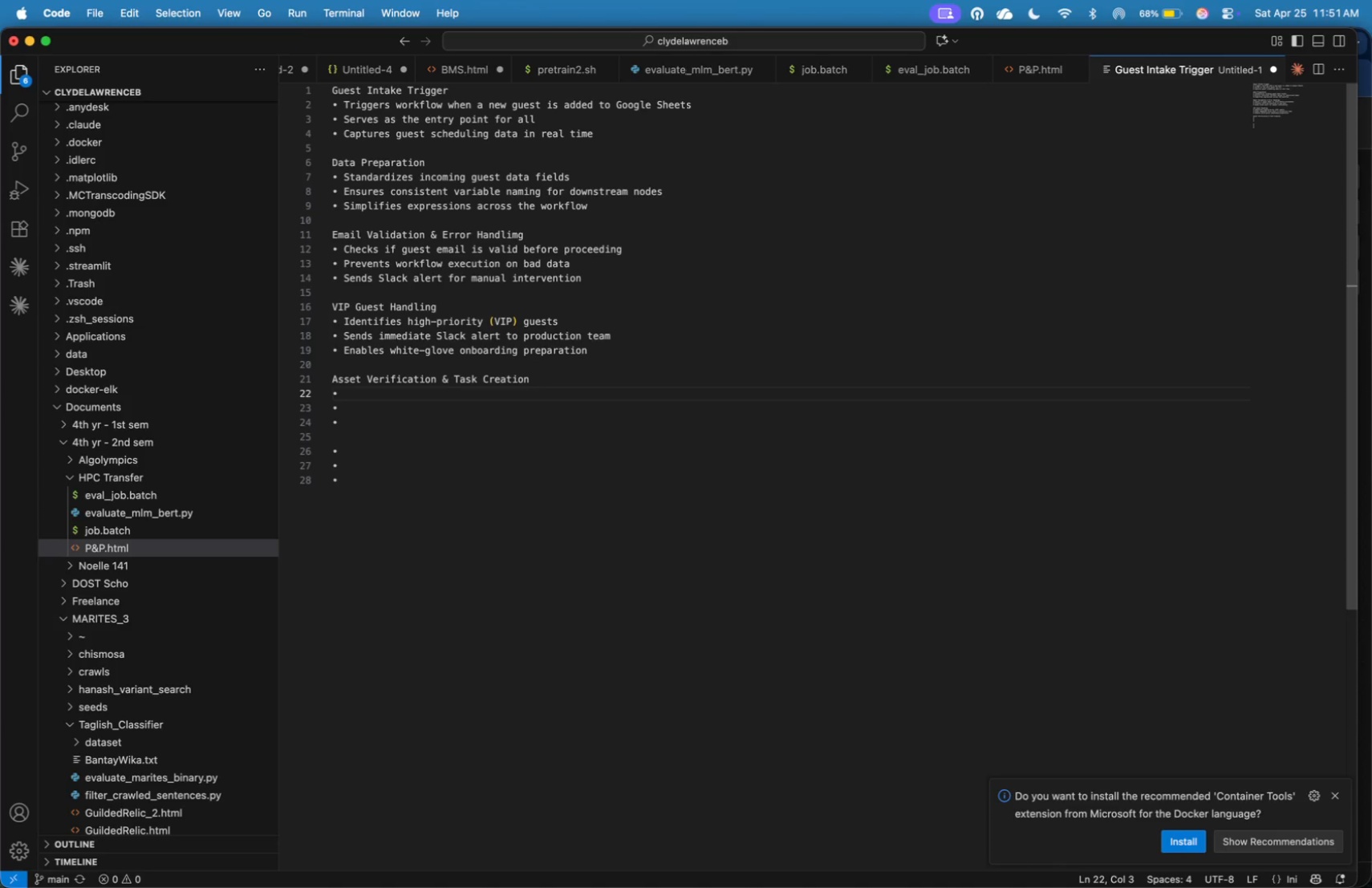 
type(Verifies presence of bio and headshot)
 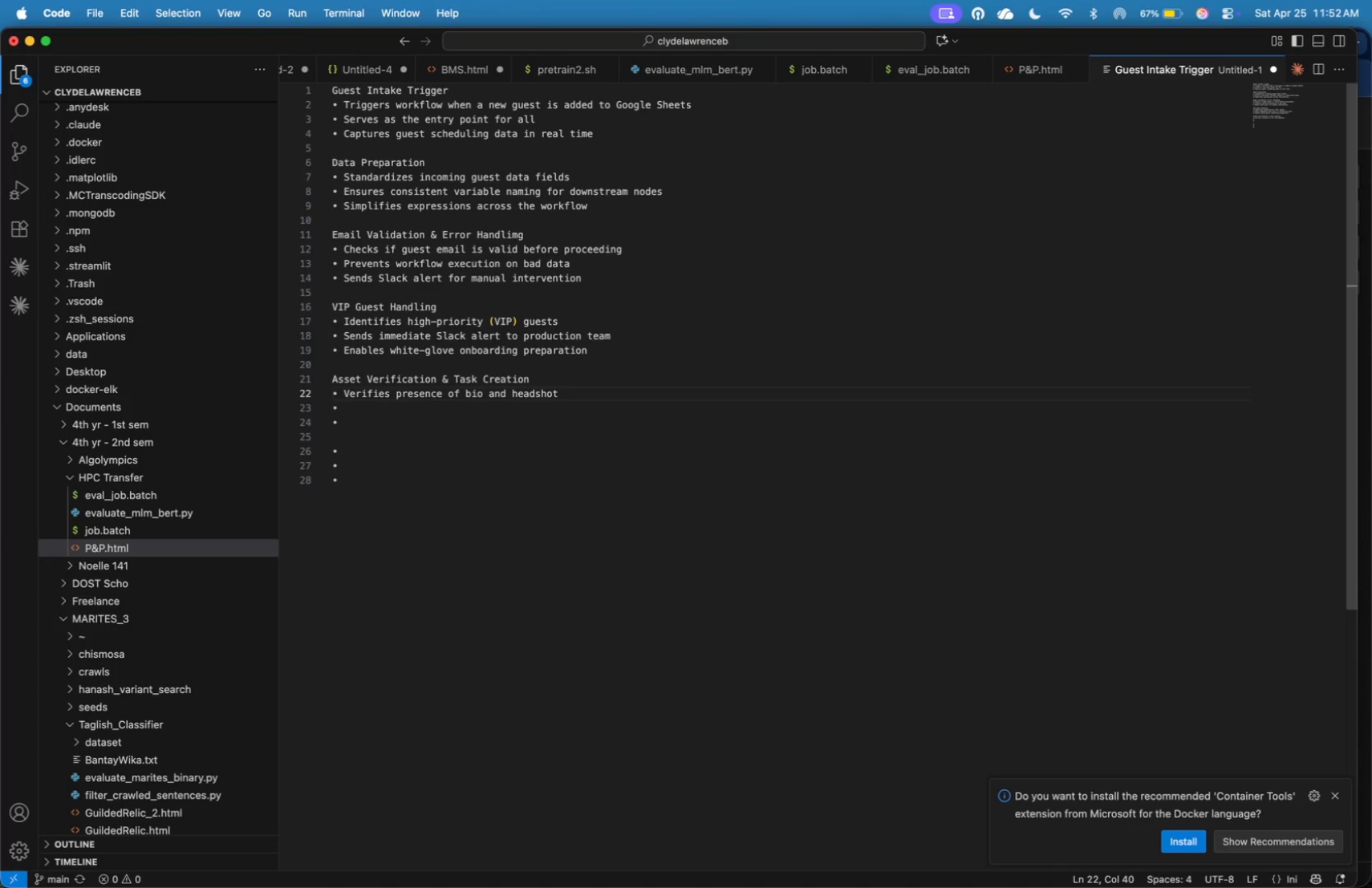 
key(ArrowDown)
 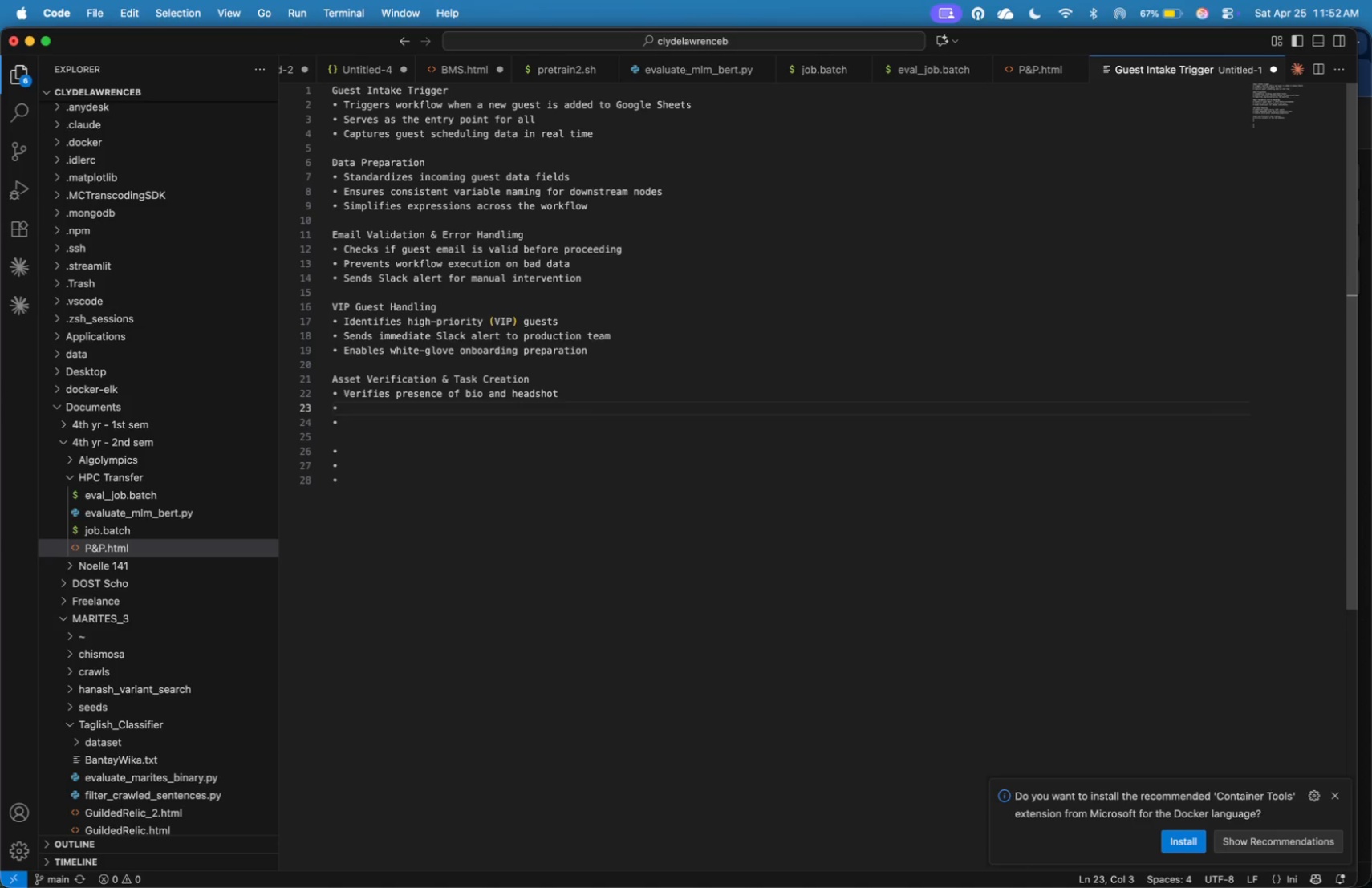 
type(Automatically creates task if assets are missinh)
 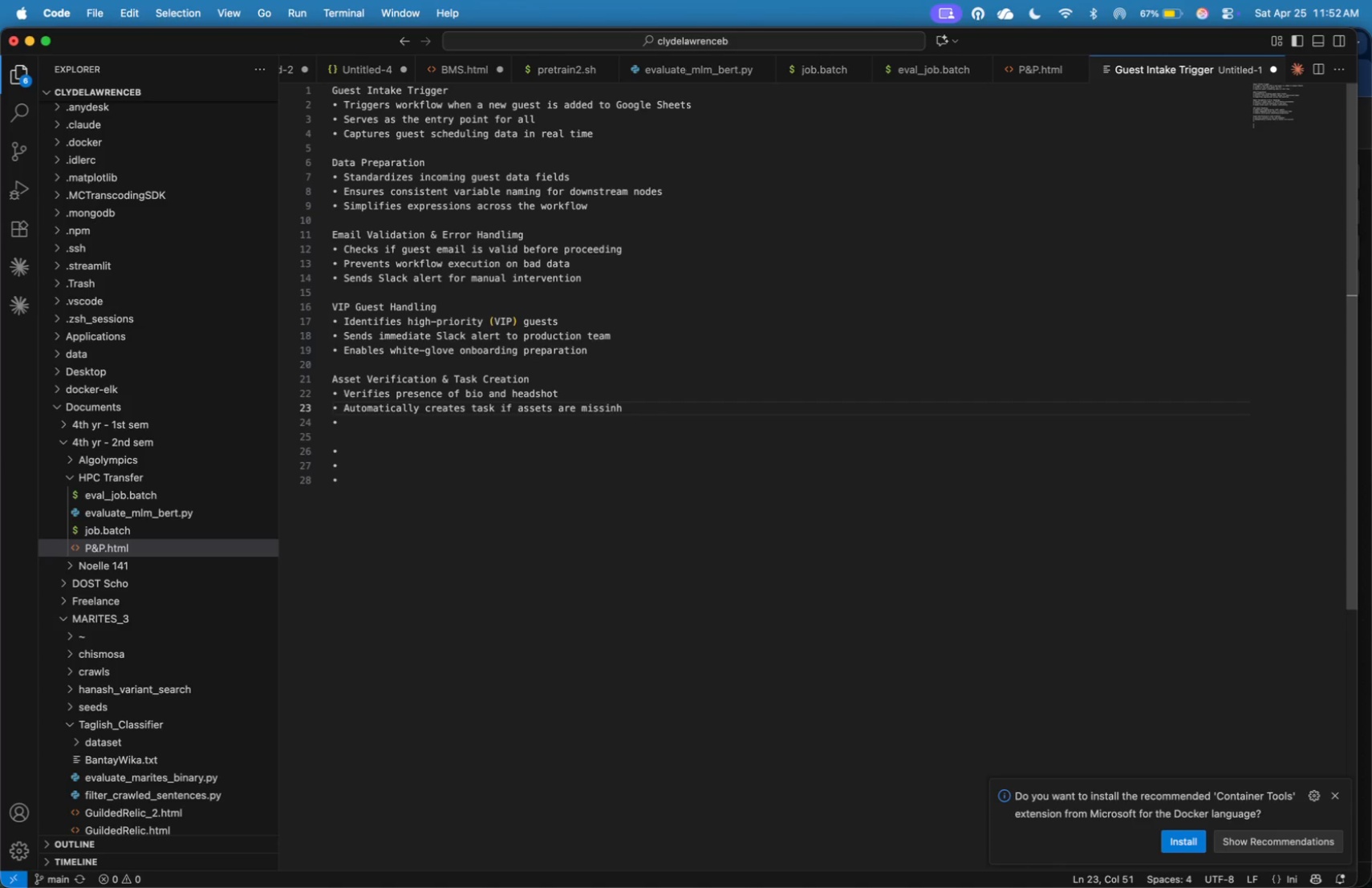 
hold_key(key=ArrowLeft, duration=0.41)
 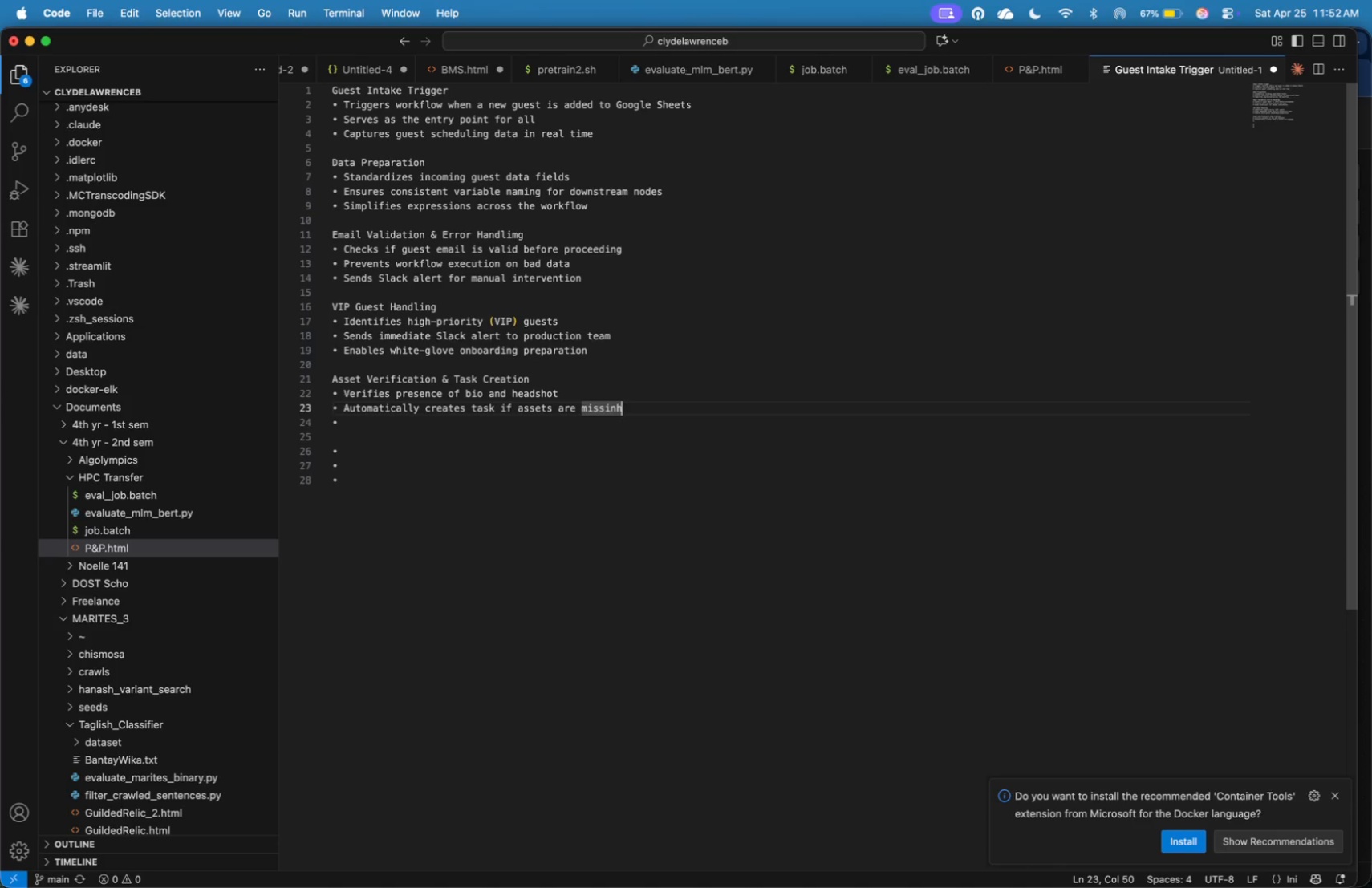 
key(ArrowRight)
 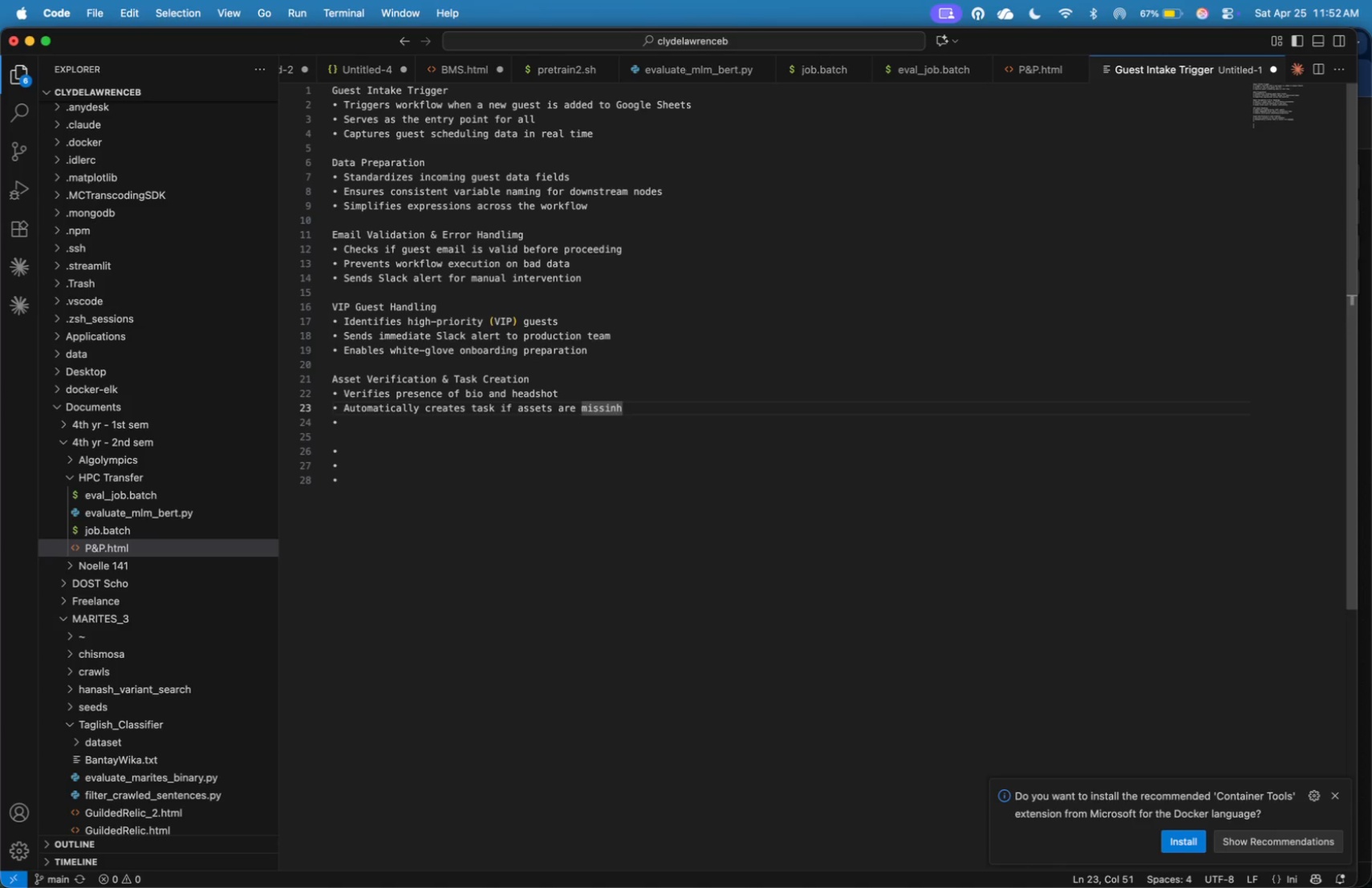 
key(Backspace)
 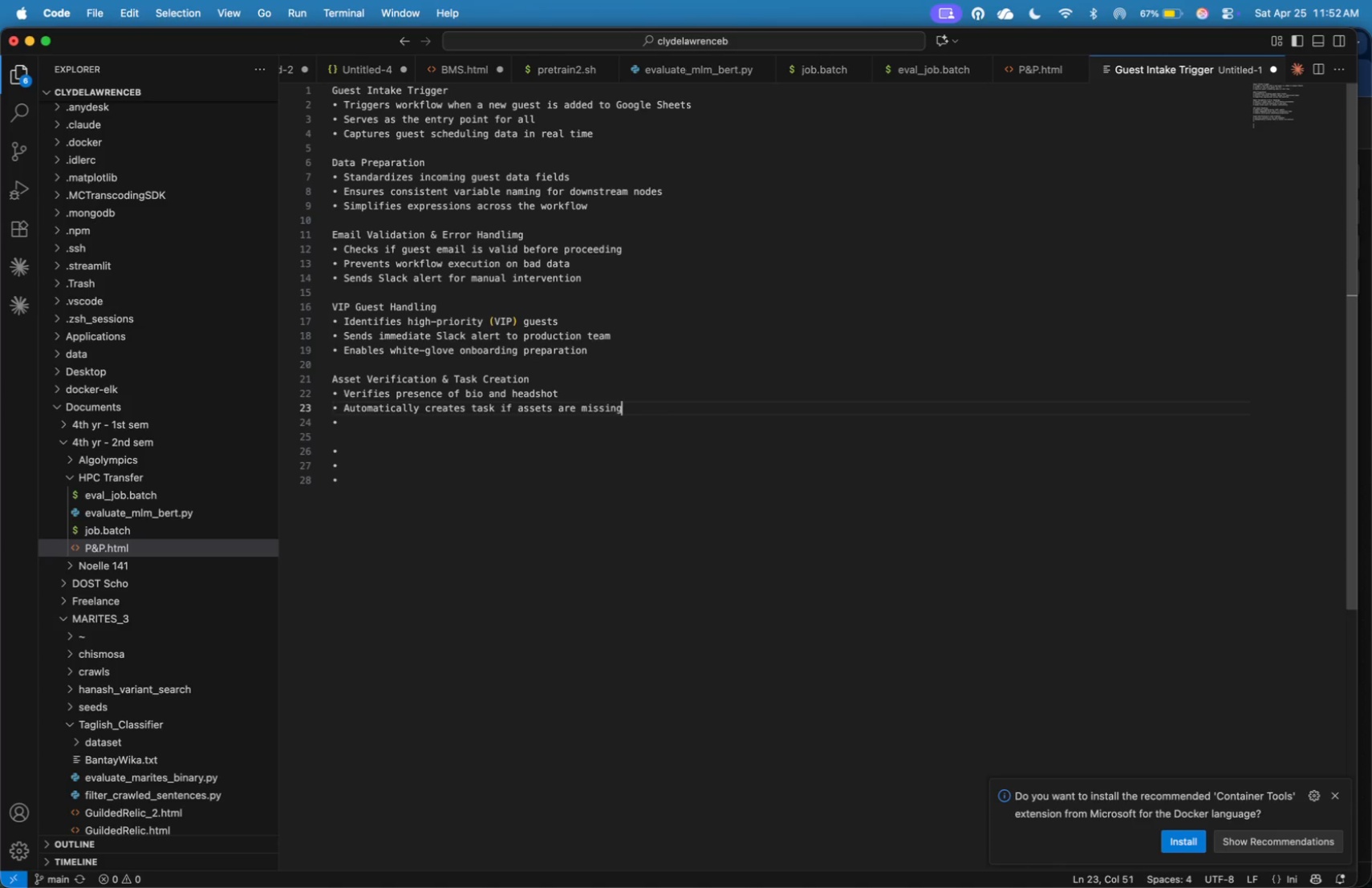 
key(G)
 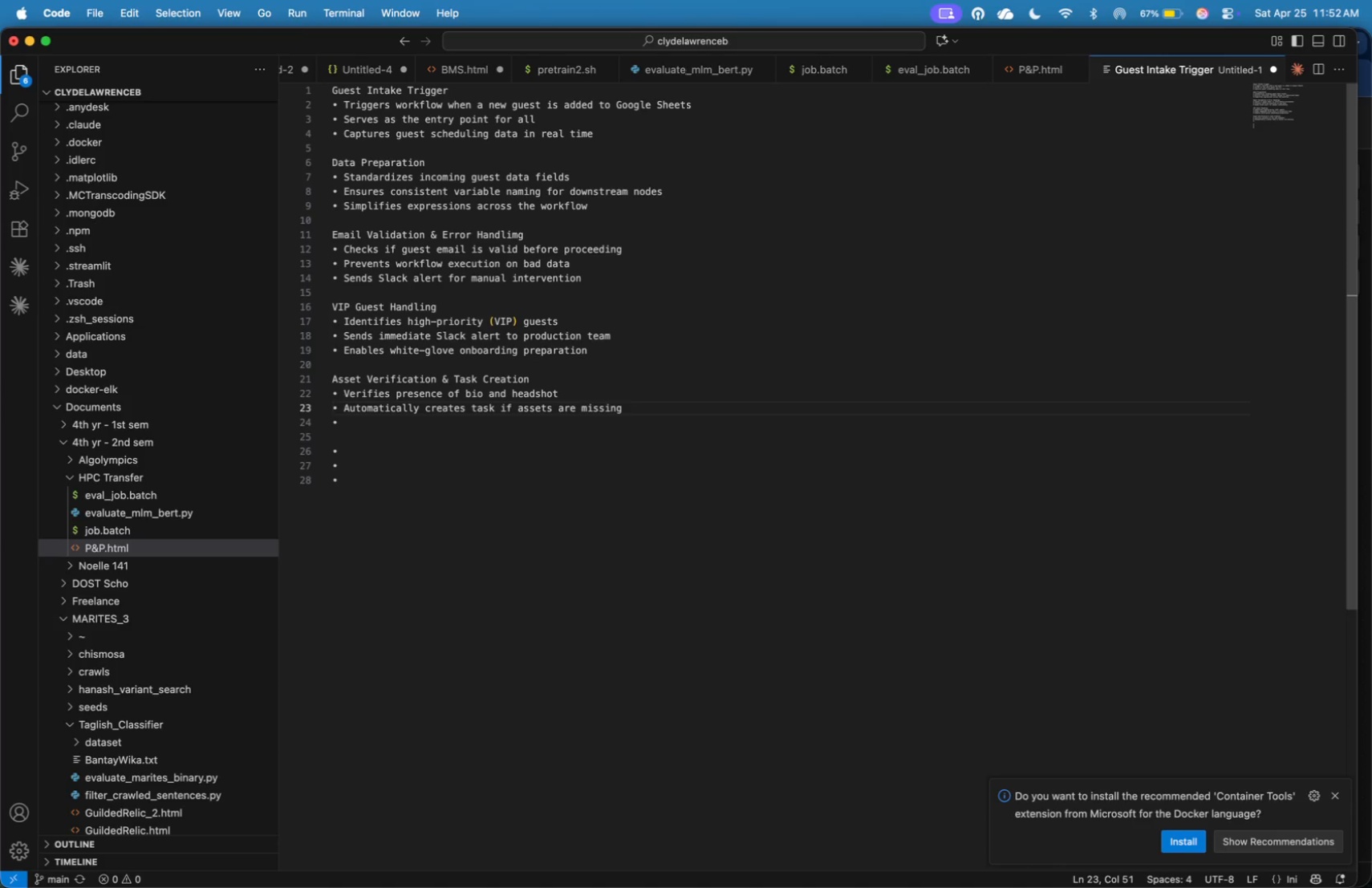 
key(ArrowDown)
 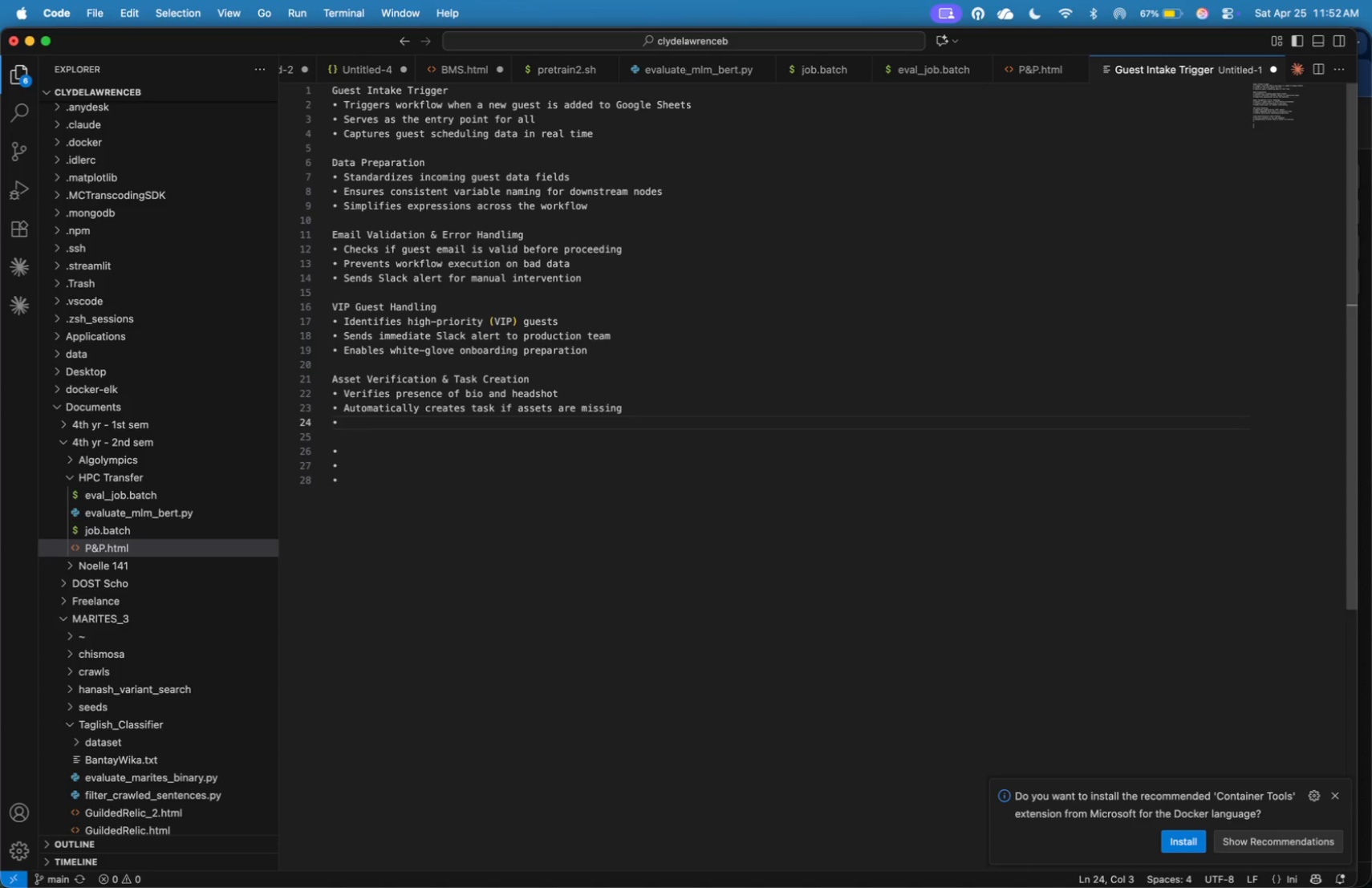 
type(Ensures production readiness before proceeding)
key(Backspace)
key(Backspace)
key(Backspace)
key(Backspace)
key(Backspace)
key(Backspace)
key(Backspace)
key(Backspace)
key(Backspace)
key(Backspace)
type(recording)
 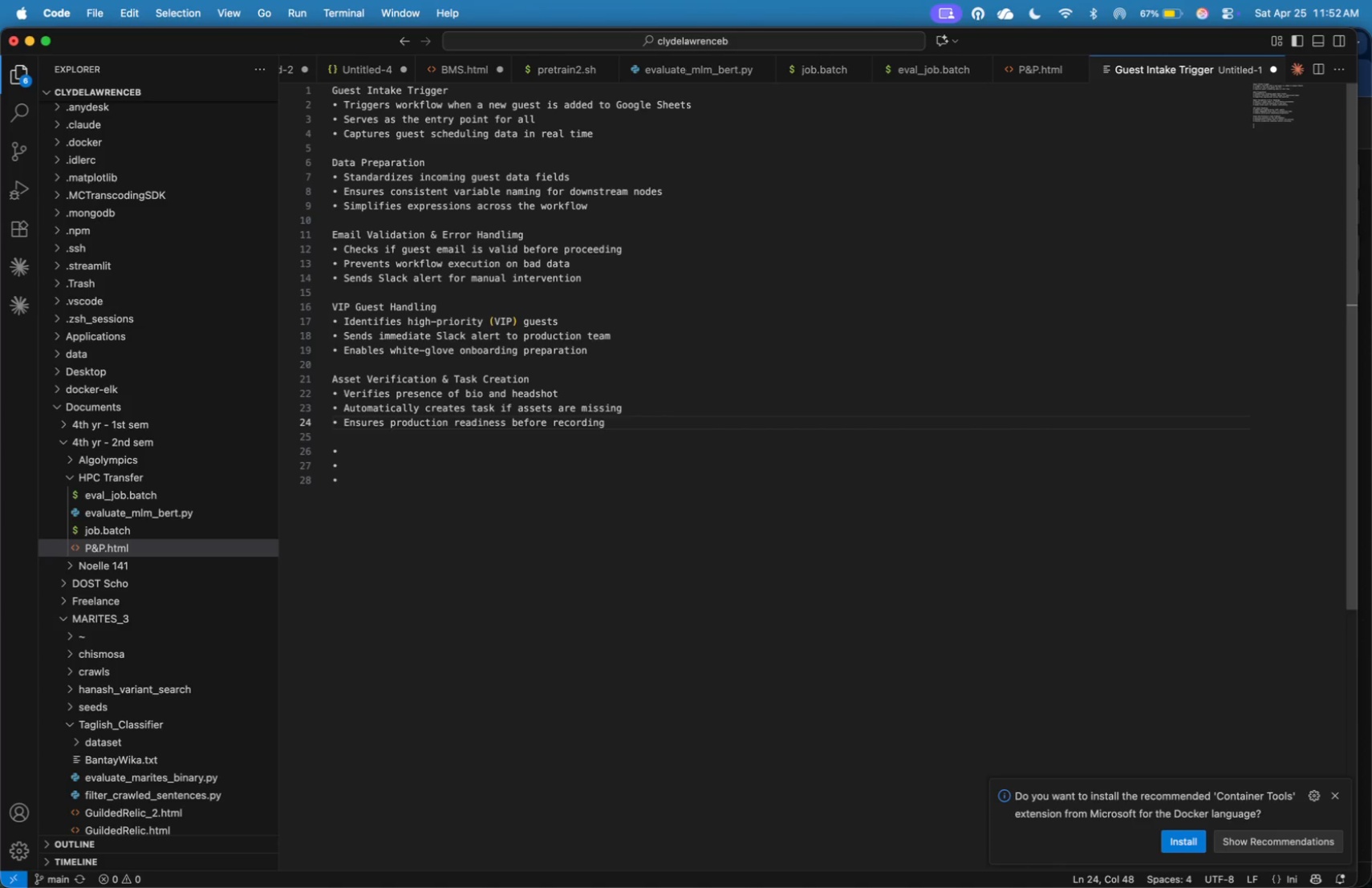 
key(ArrowDown)
 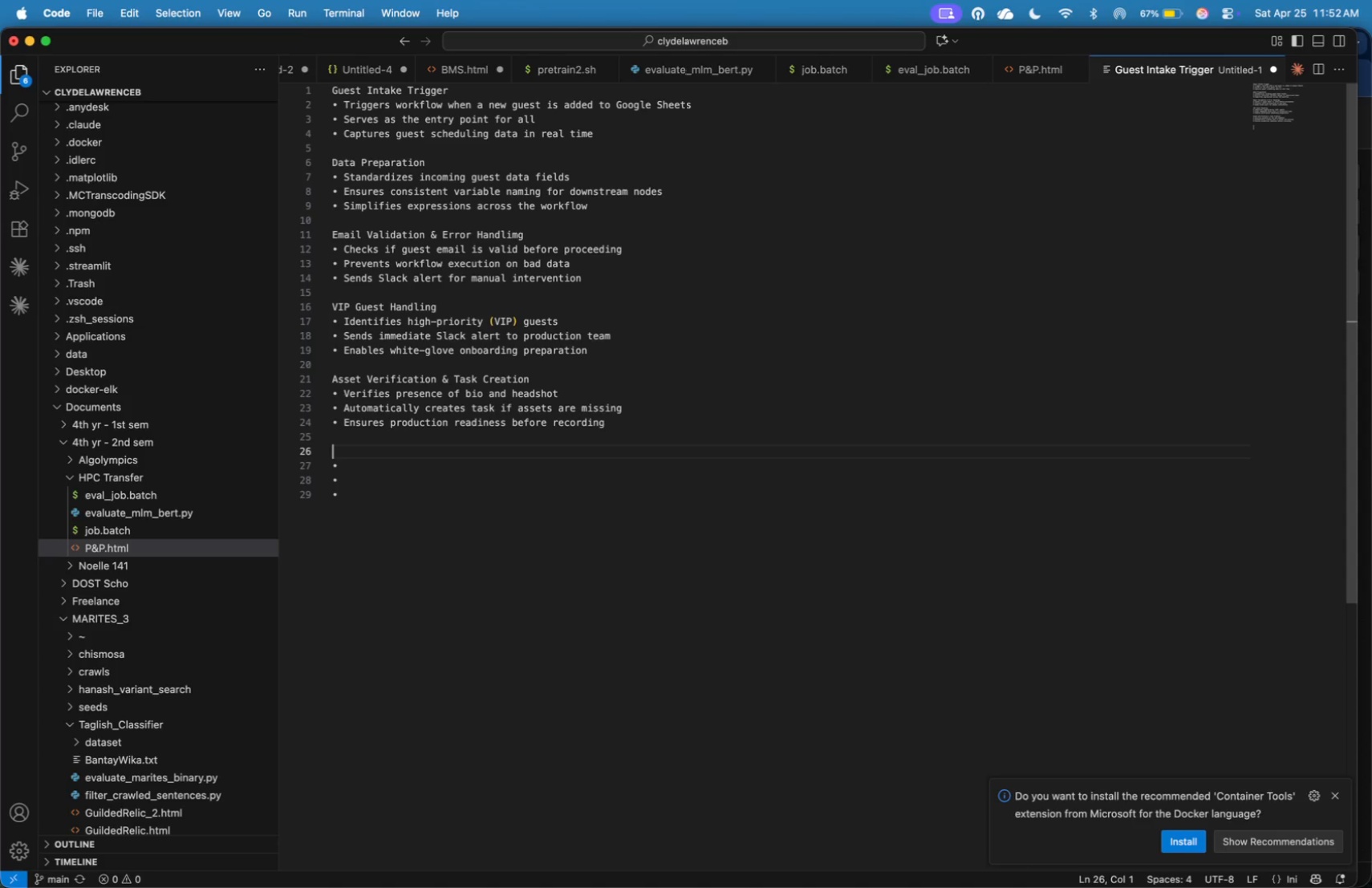 
key(Enter)
 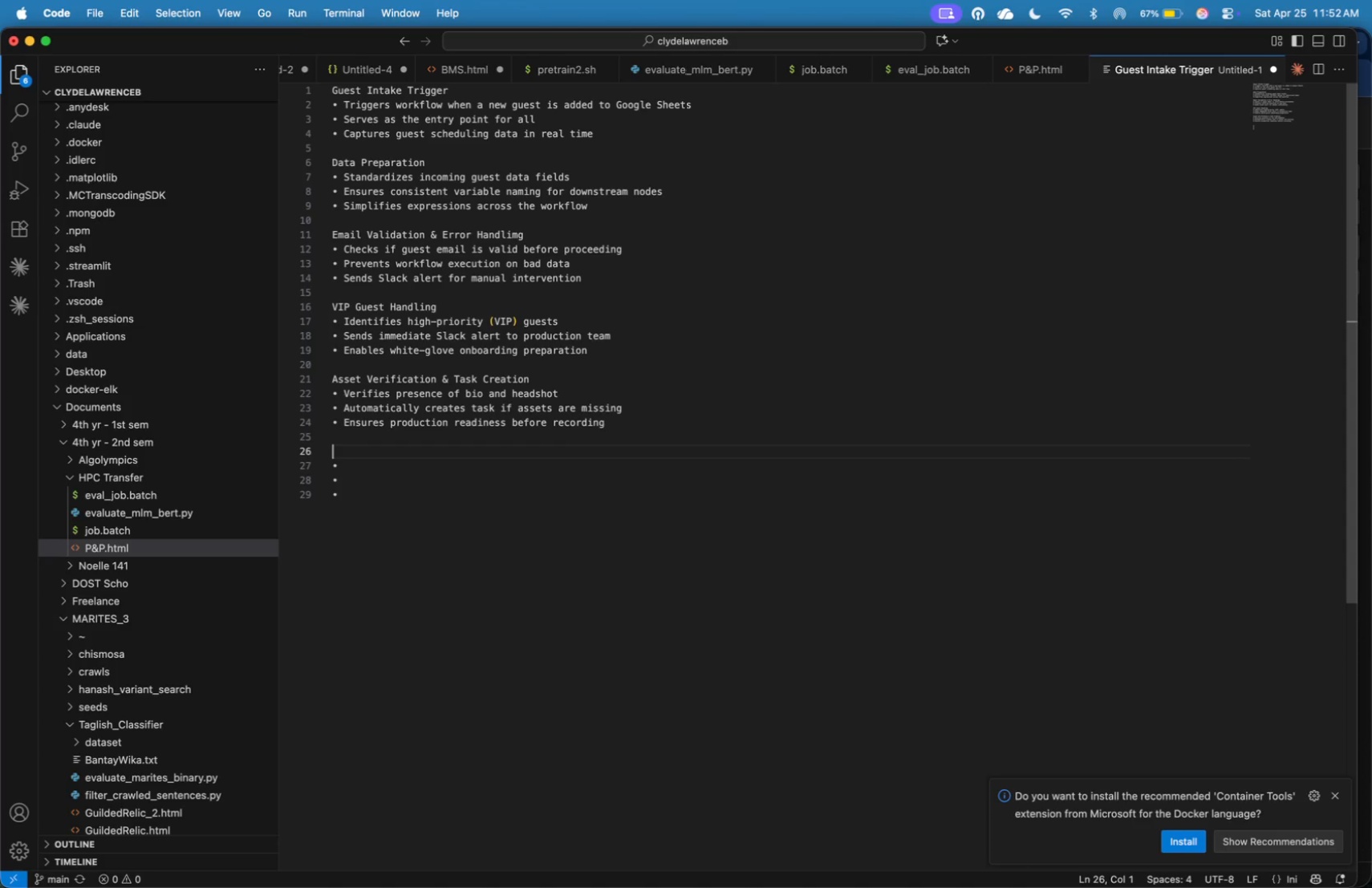 
type(Guest Communication)
 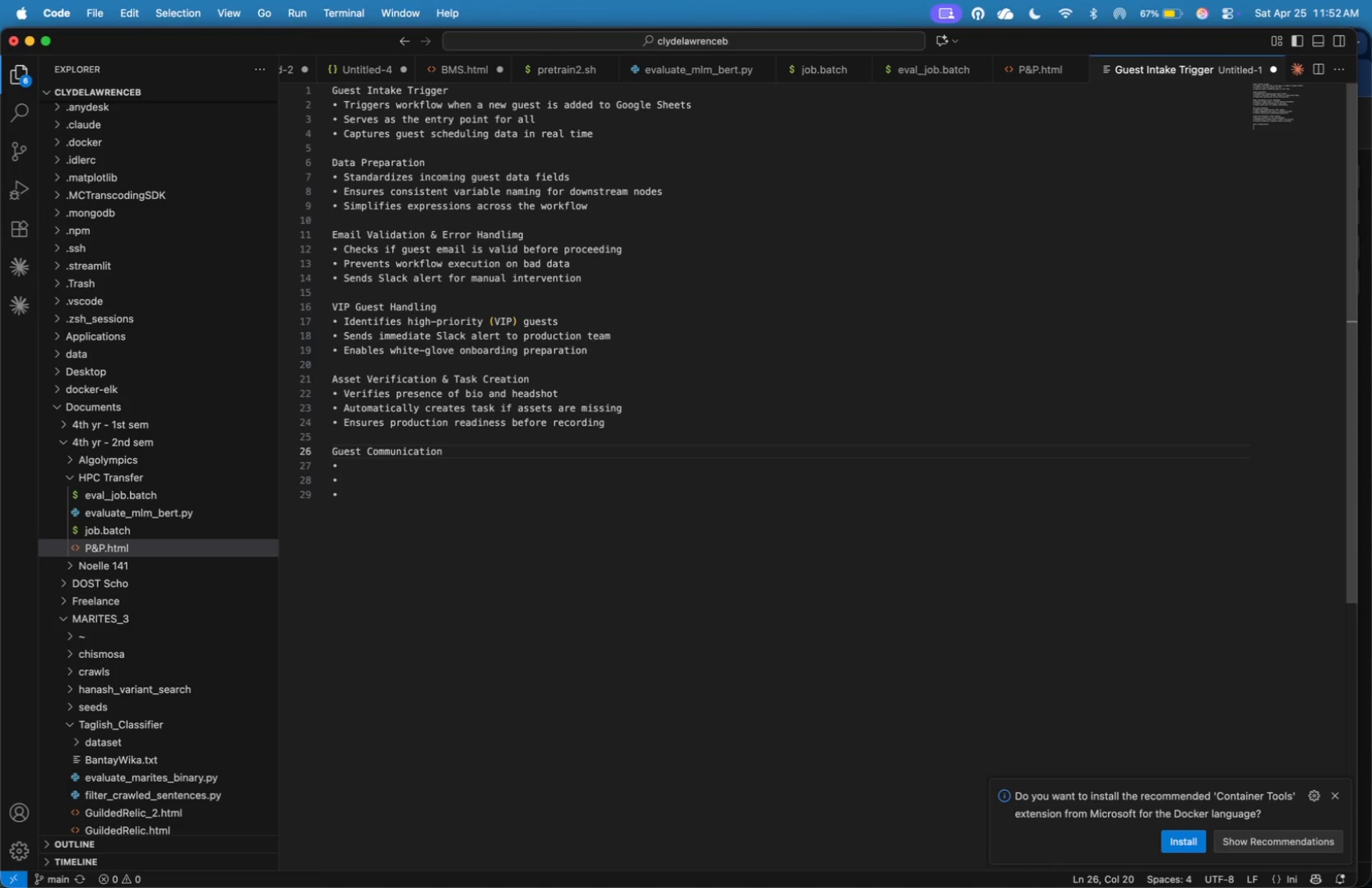 
wait(63.38)
 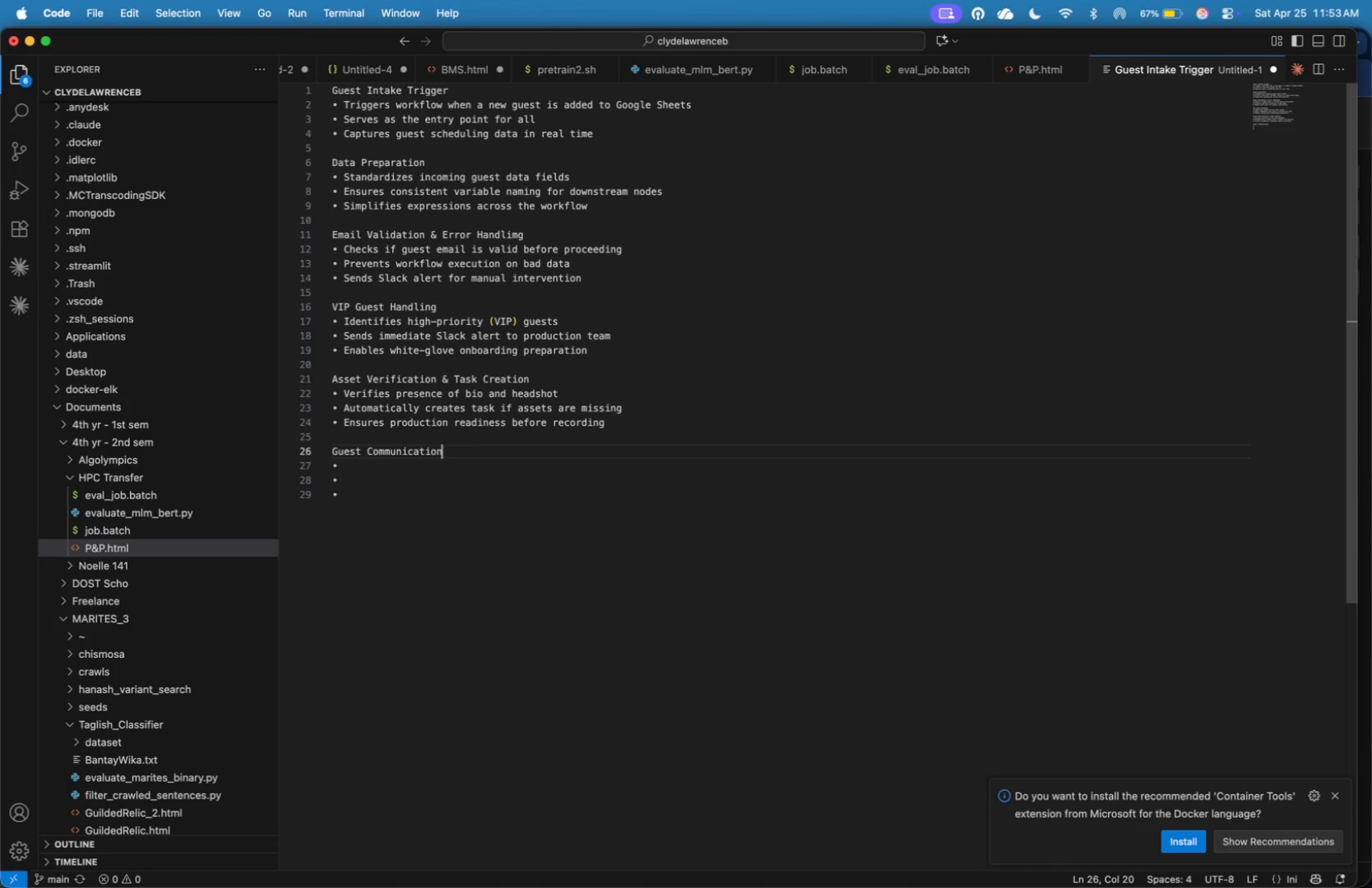 
key(ArrowDown)
 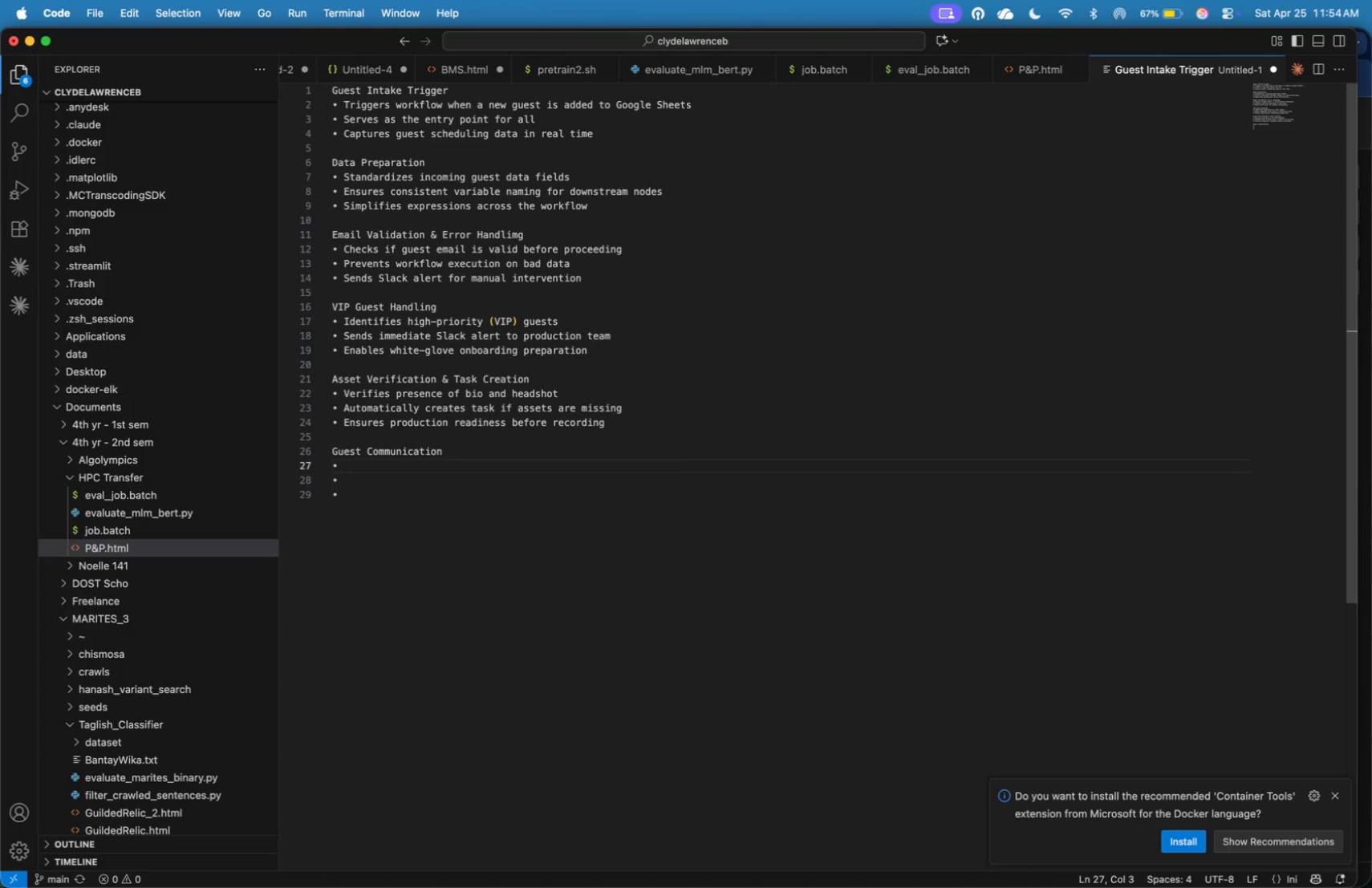 
wait(6.77)
 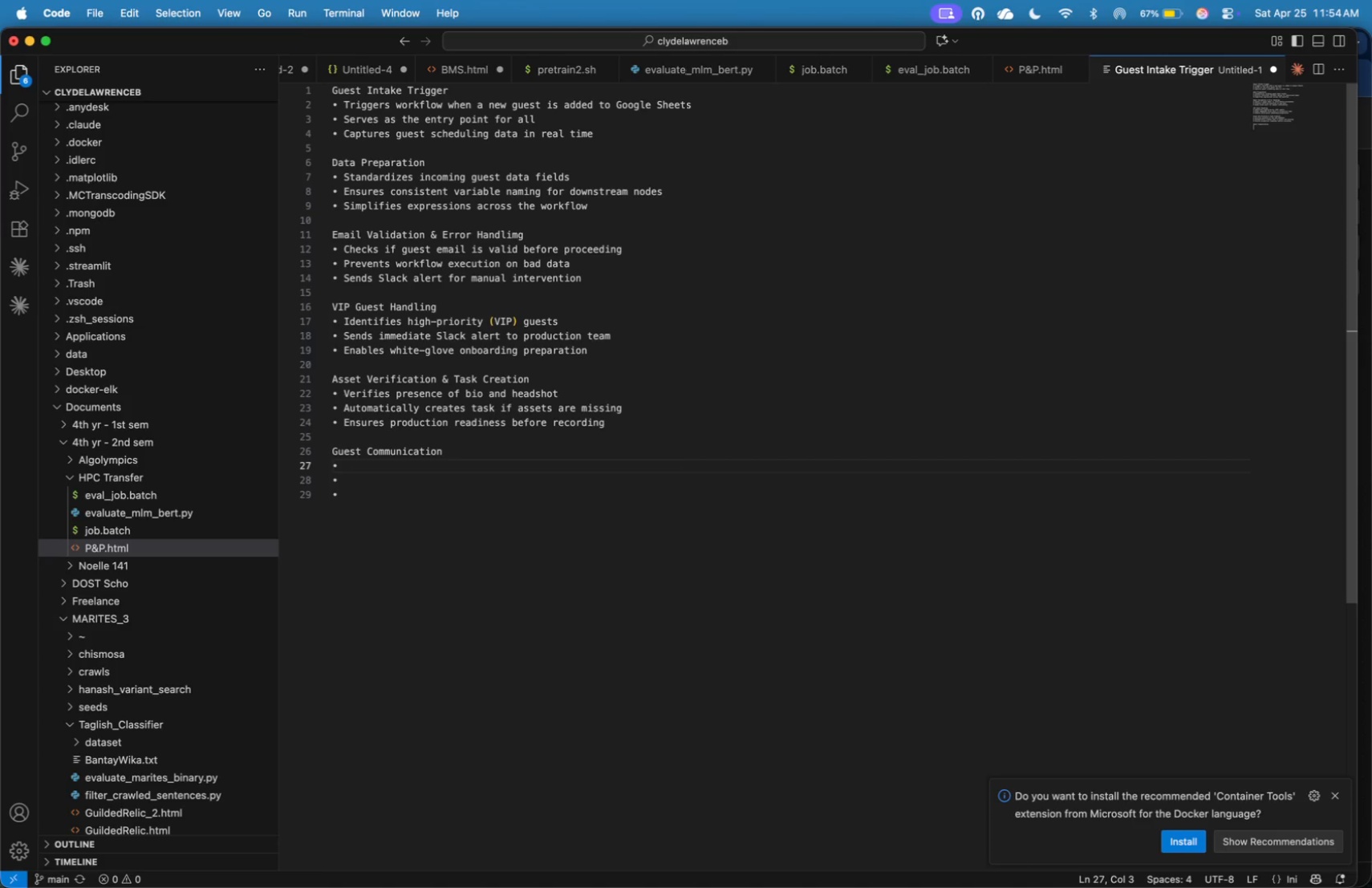 
type(Sends personalized onboarding email to guest)
 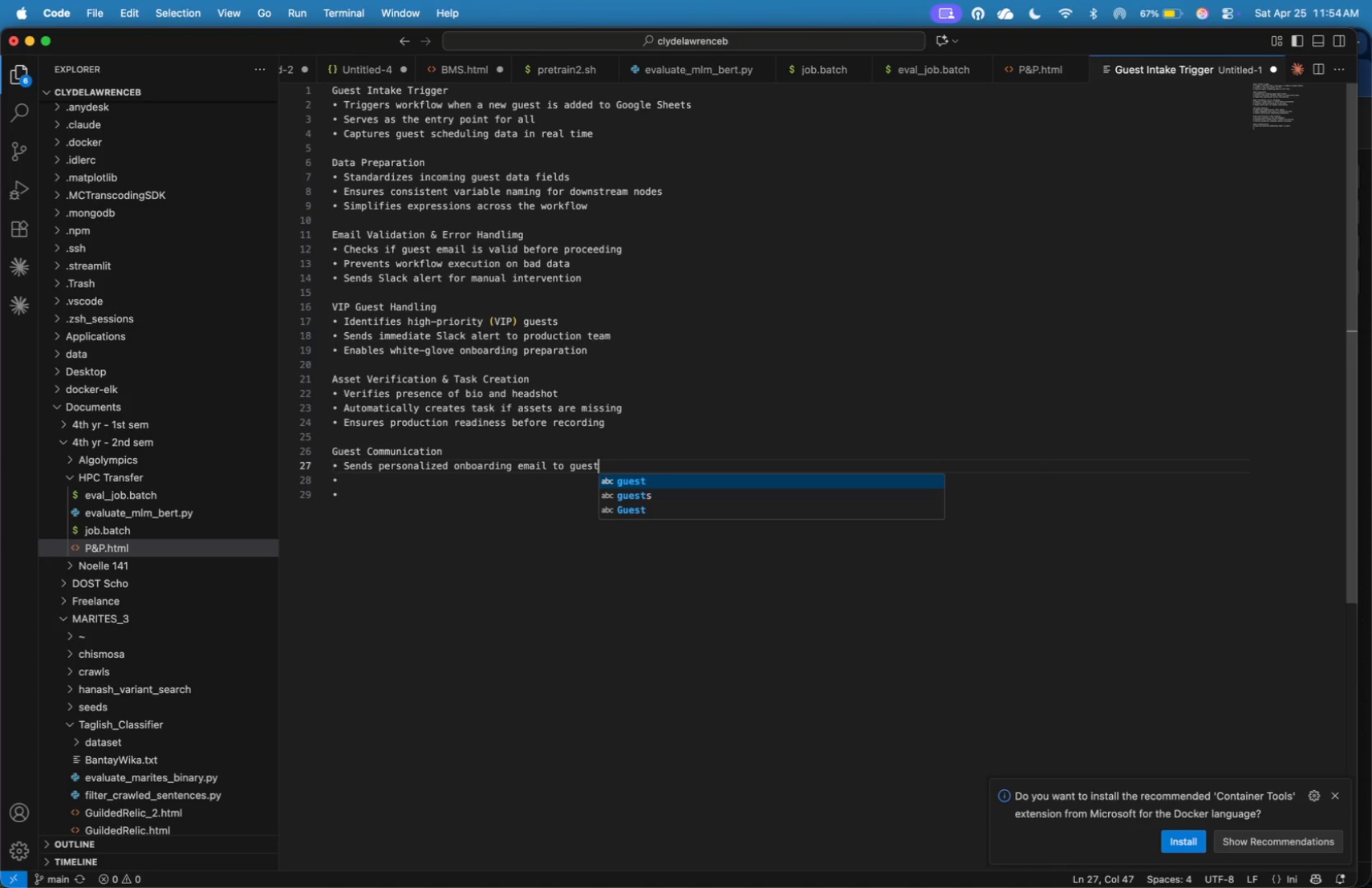 
key(ArrowDown)
 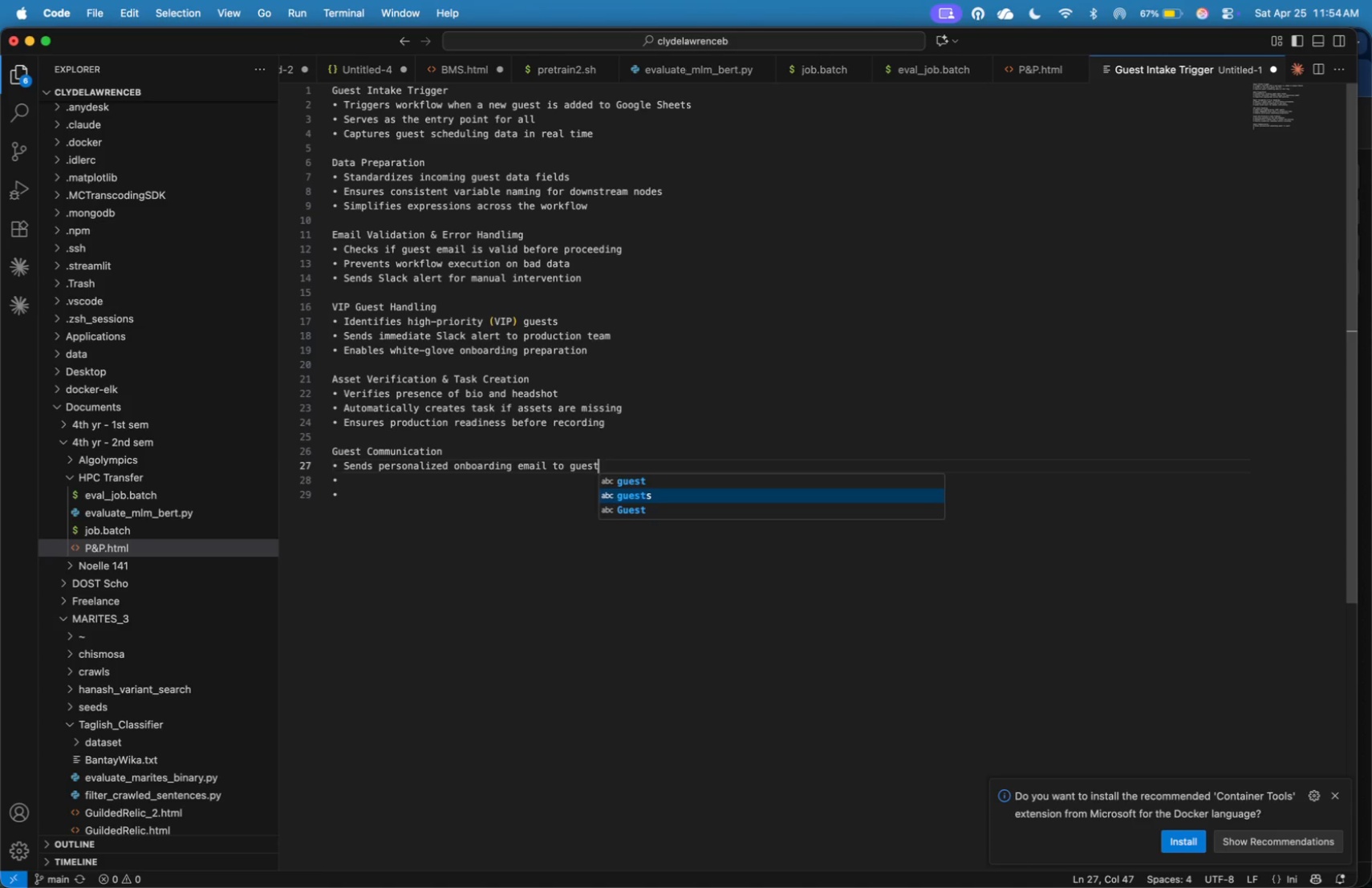 
key(ArrowRight)
 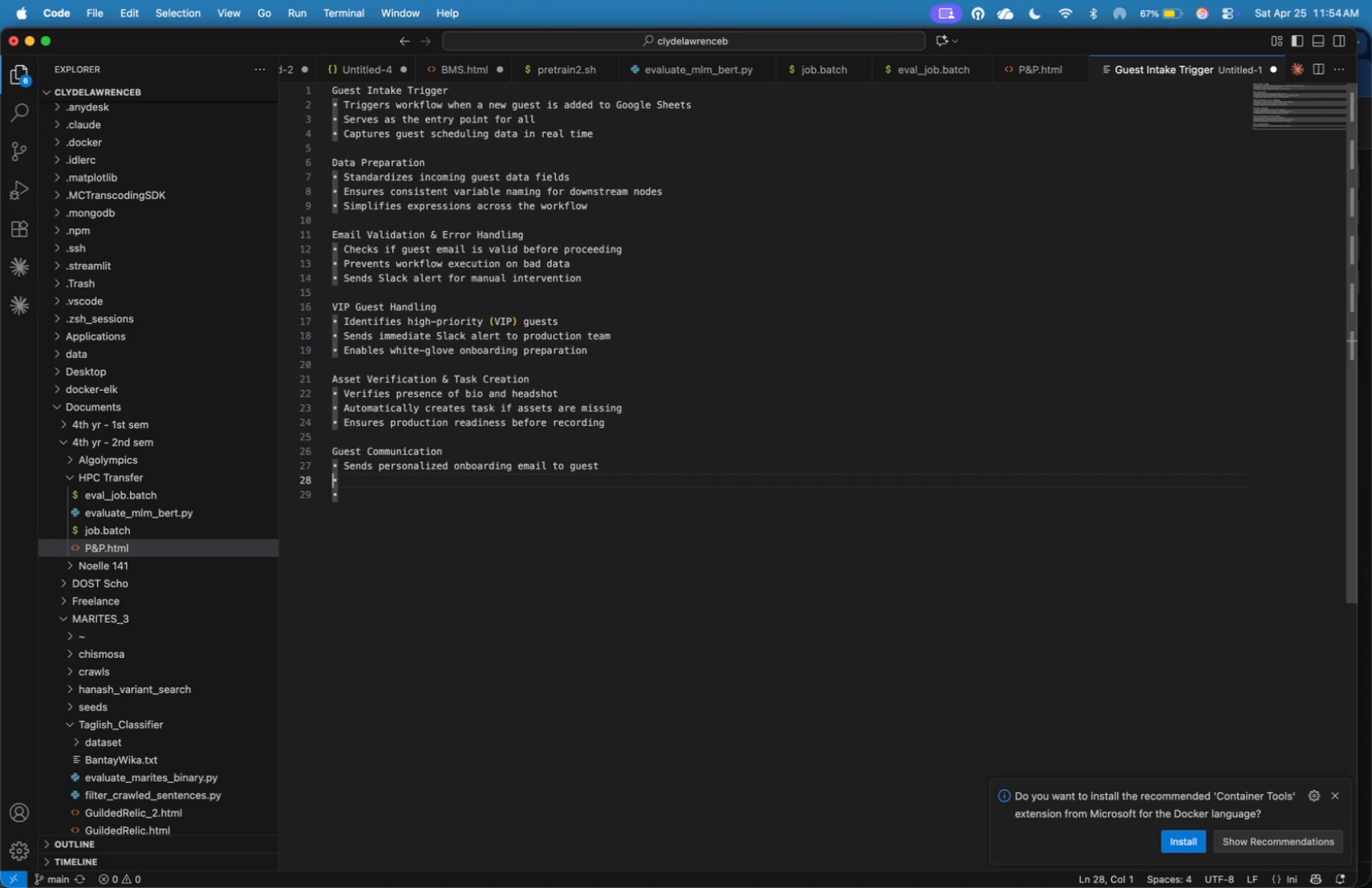 
key(ArrowRight)
 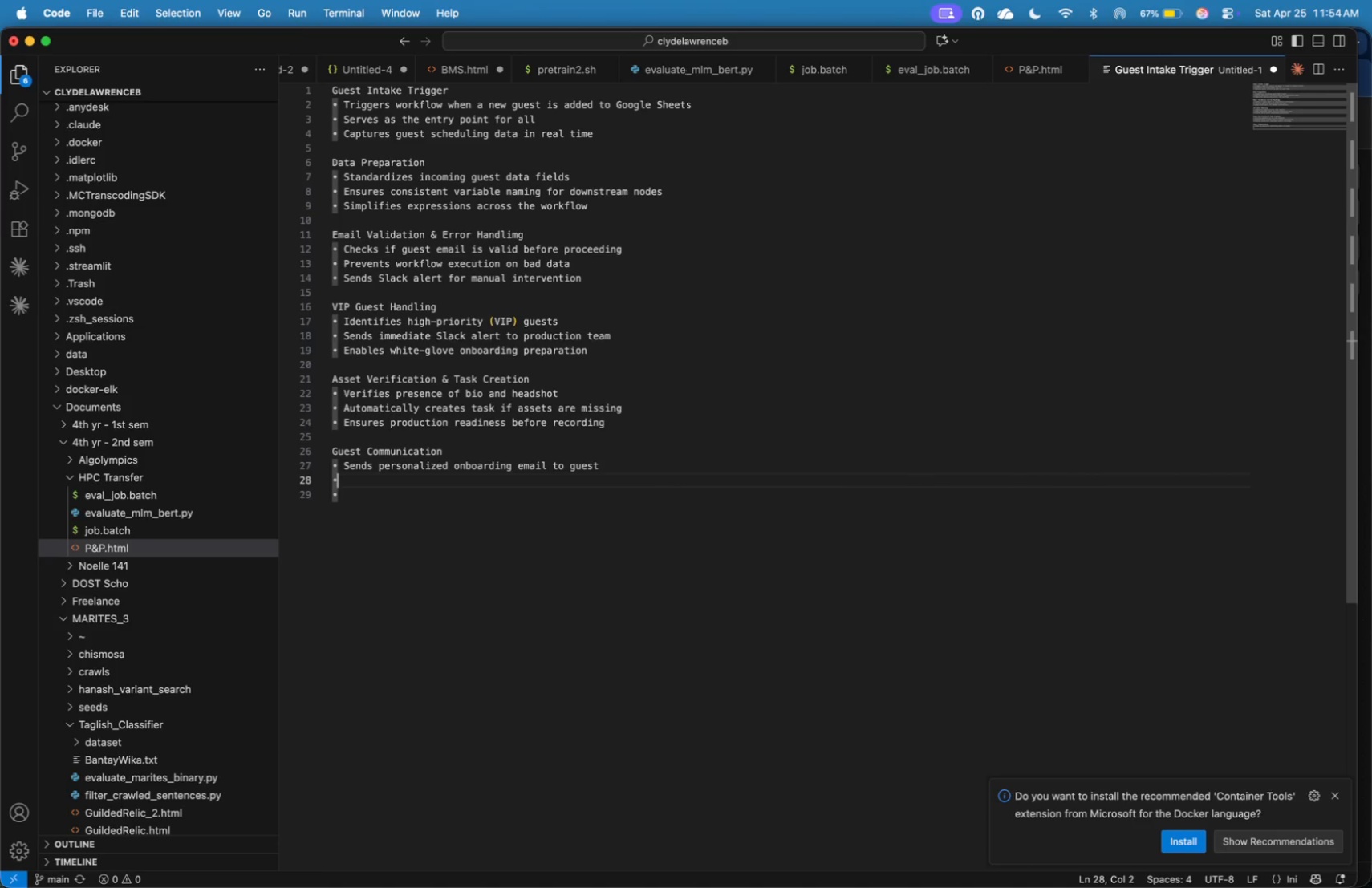 
key(ArrowRight)
 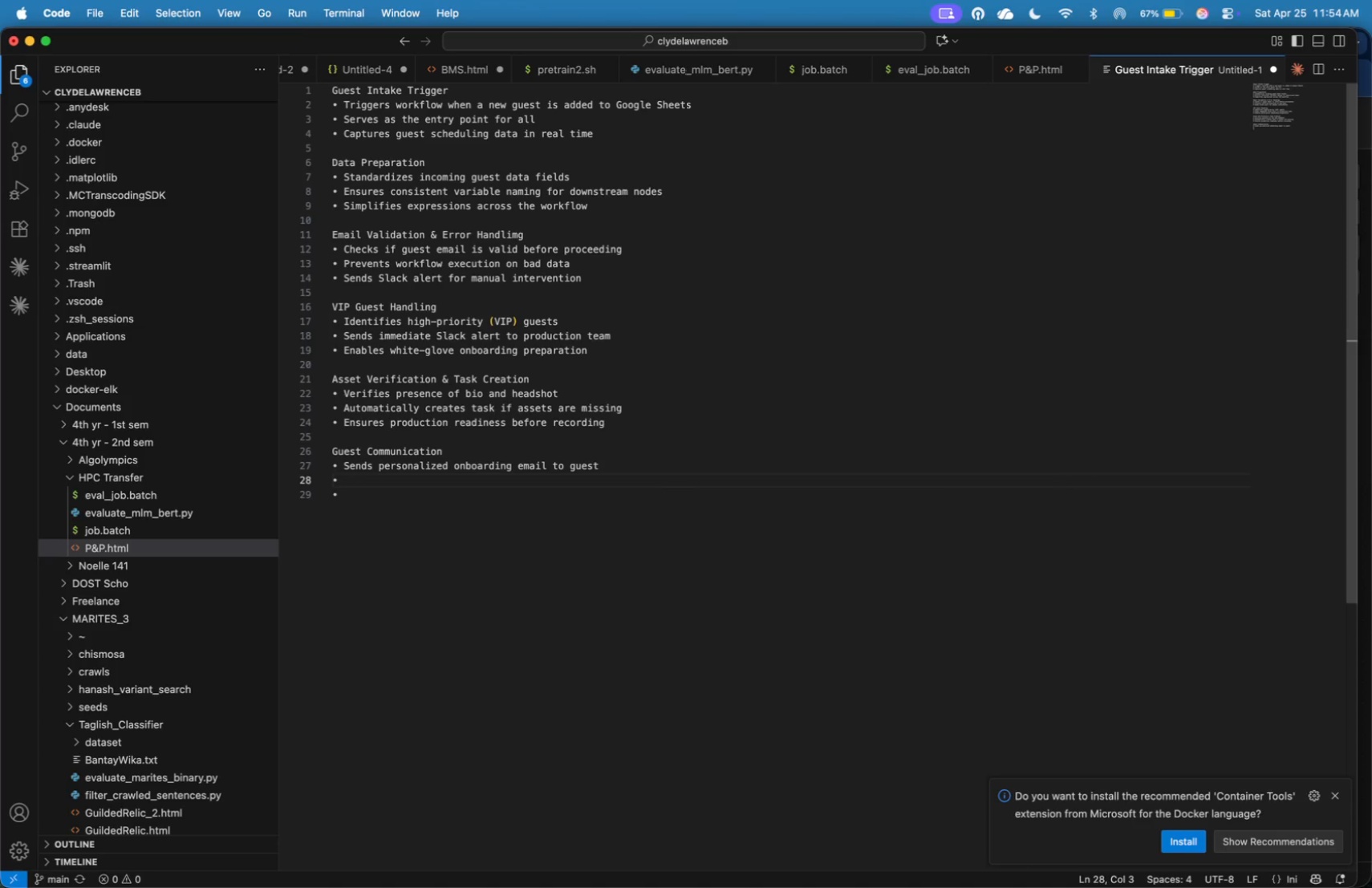 
type(Includes preparation guidelines and recording details)
 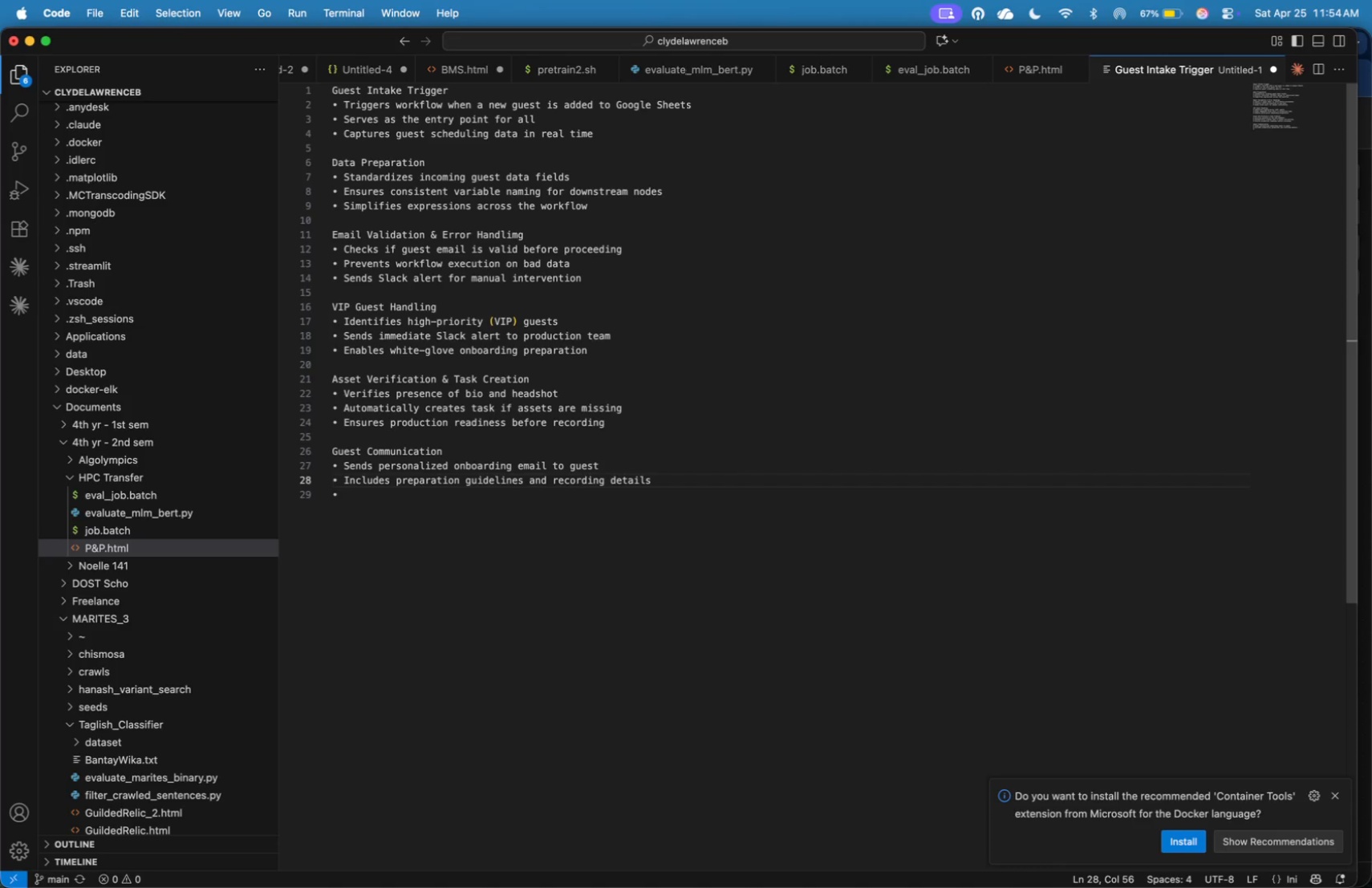 
key(ArrowDown)
 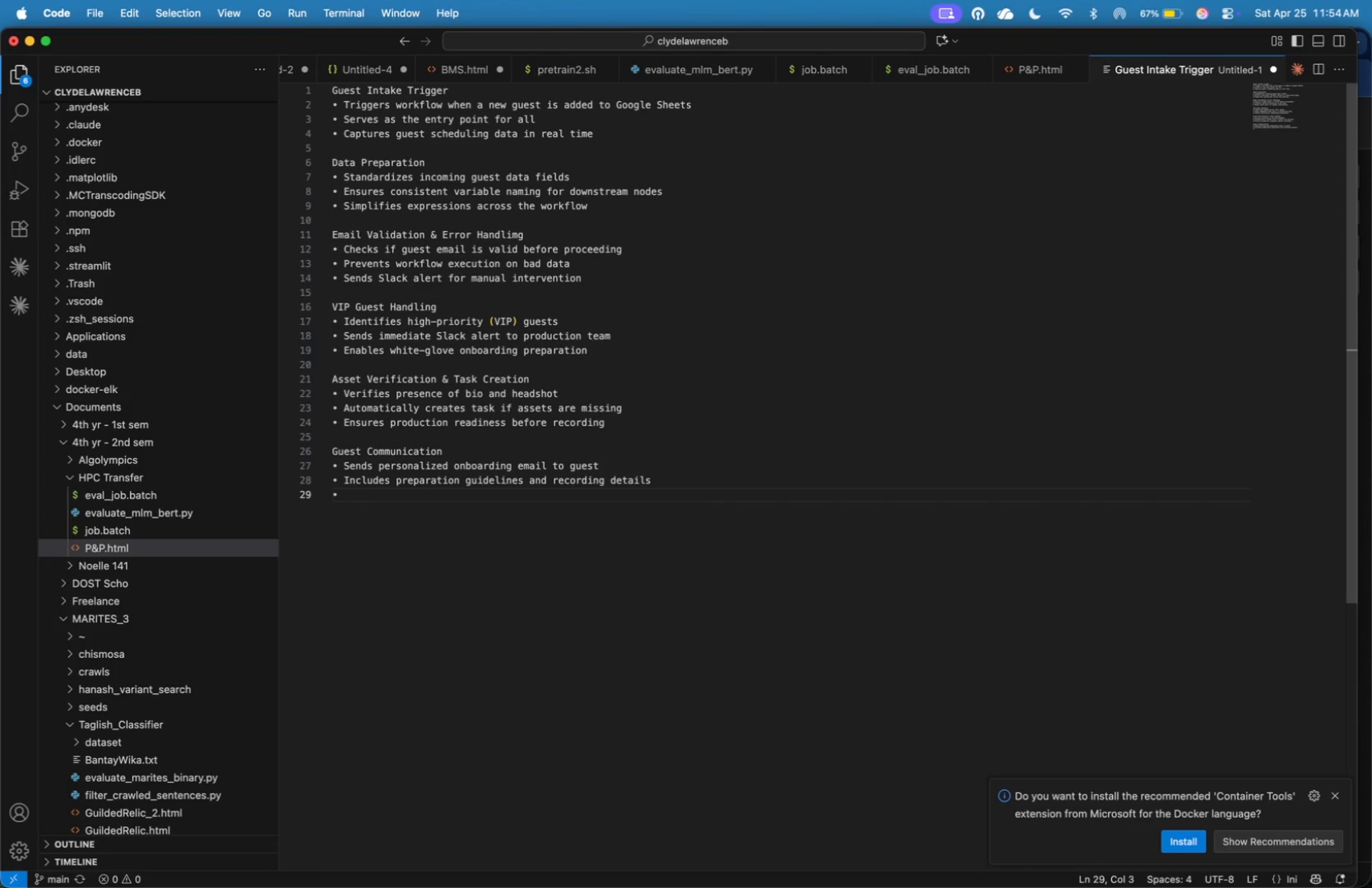 
type(Final step in ono)
key(Backspace)
type(bora)
key(Backspace)
key(Backspace)
type(arding workflopw)
key(Backspace)
key(Backspace)
type(w)
 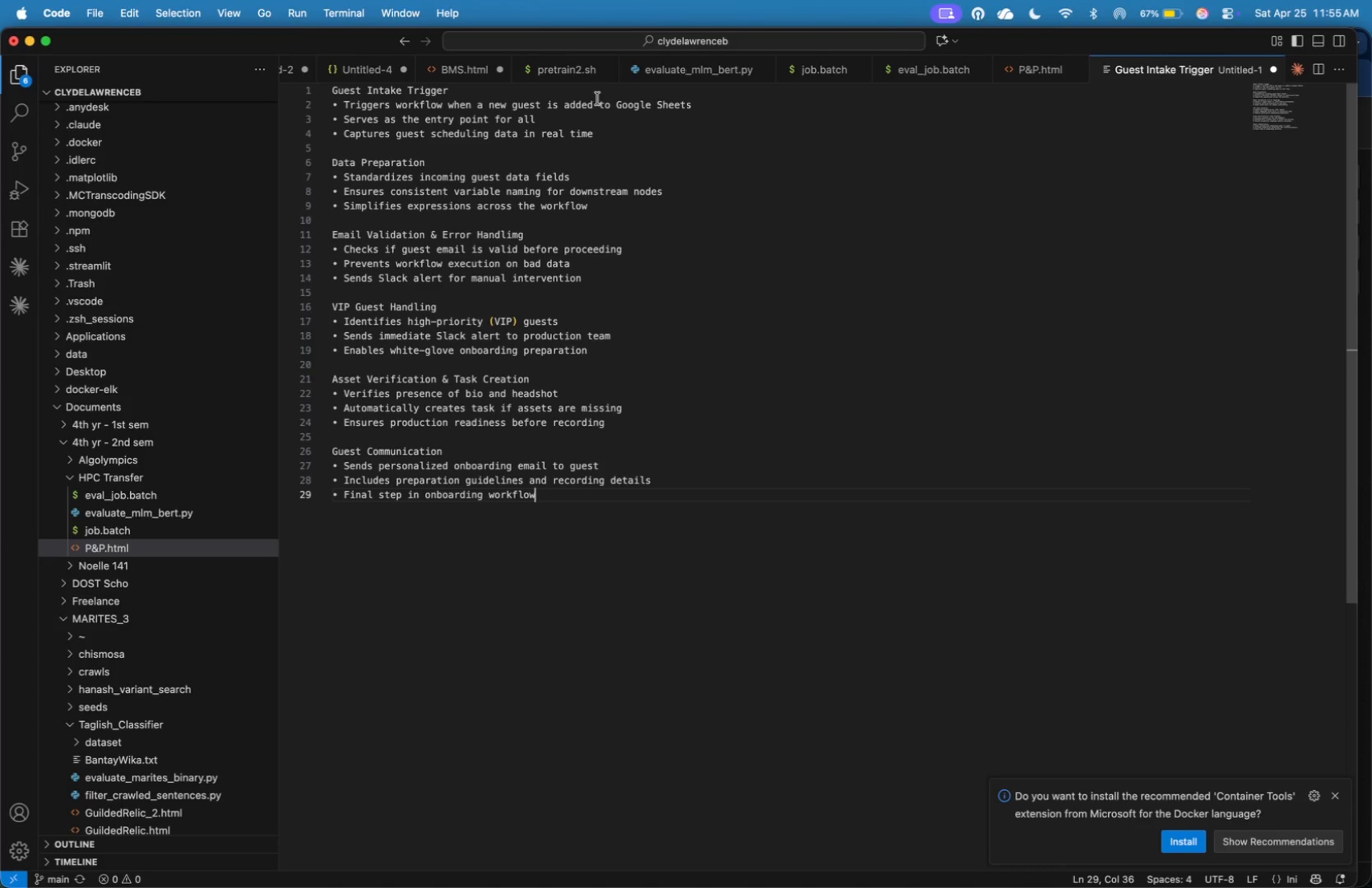 
left_click_drag(start_coordinate=[603, 132], to_coordinate=[331, 95])
 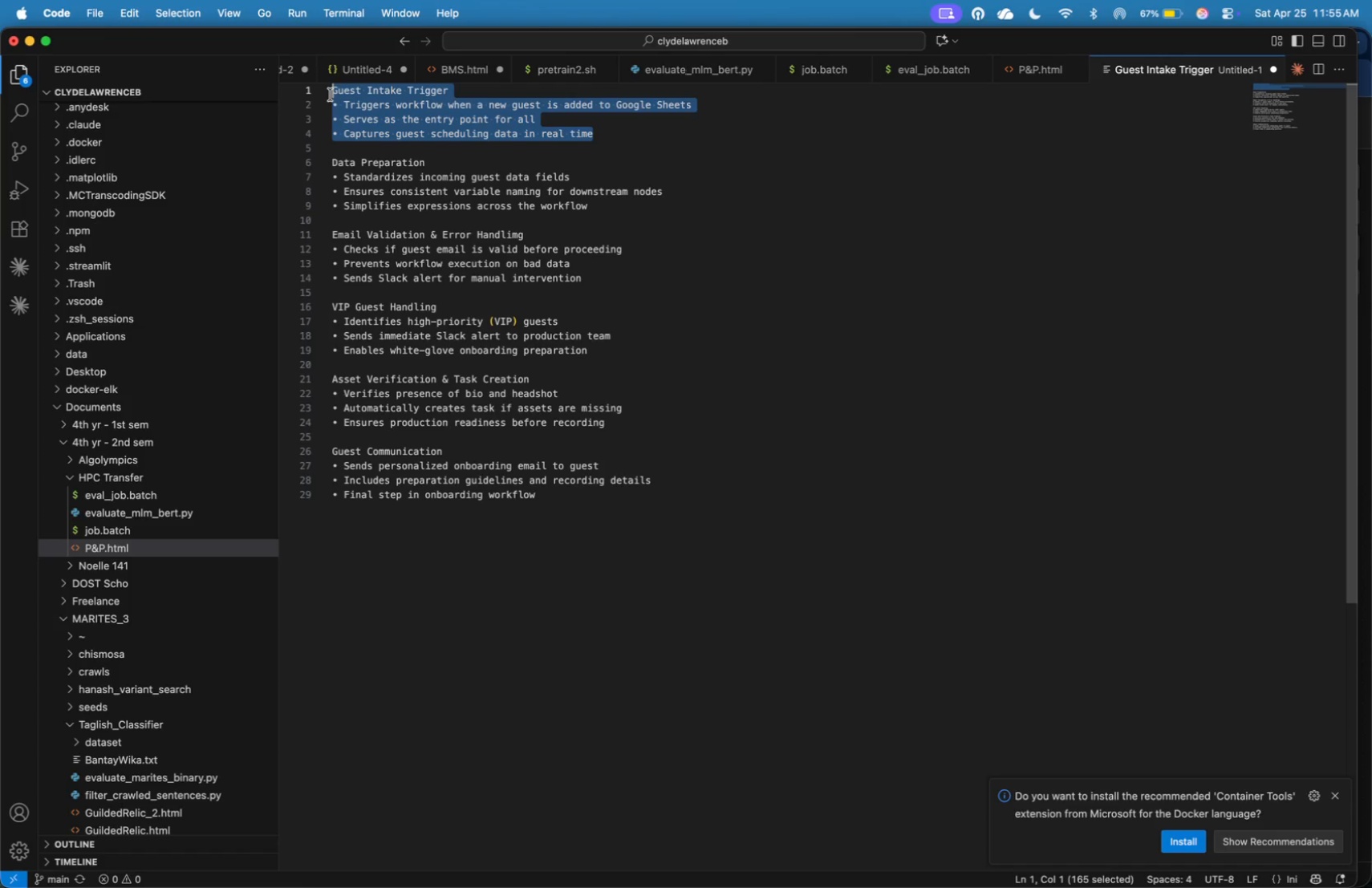 
key(Meta+X)
 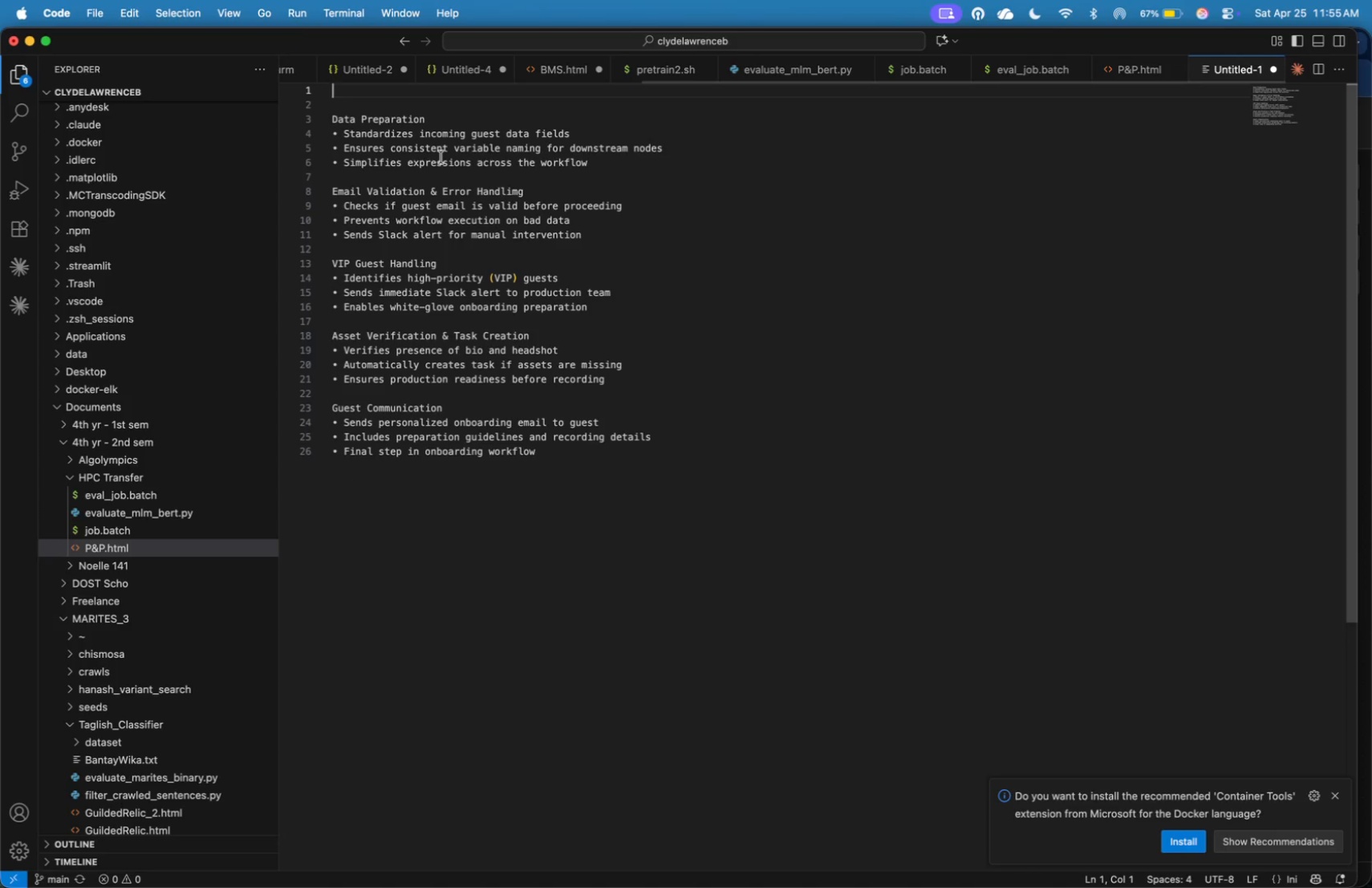 
key(ArrowDown)
 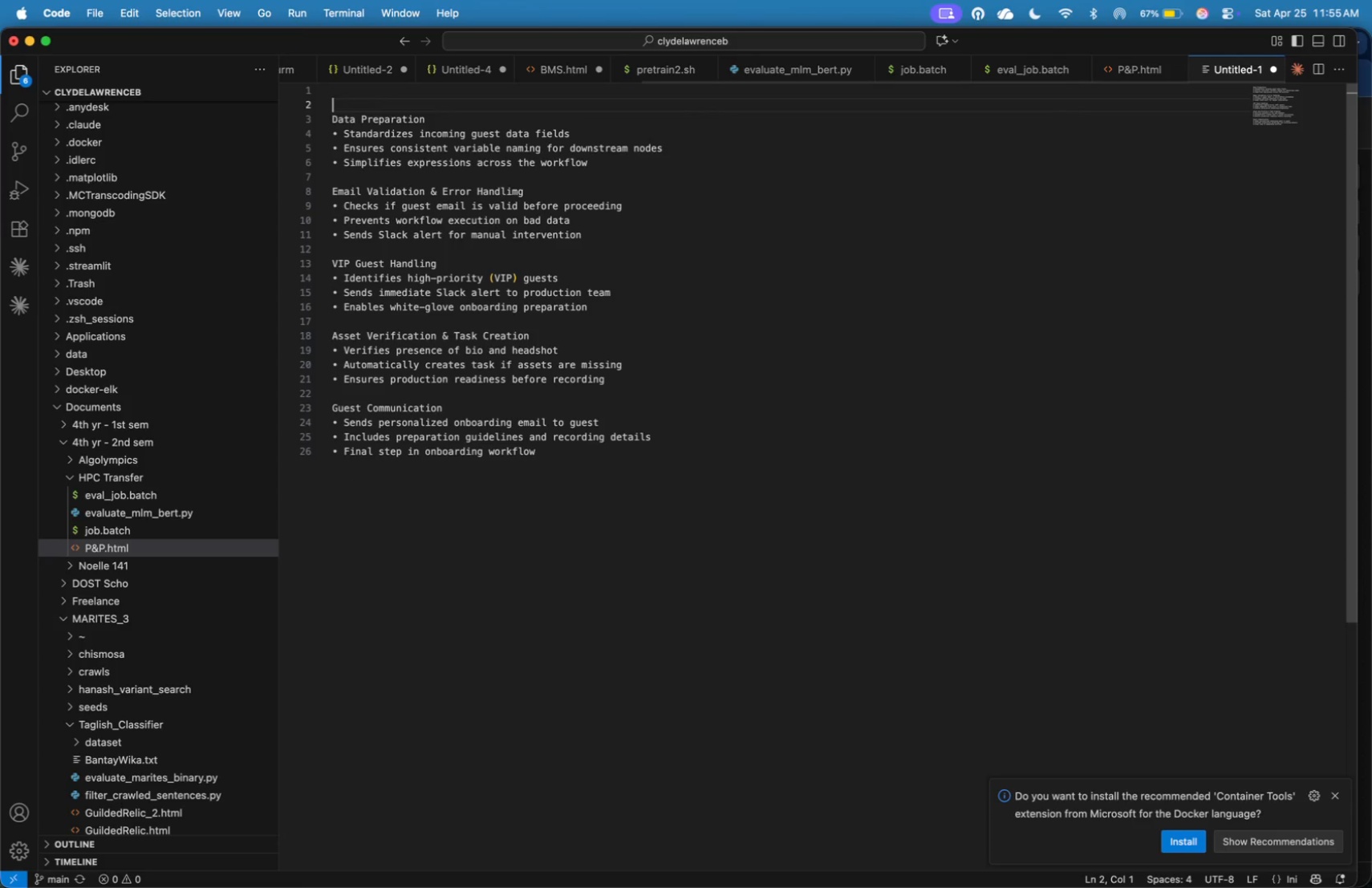 
key(ArrowDown)
 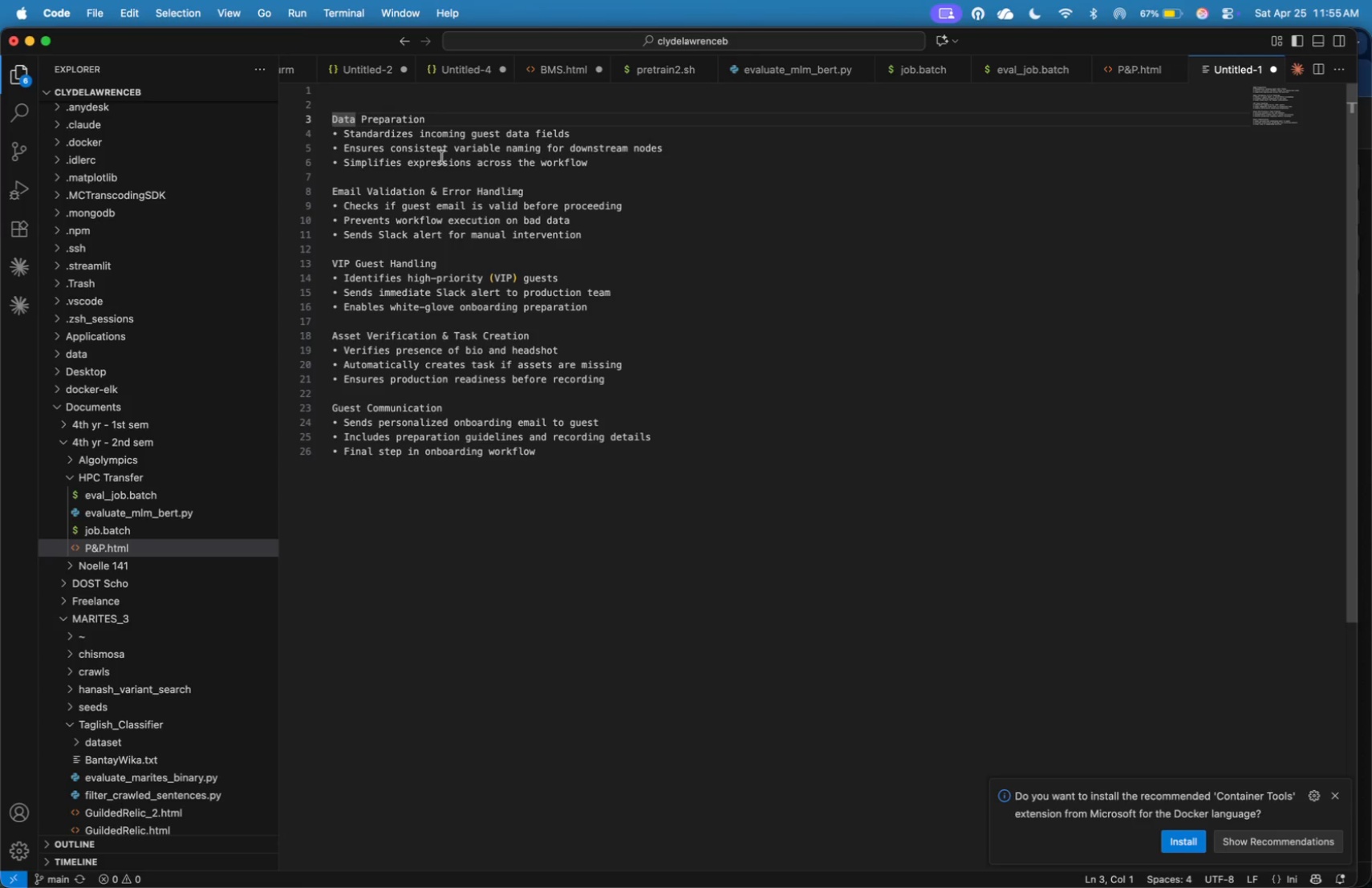 
key(Backspace)
 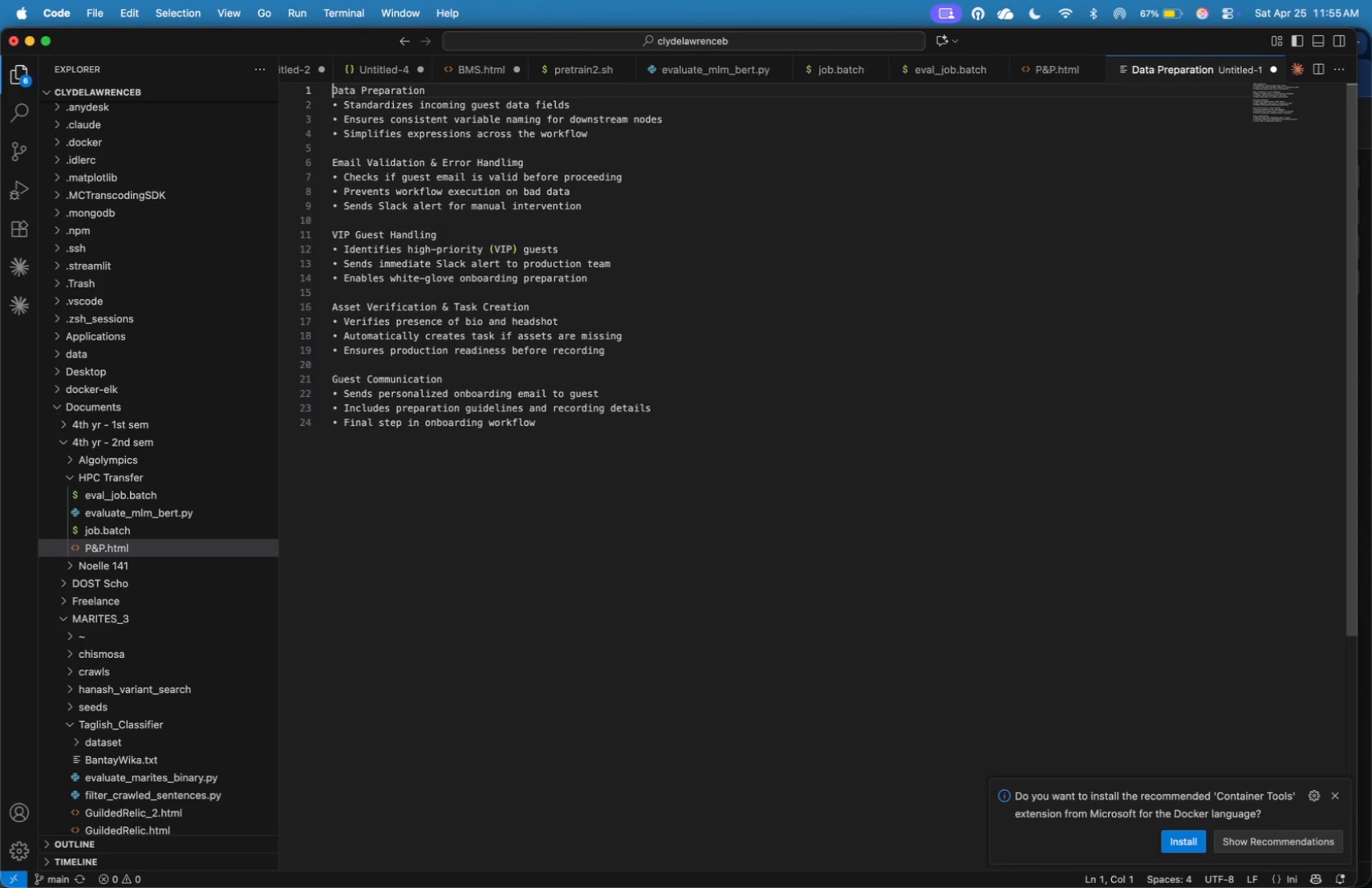 
key(Backspace)
 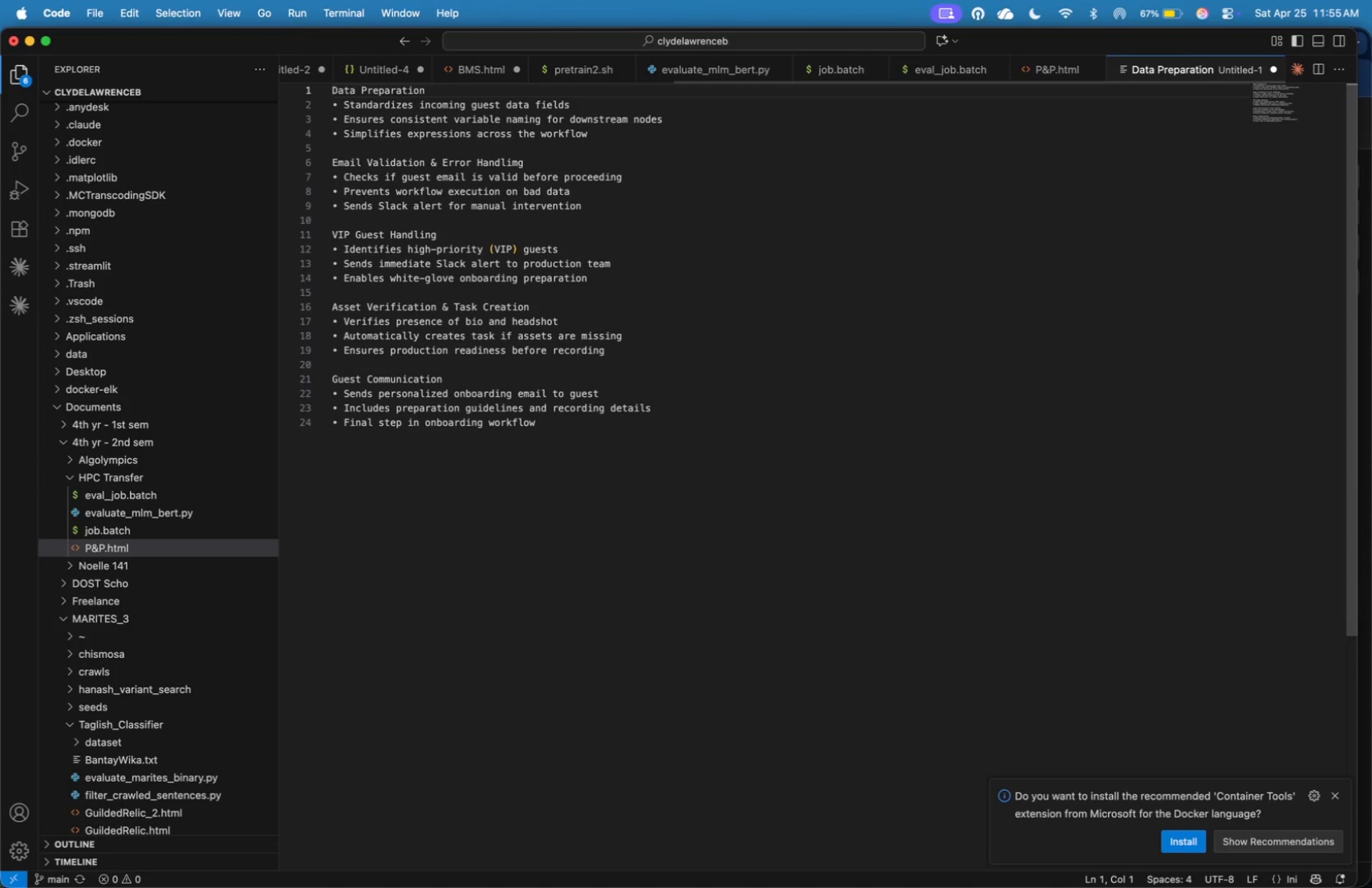 
key(Meta+Tab)
 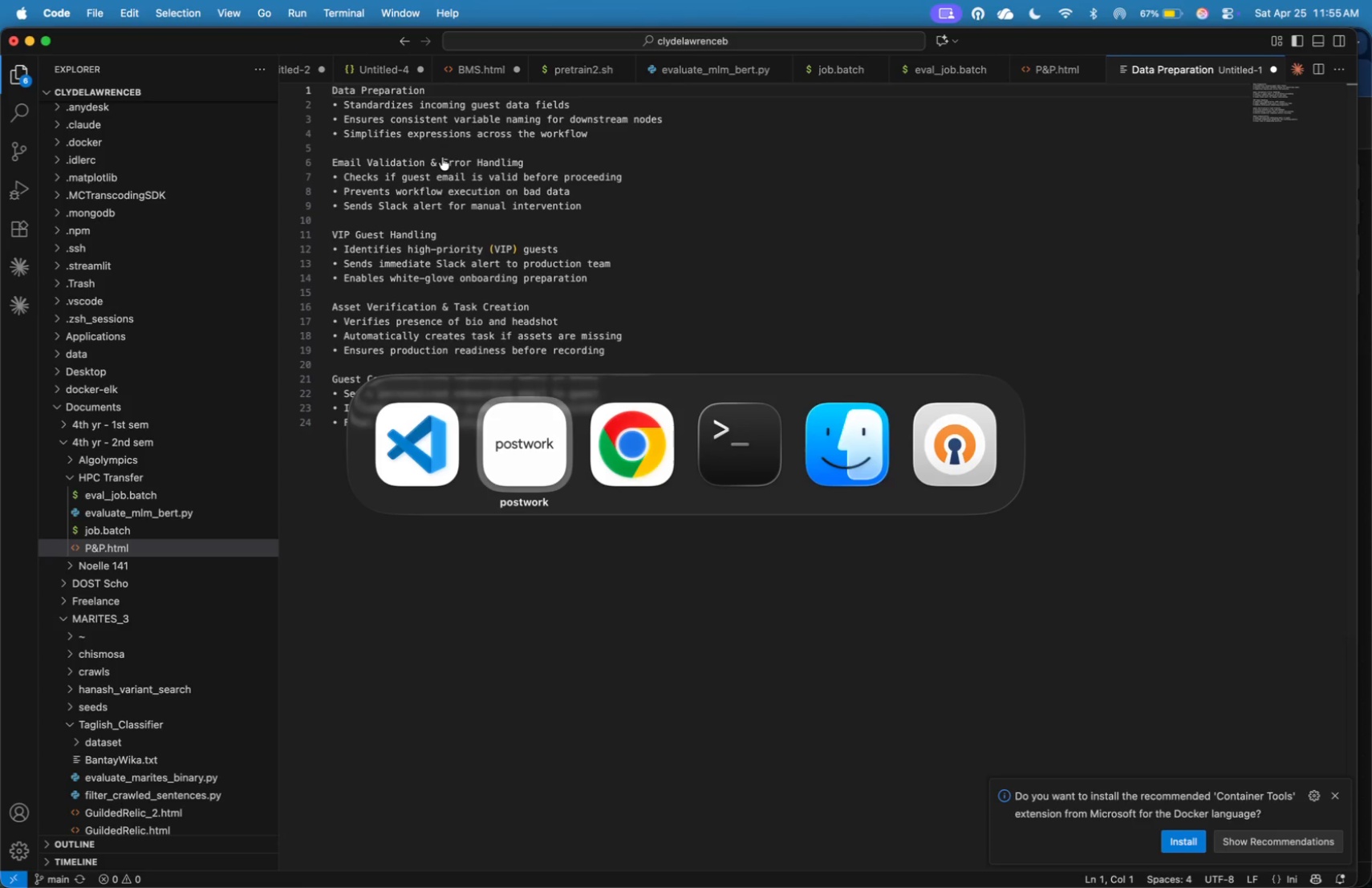 
key(Meta+Tab)
 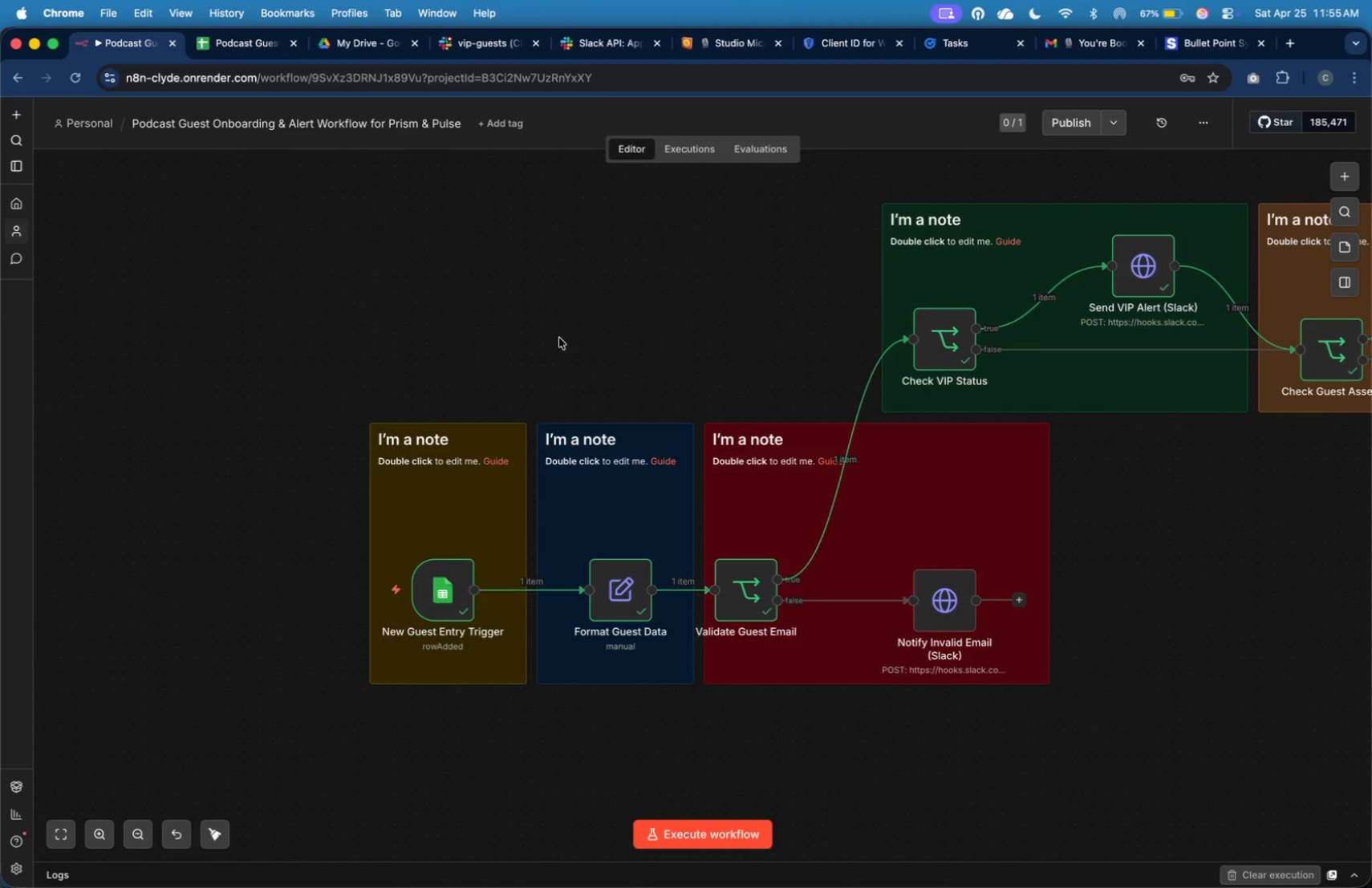 
left_click([471, 491])
 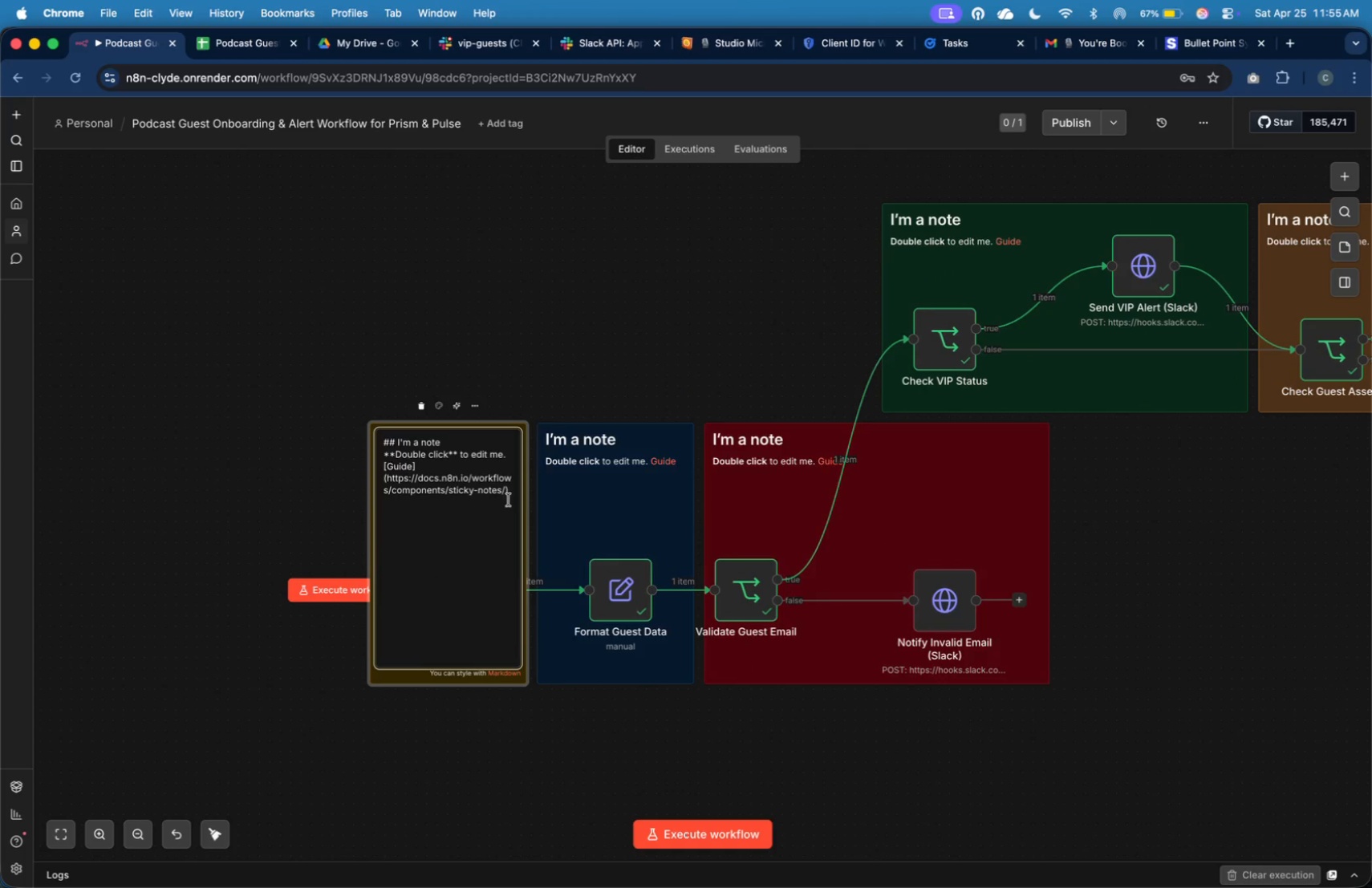 
left_click_drag(start_coordinate=[513, 494], to_coordinate=[398, 446])
 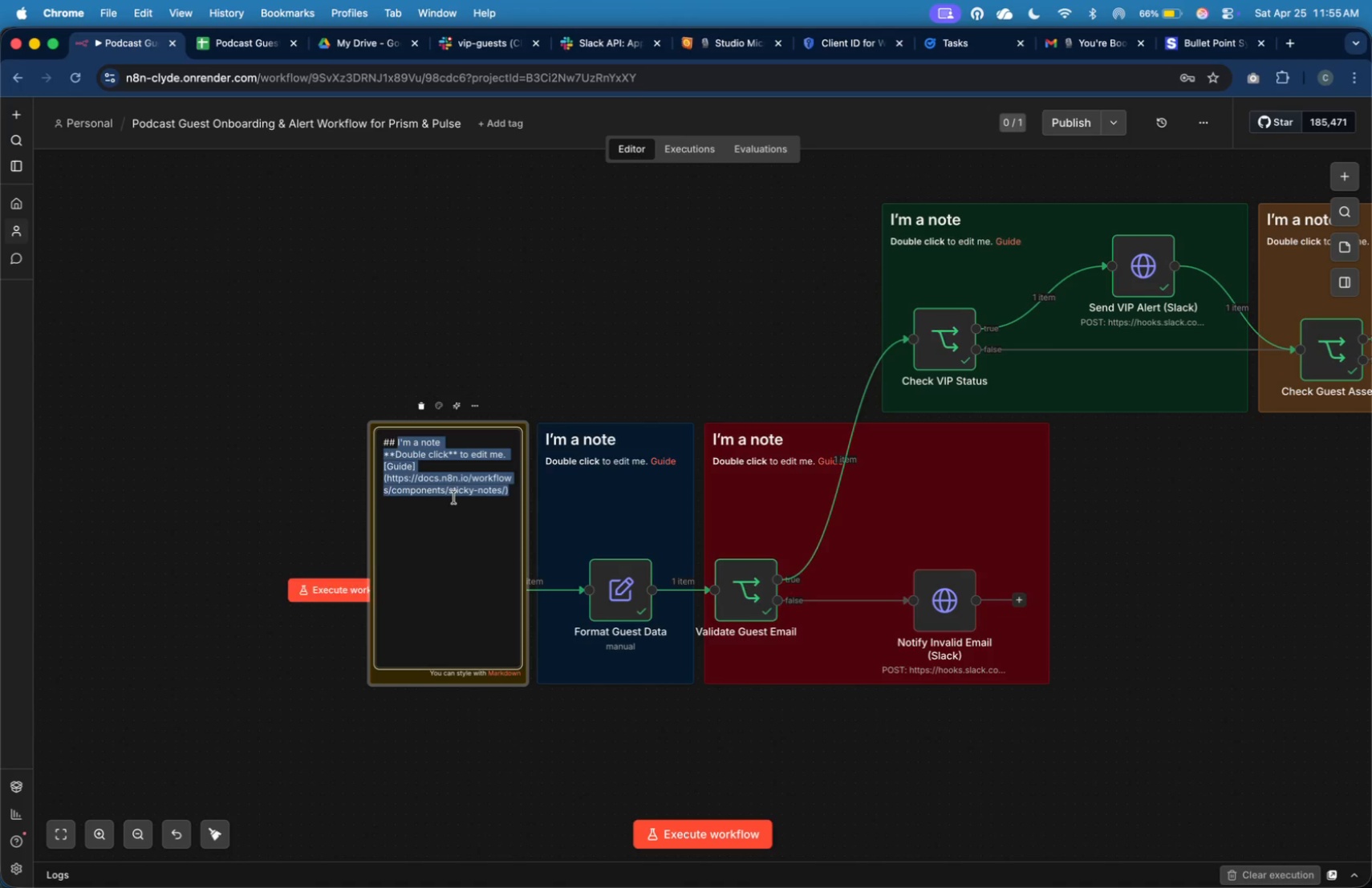 
key(Meta+V)
 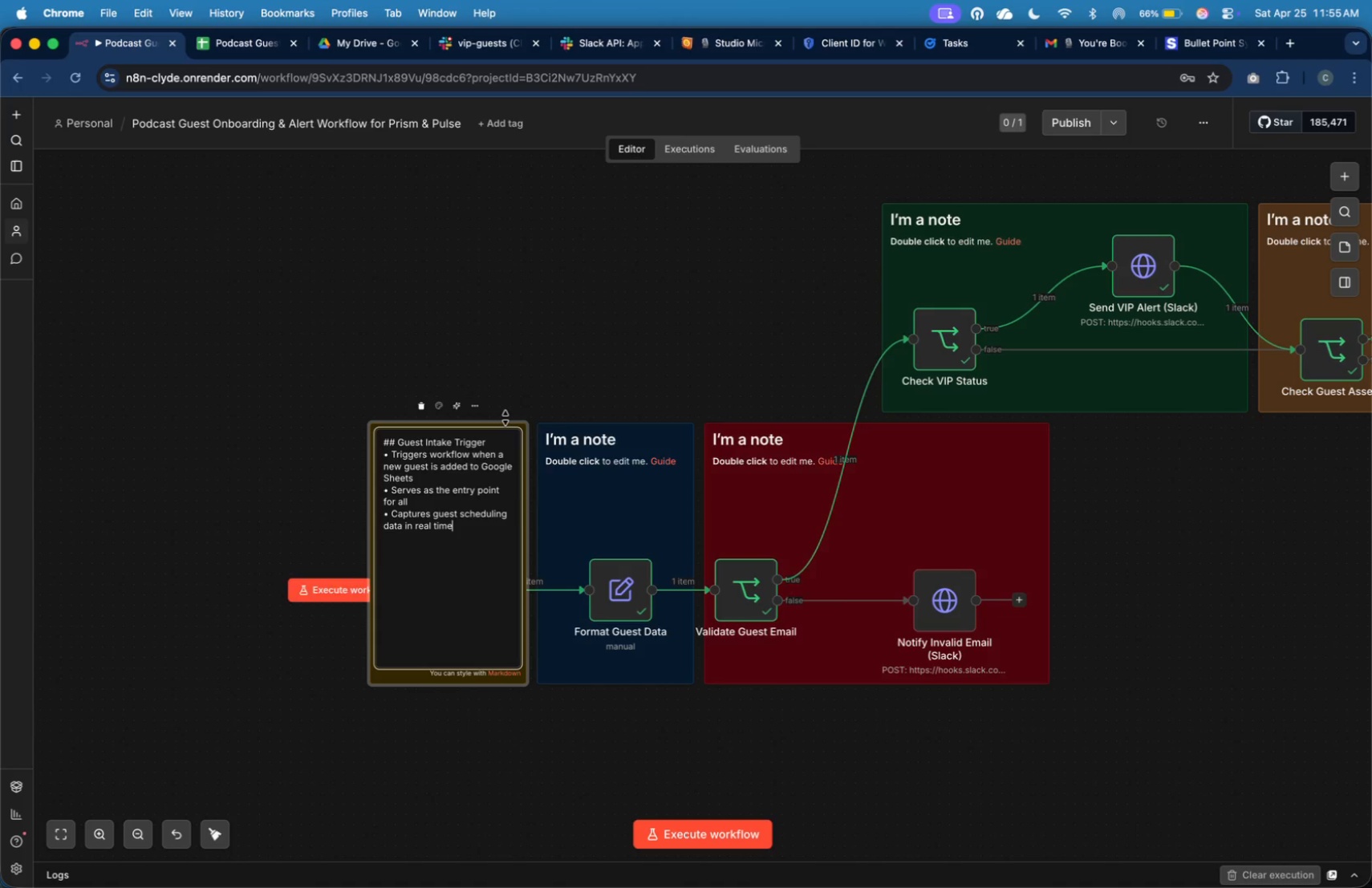 
left_click([535, 370])
 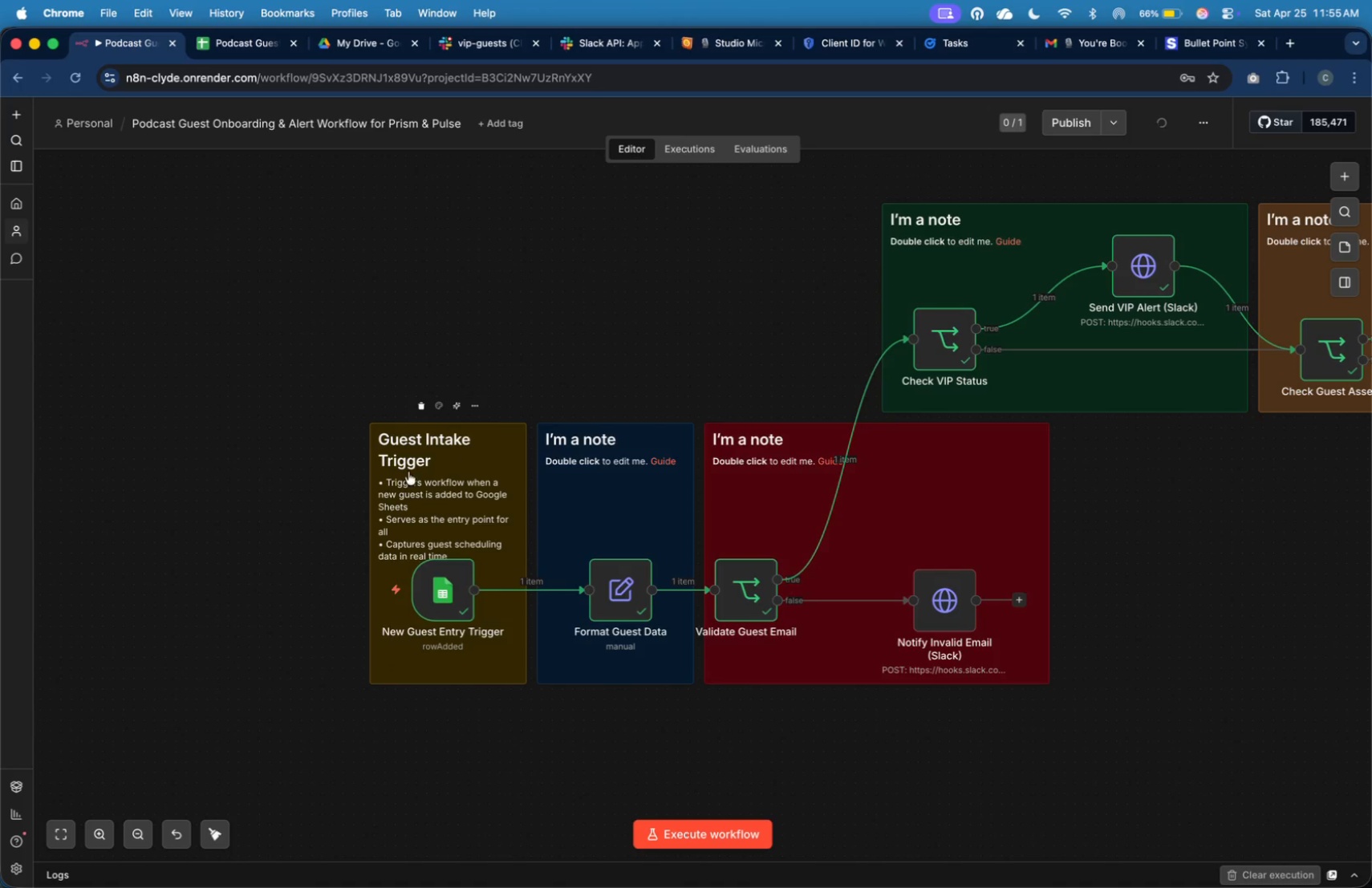 
left_click_drag(start_coordinate=[367, 480], to_coordinate=[362, 480])
 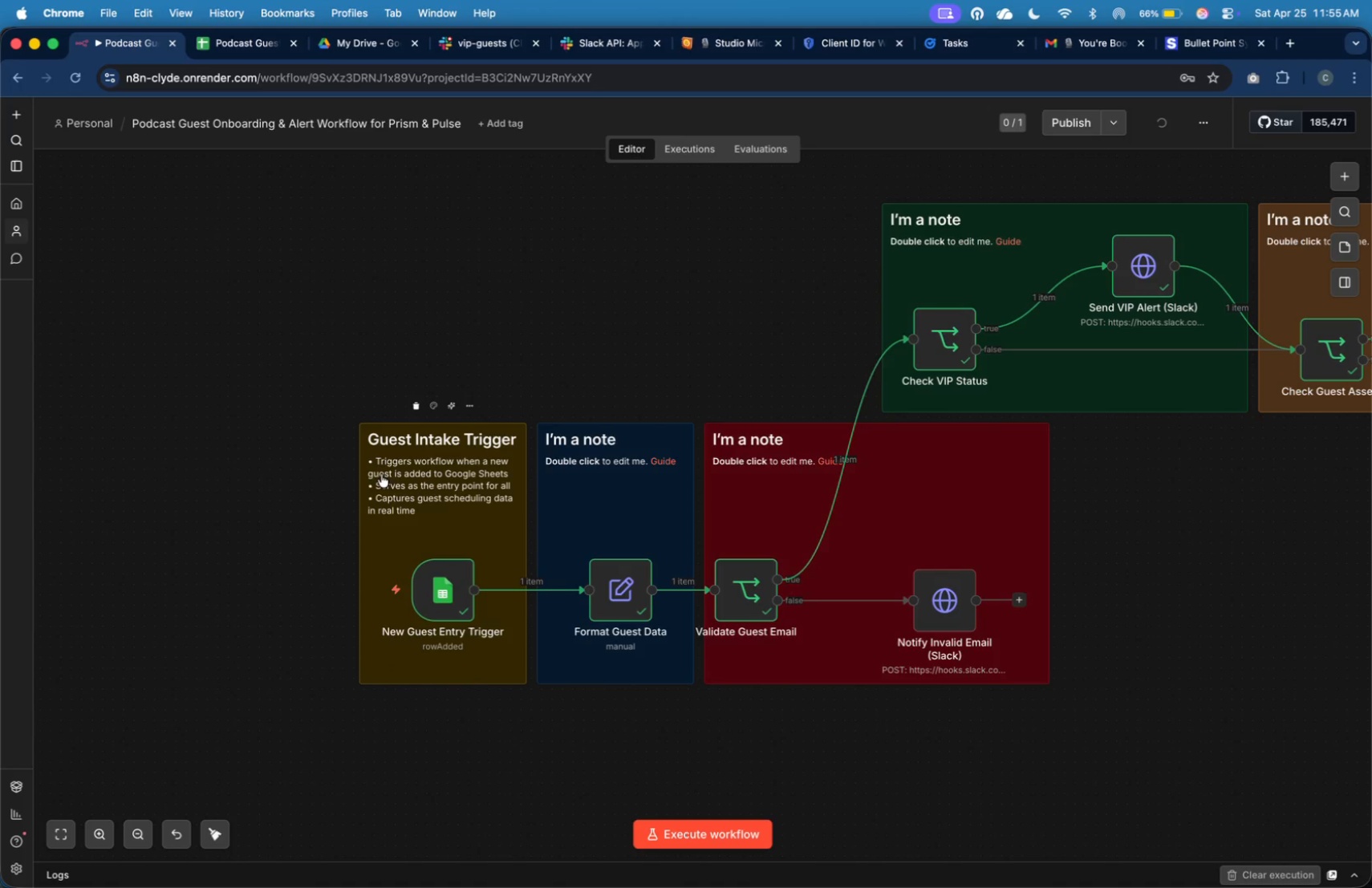 
left_click_drag(start_coordinate=[359, 478], to_coordinate=[366, 480])
 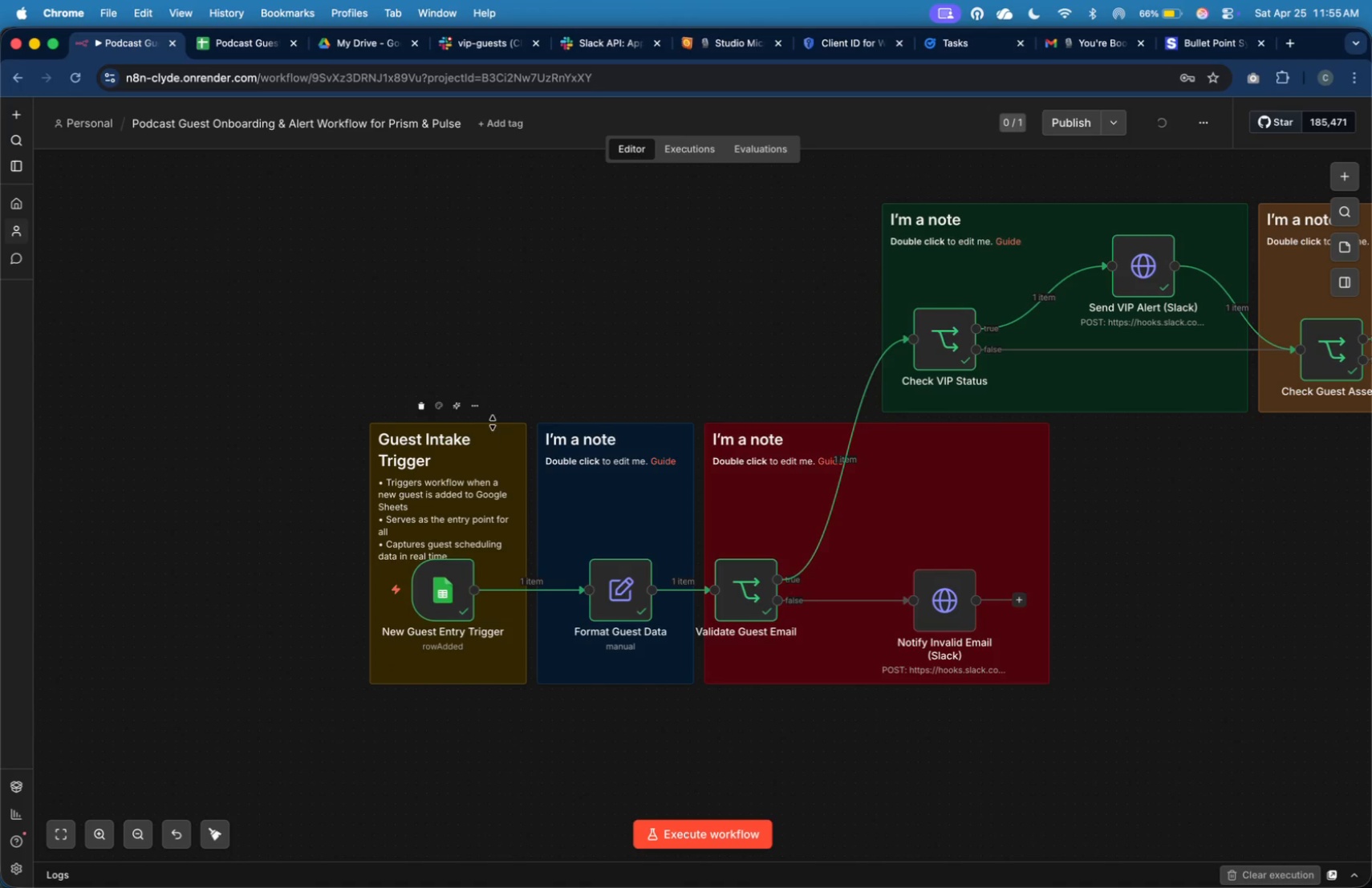 
left_click_drag(start_coordinate=[493, 423], to_coordinate=[494, 416])
 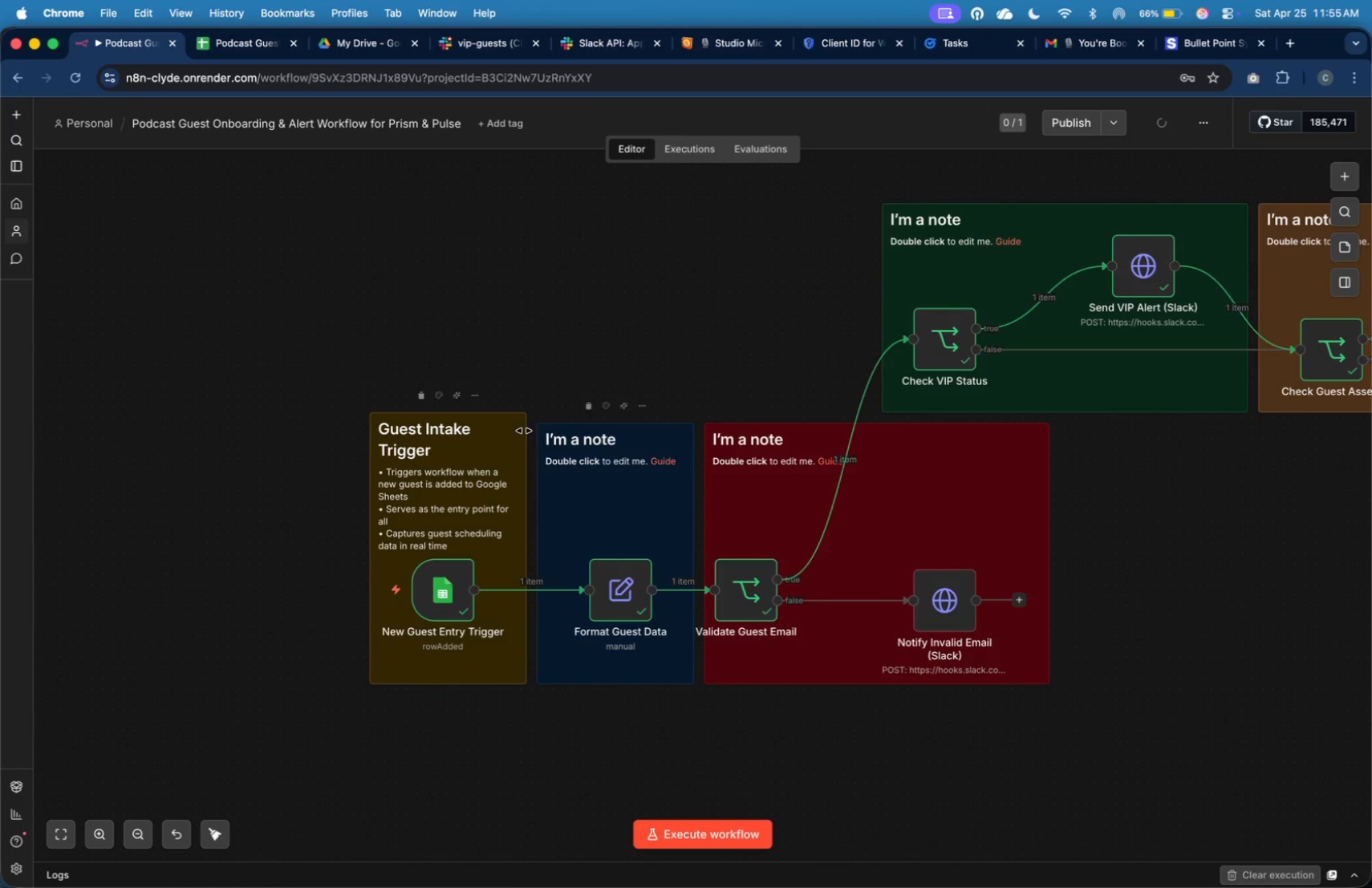 
left_click_drag(start_coordinate=[503, 413], to_coordinate=[503, 419])
 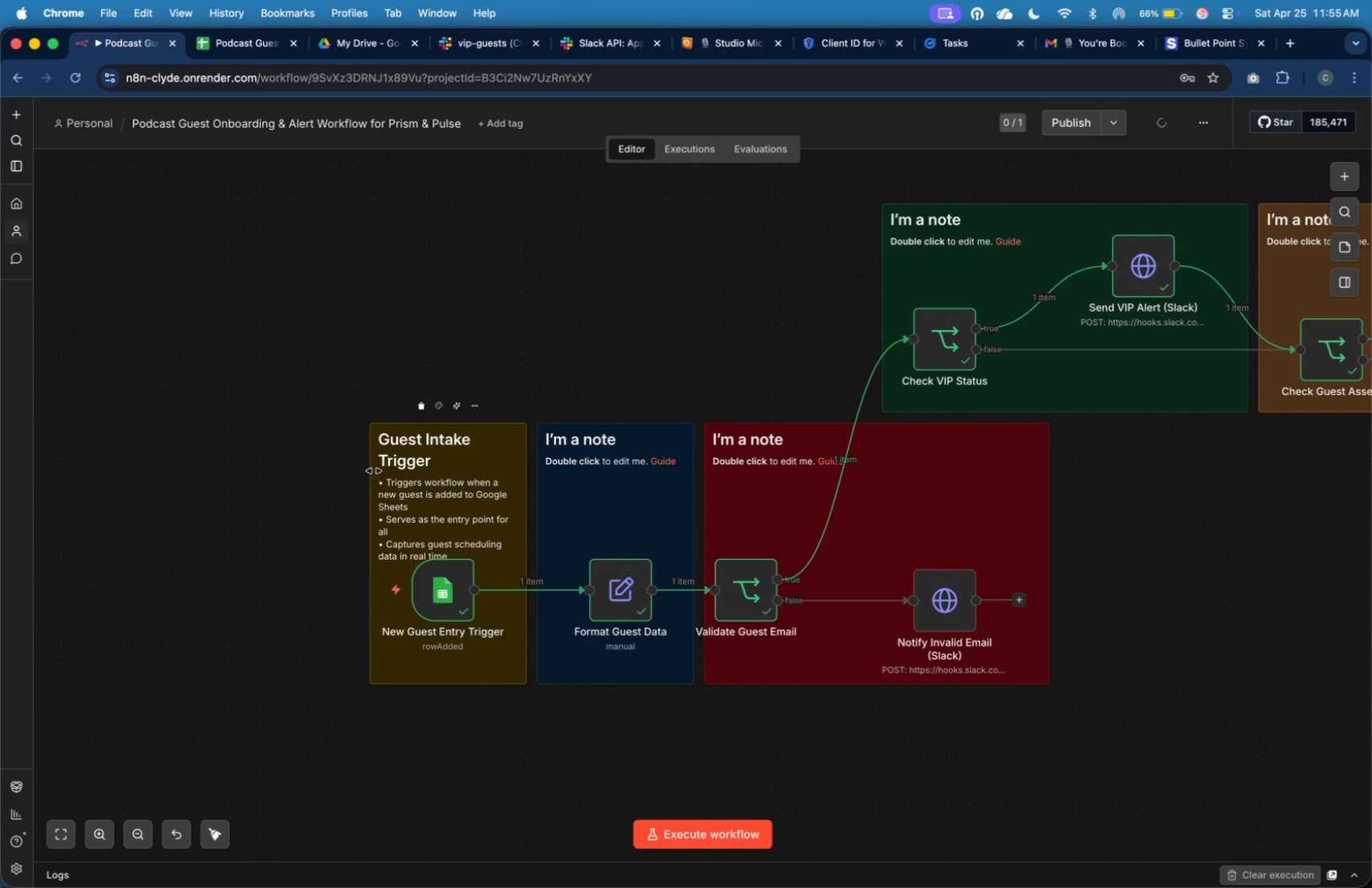 
left_click_drag(start_coordinate=[371, 470], to_coordinate=[363, 472])
 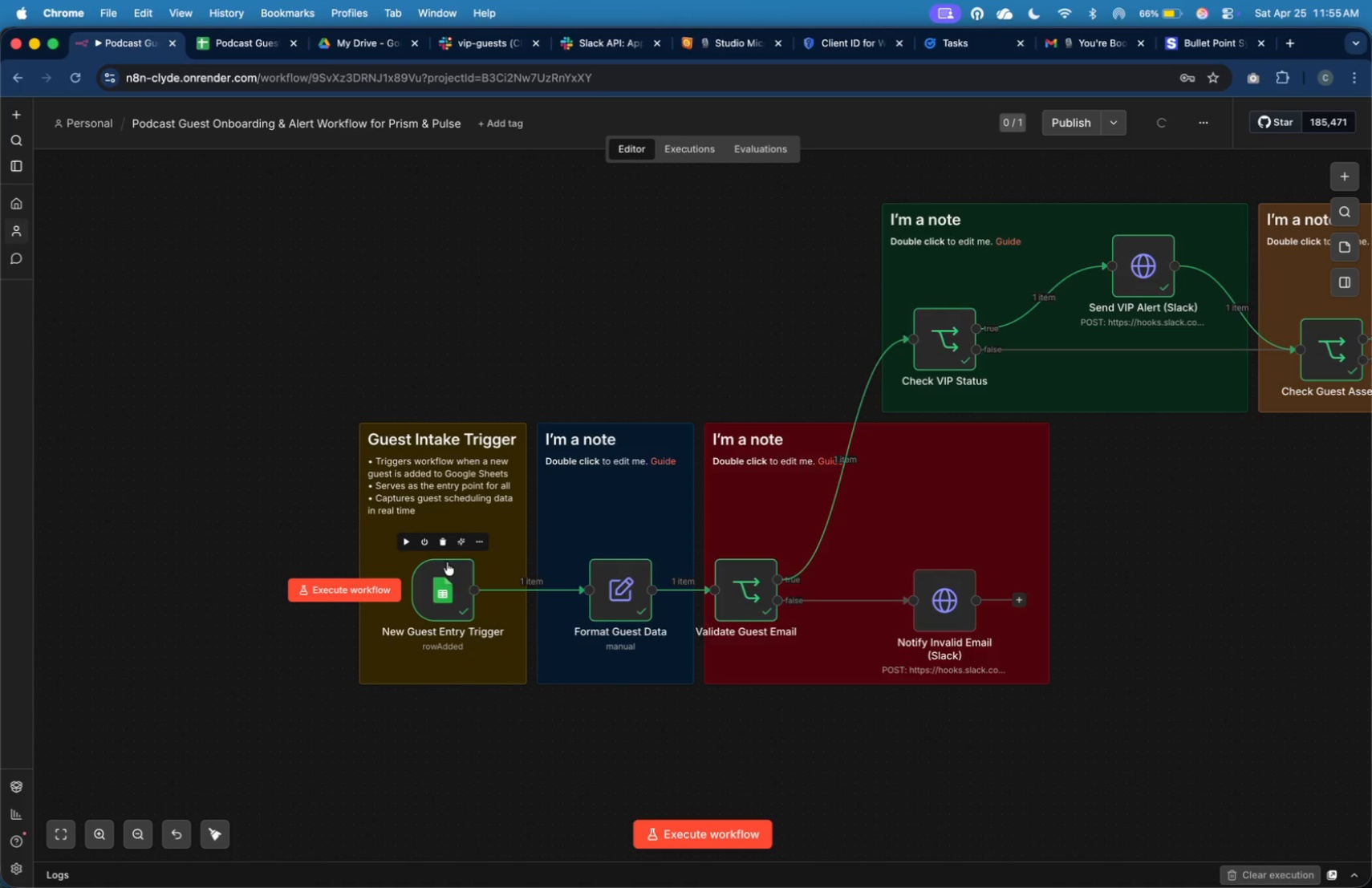 
left_click_drag(start_coordinate=[444, 571], to_coordinate=[438, 569])
 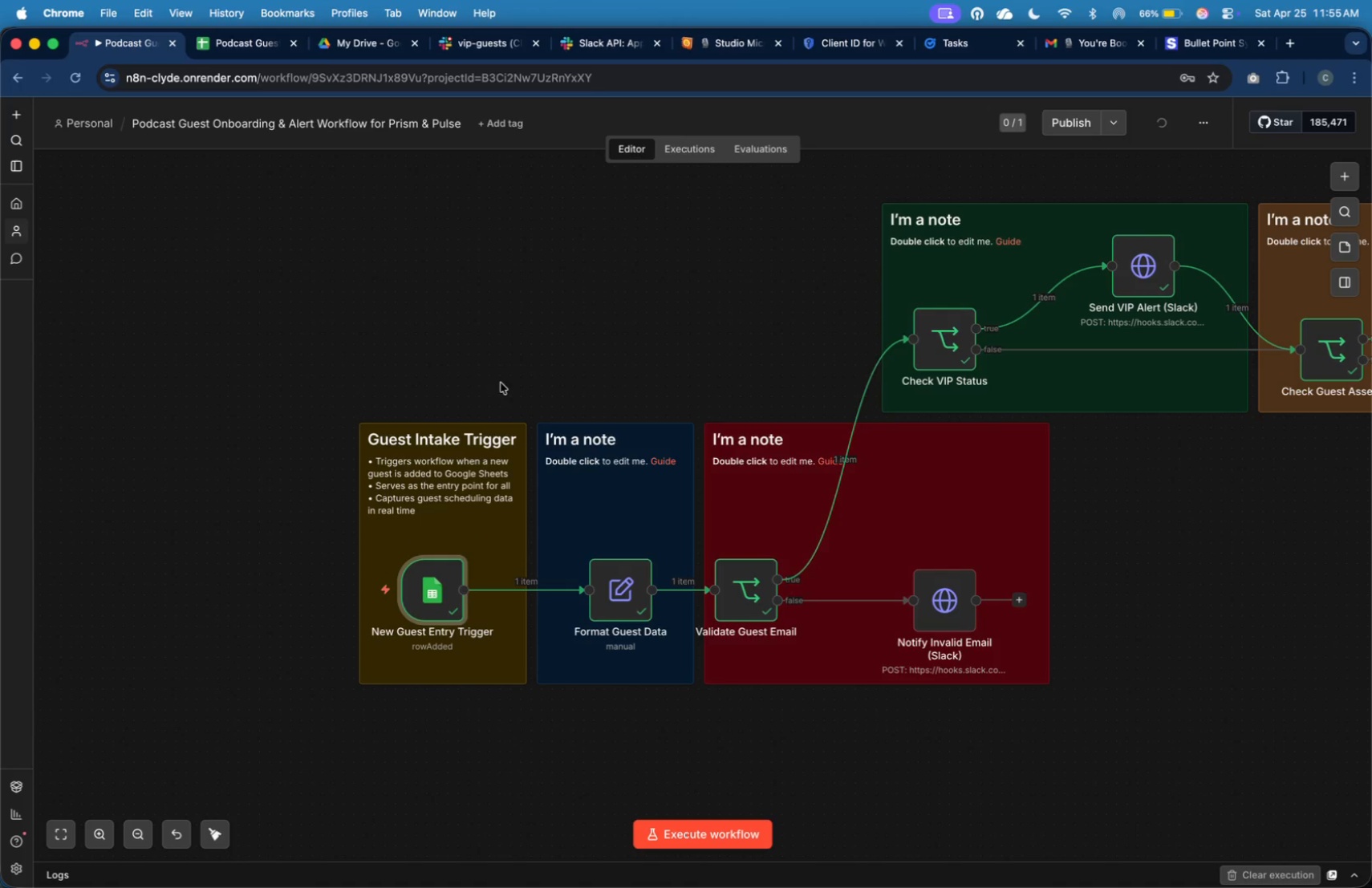 
left_click([506, 377])
 